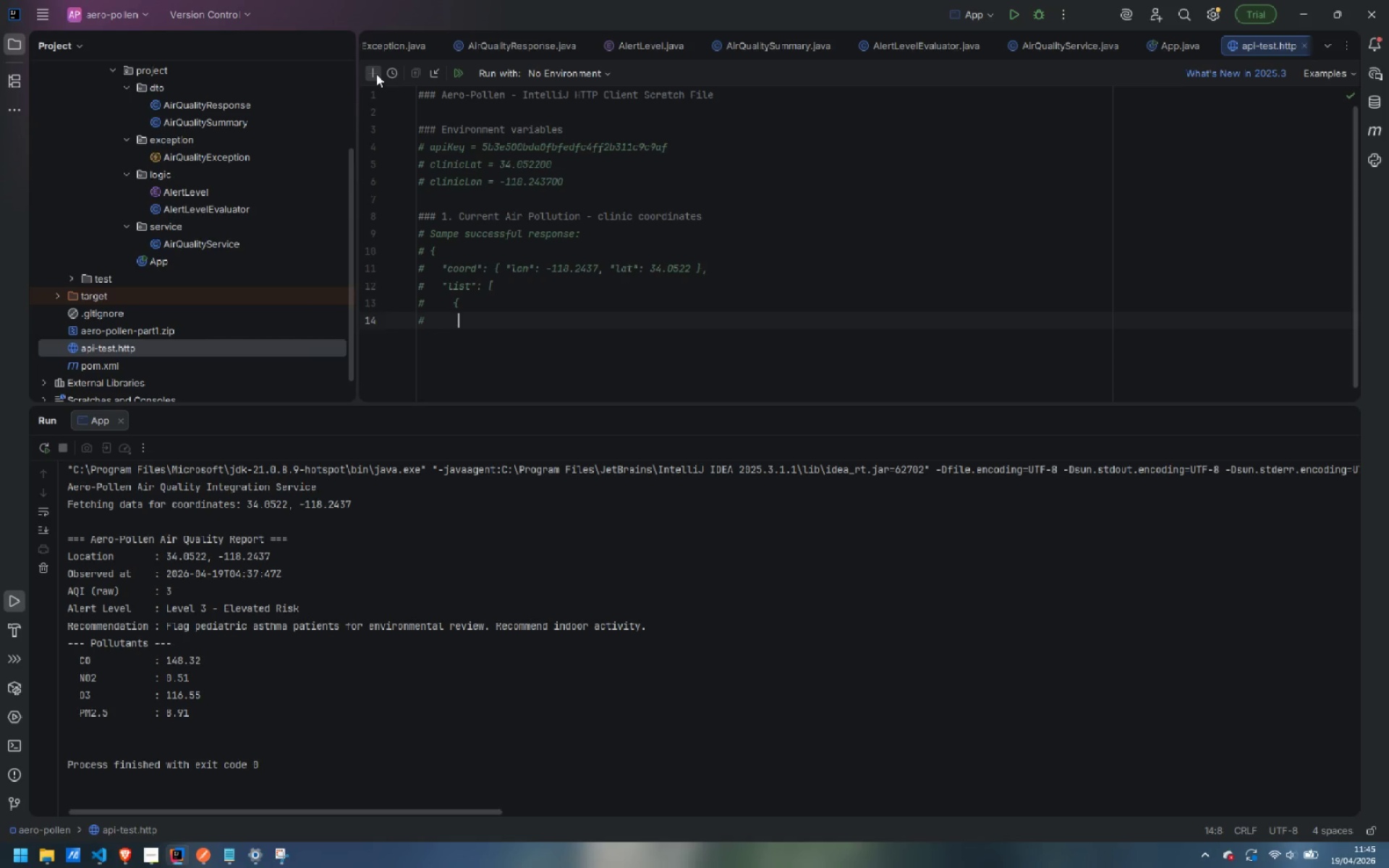 
key(Space)
 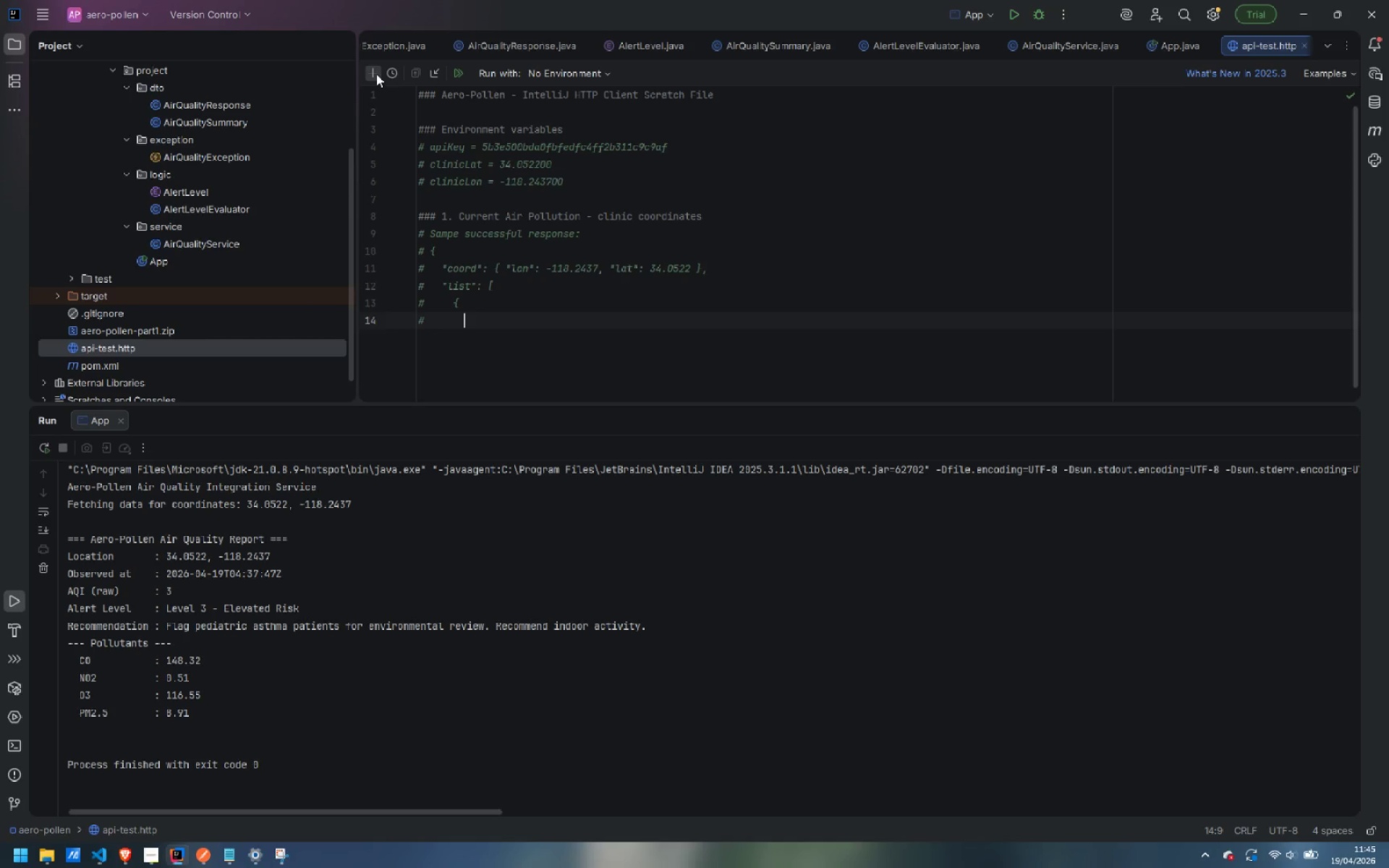 
type("main": {})
 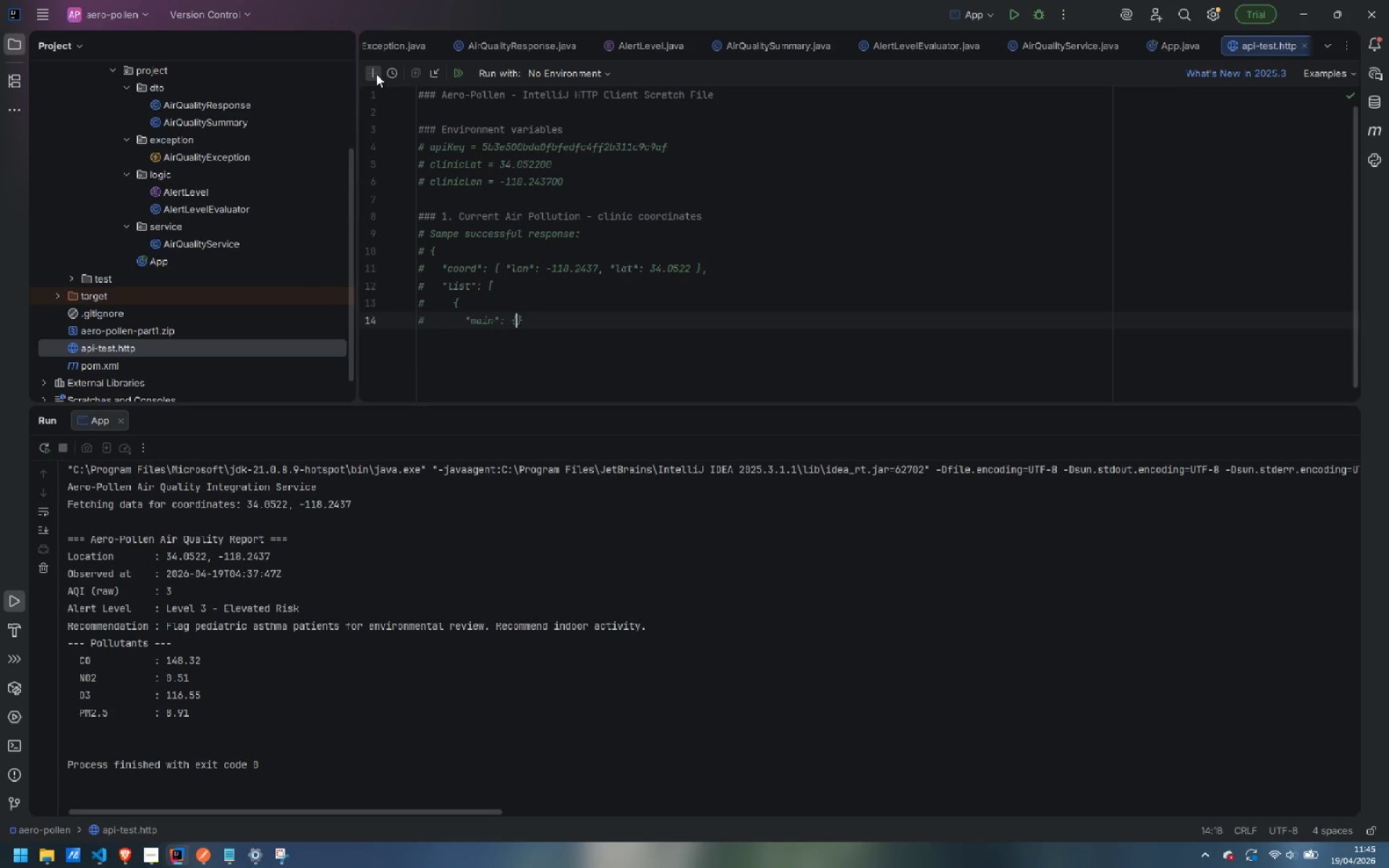 
 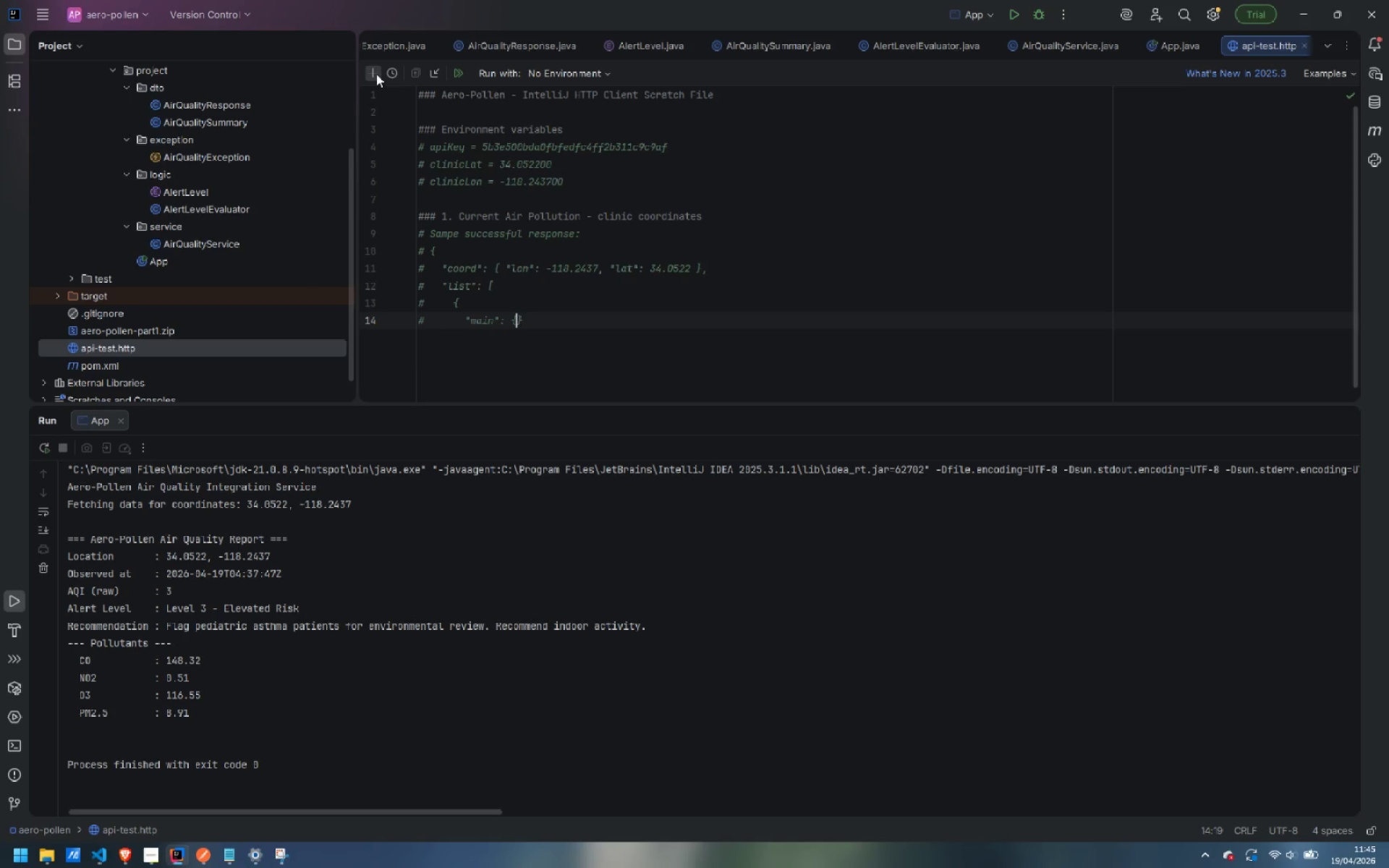 
key(ArrowLeft)
 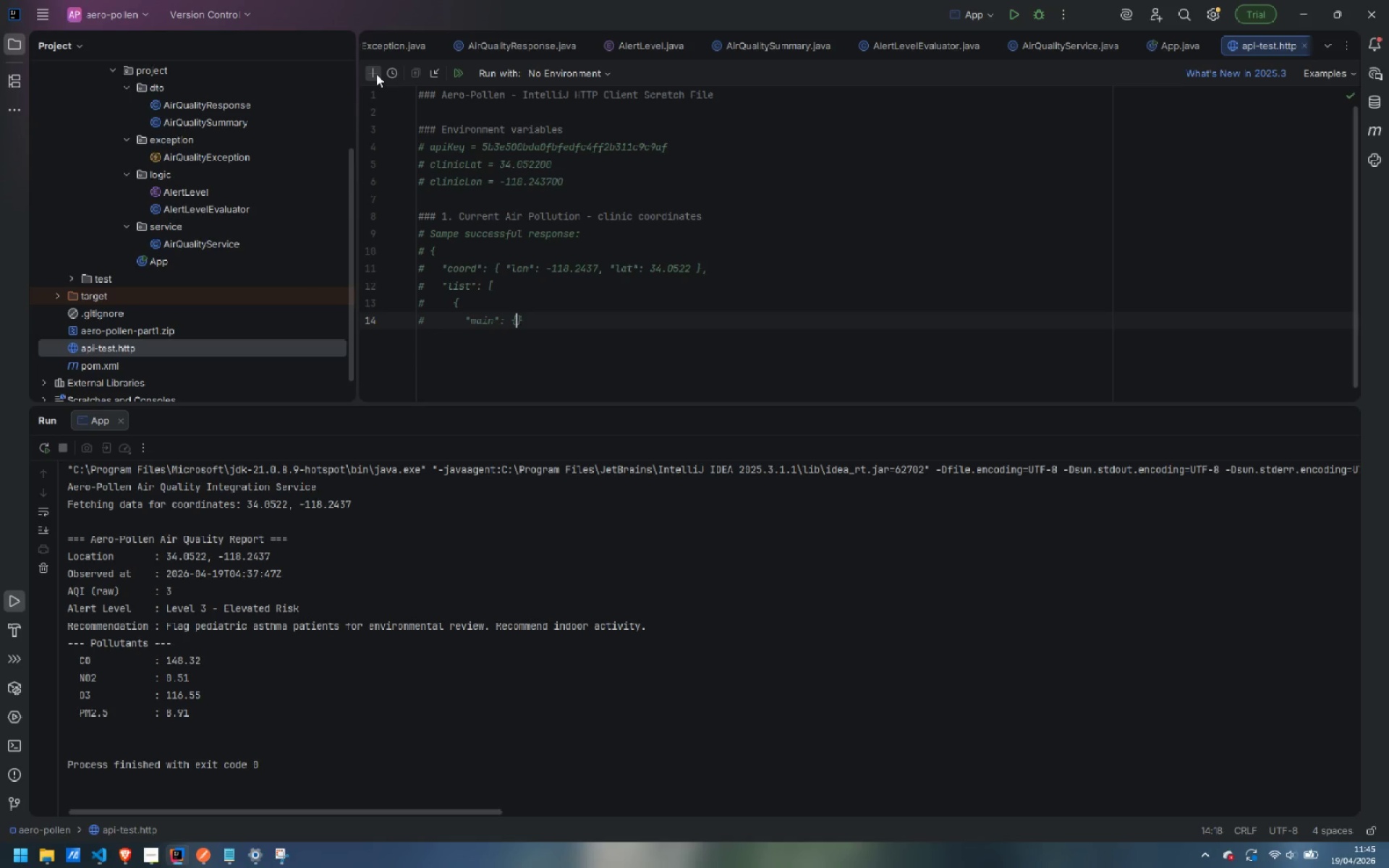 
hold_key(key=ShiftLeft, duration=0.62)
 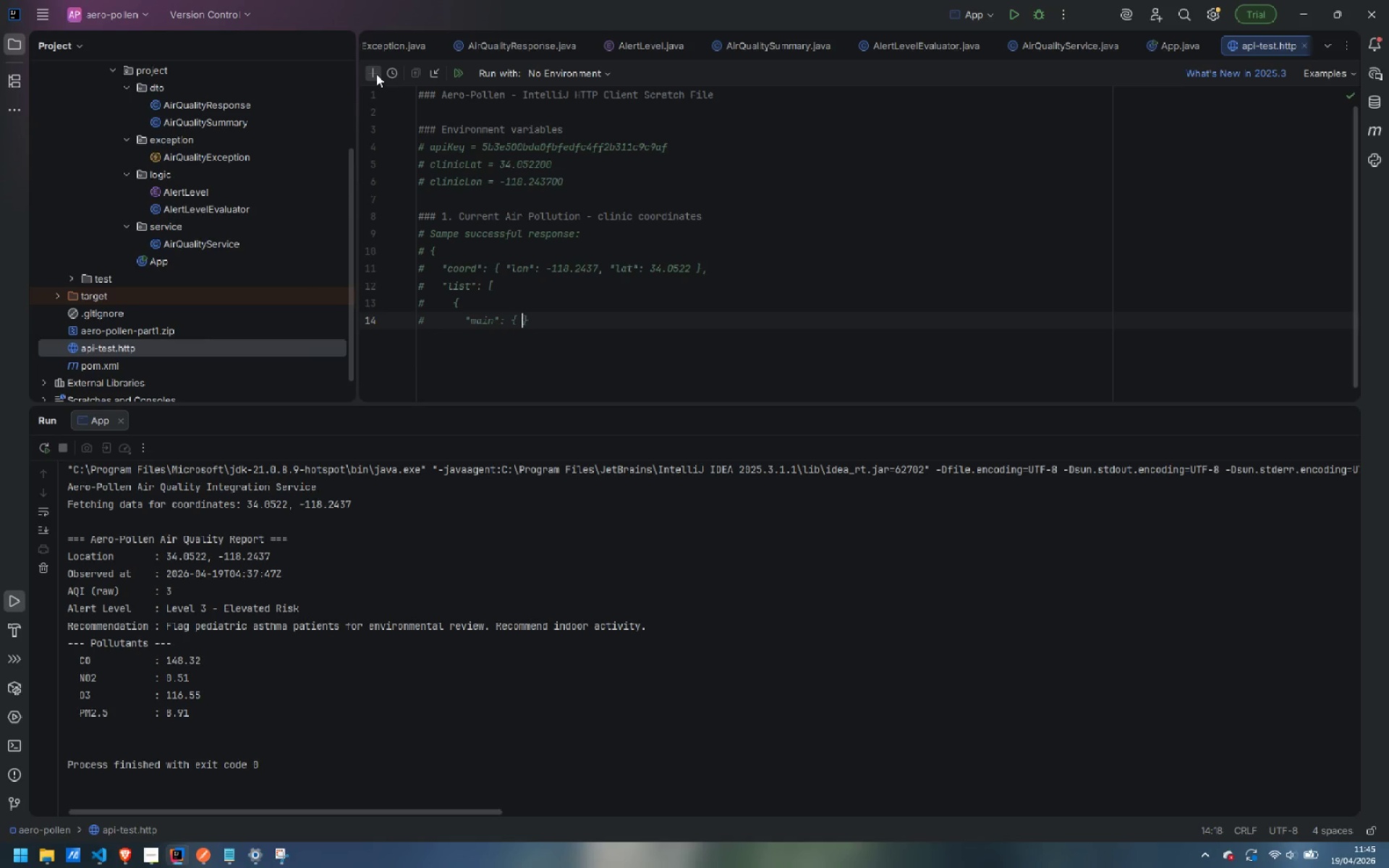 
key(Space)
 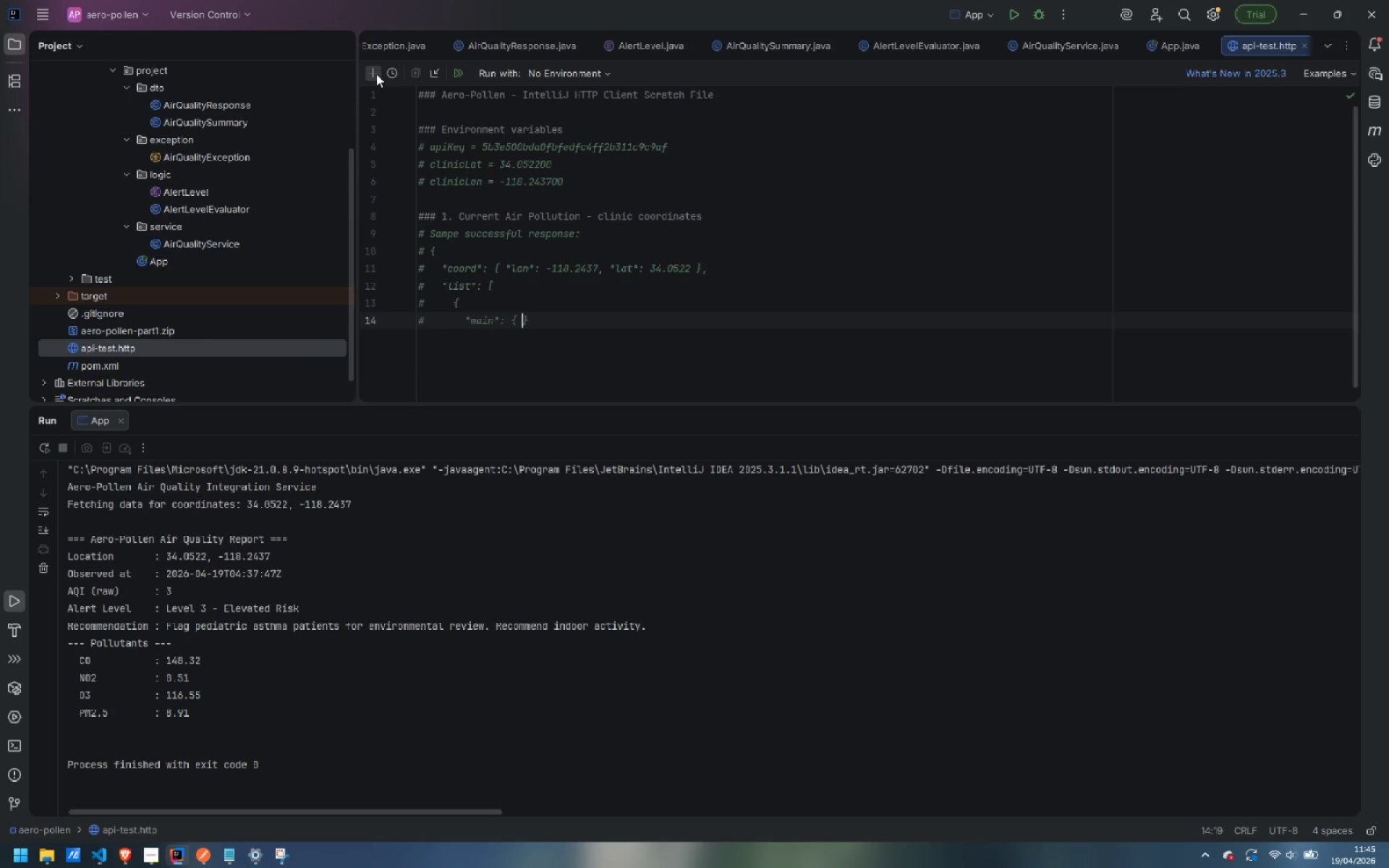 
key(Space)
 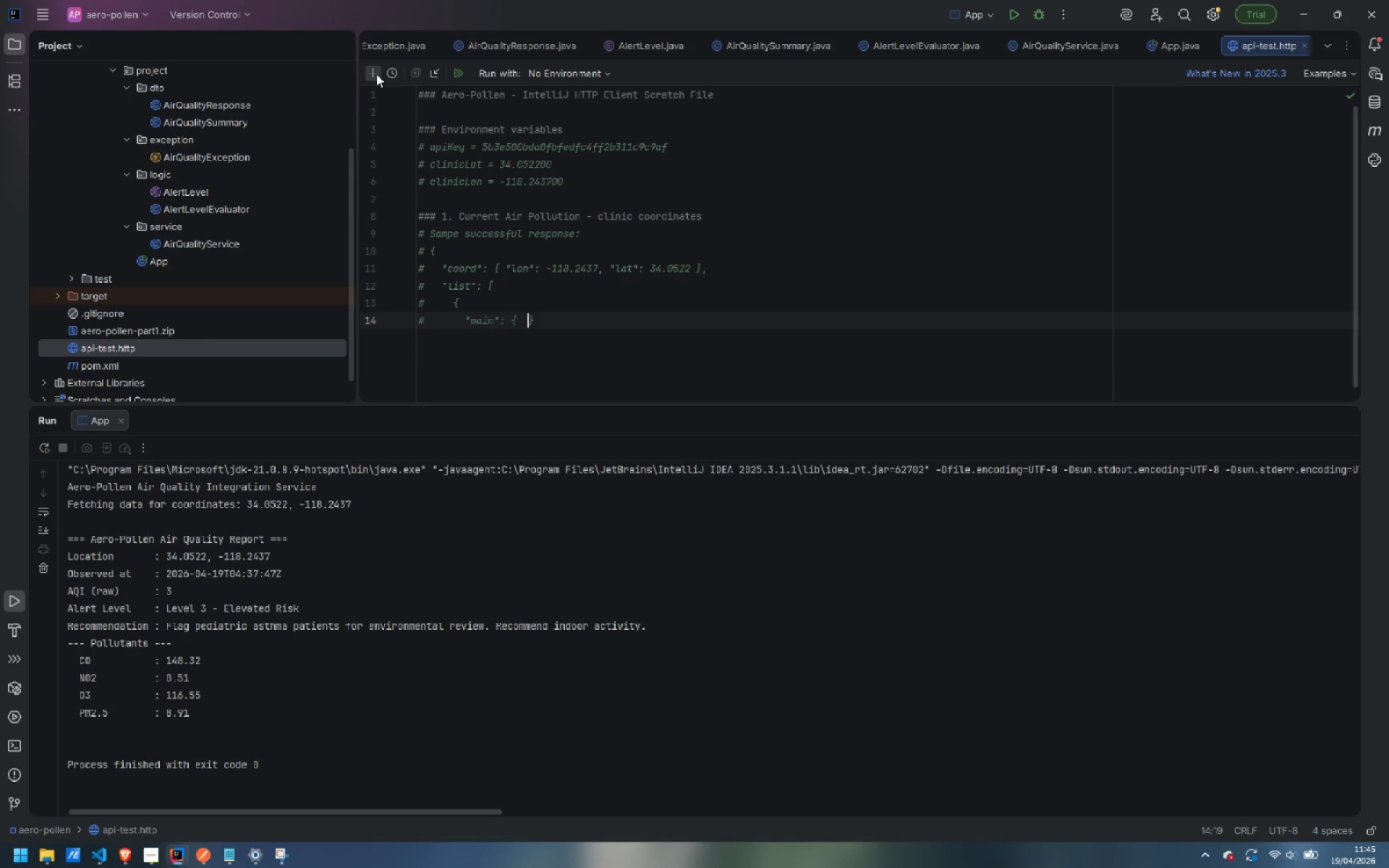 
key(ArrowLeft)
 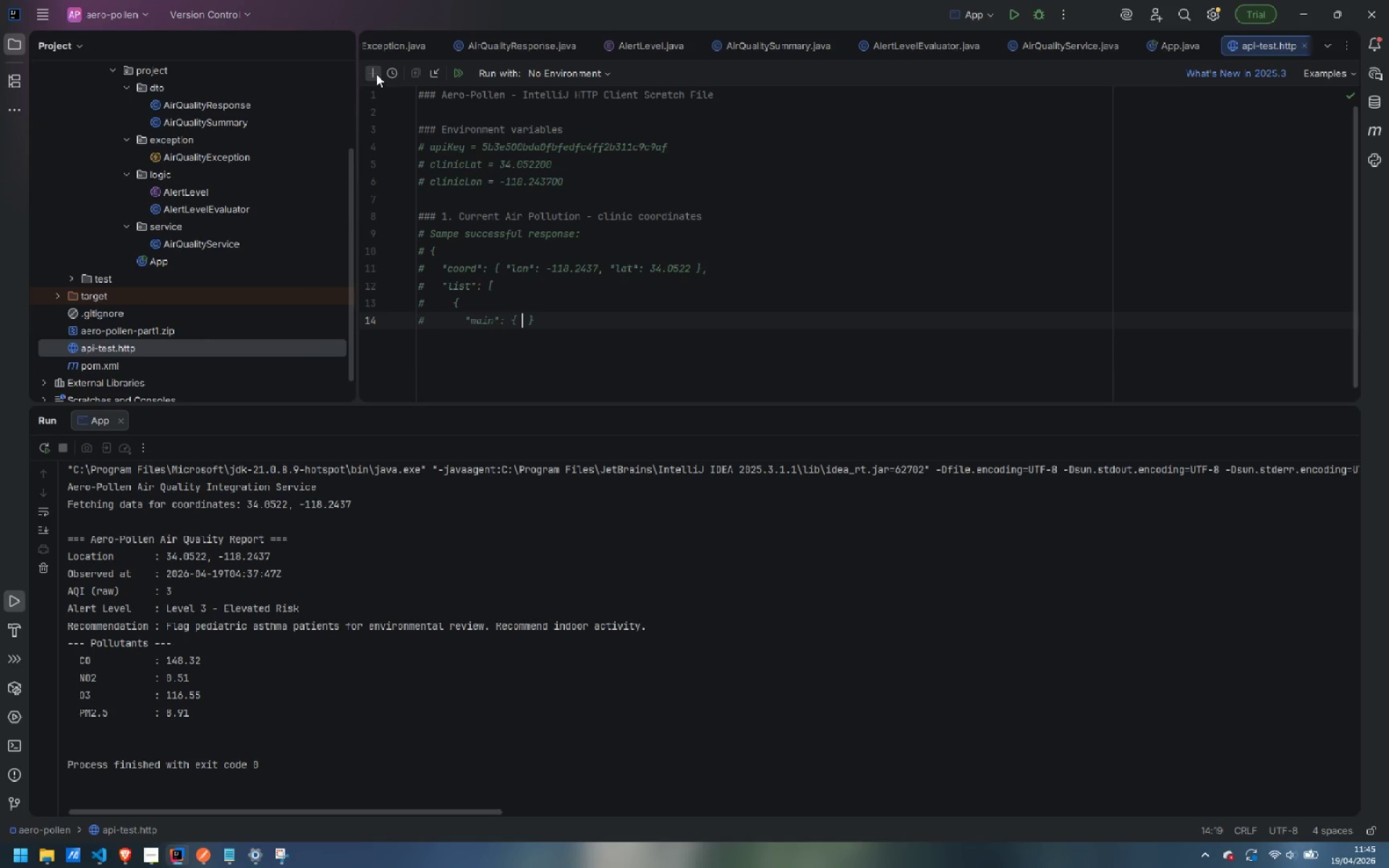 
type("aqi": 2)
 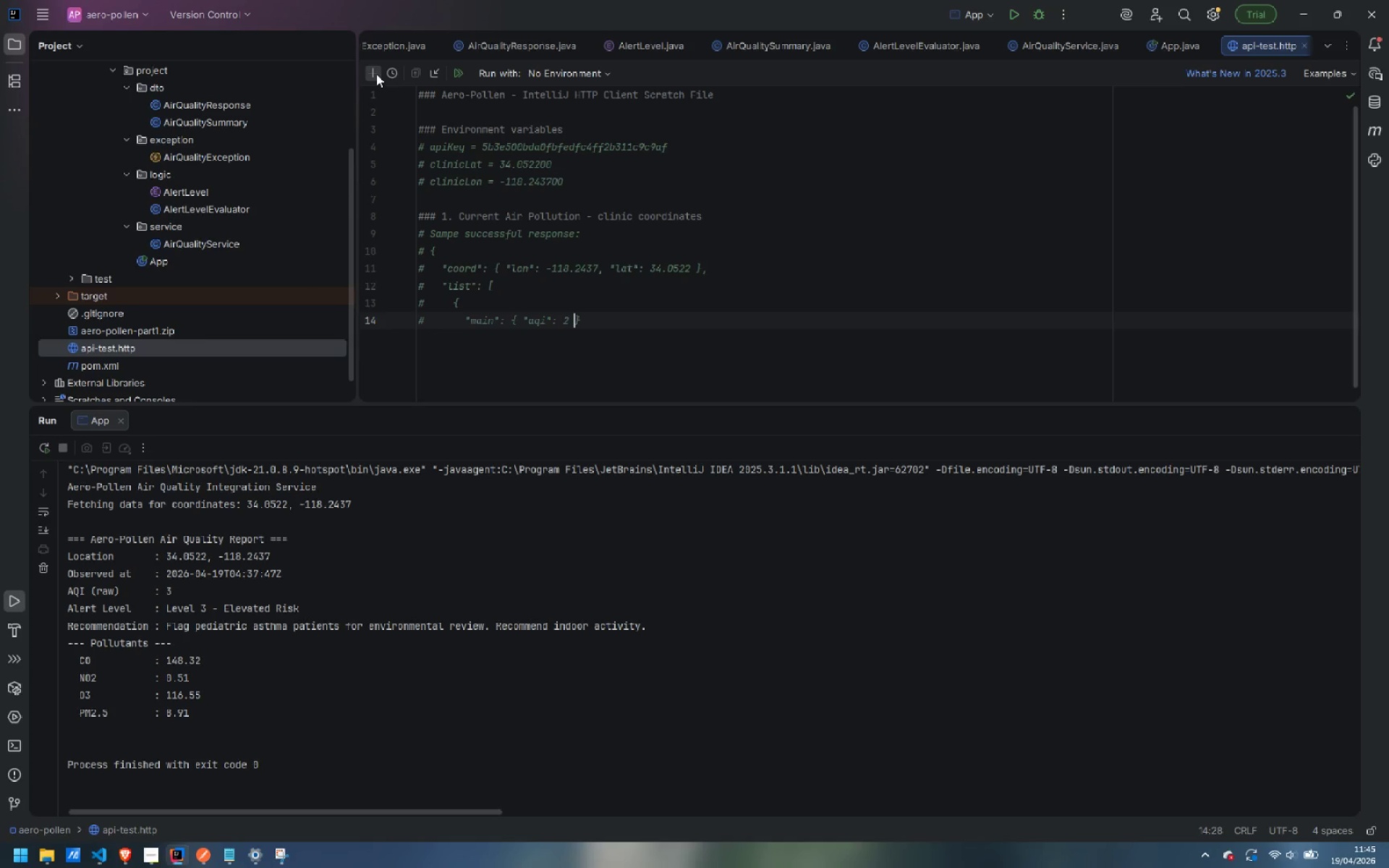 
 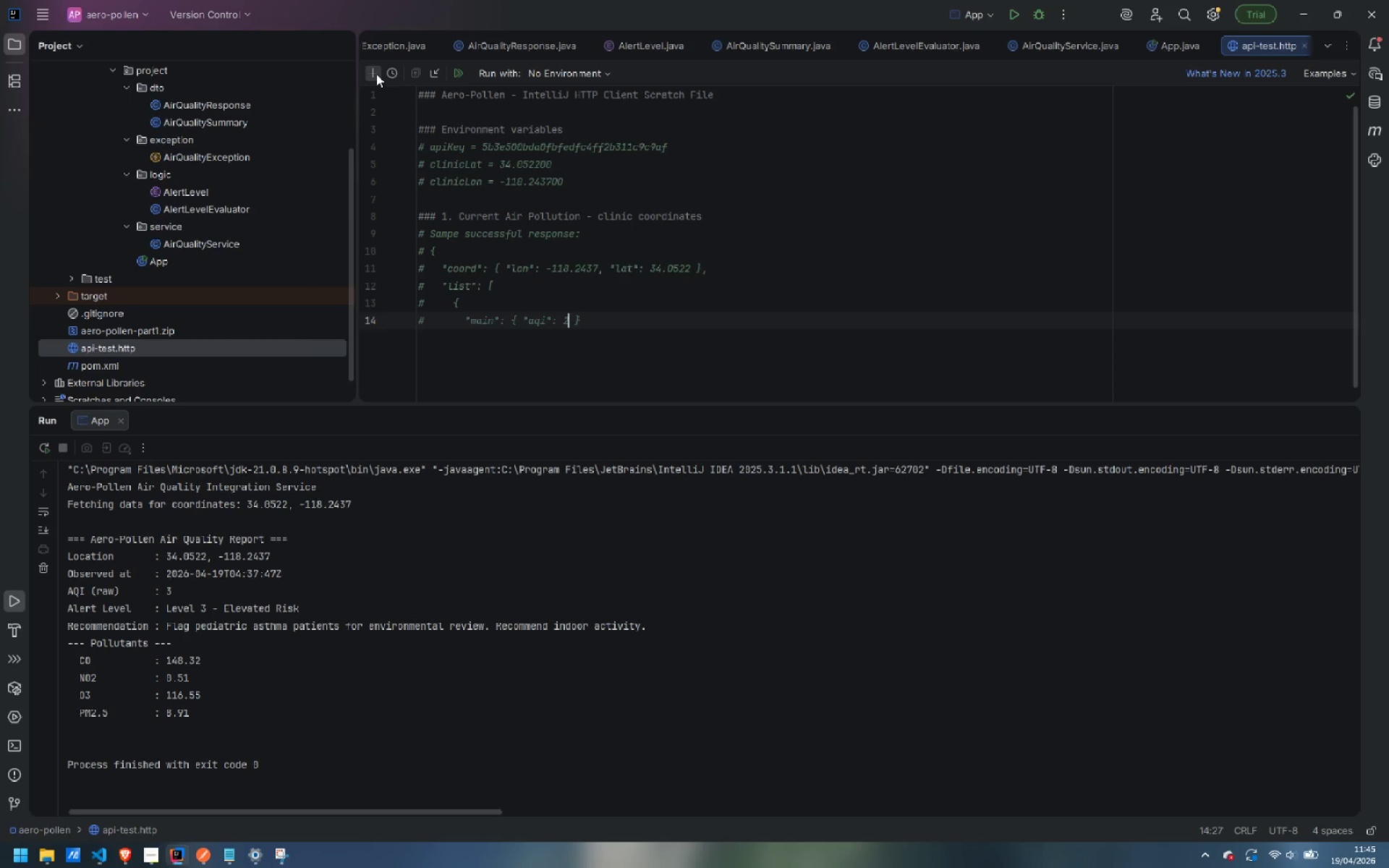 
key(ArrowRight)
 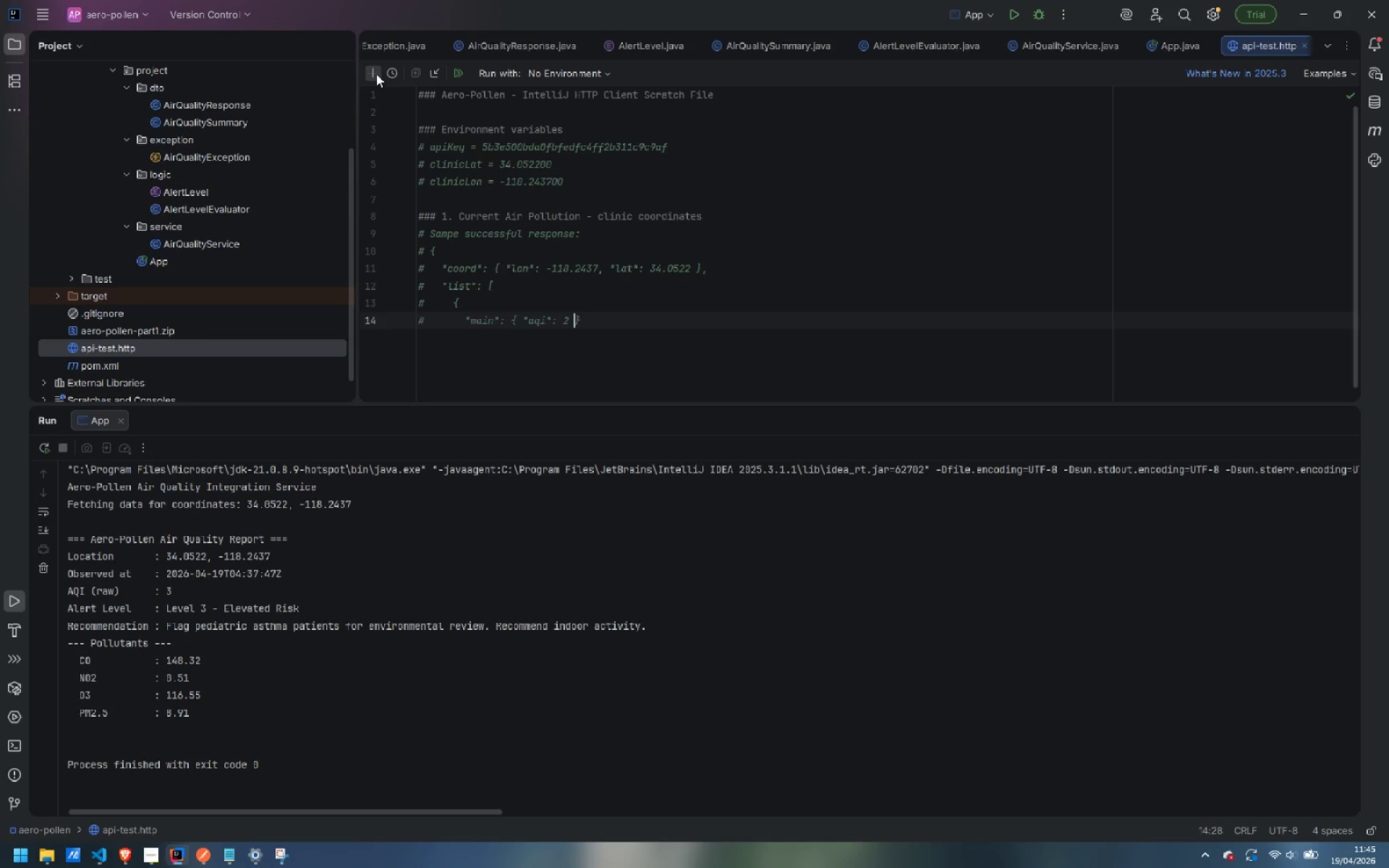 
key(ArrowRight)
 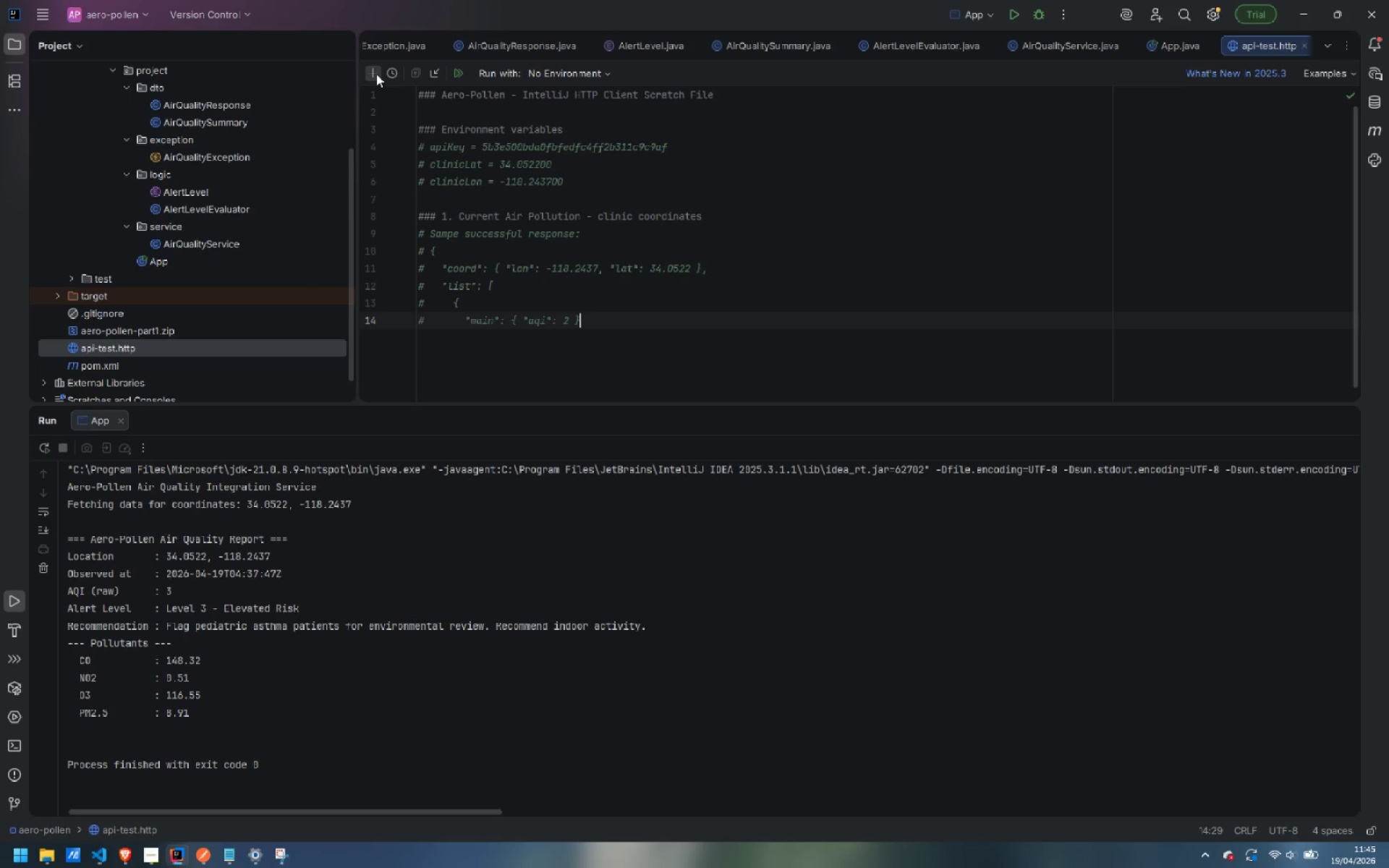 
key(Comma)
 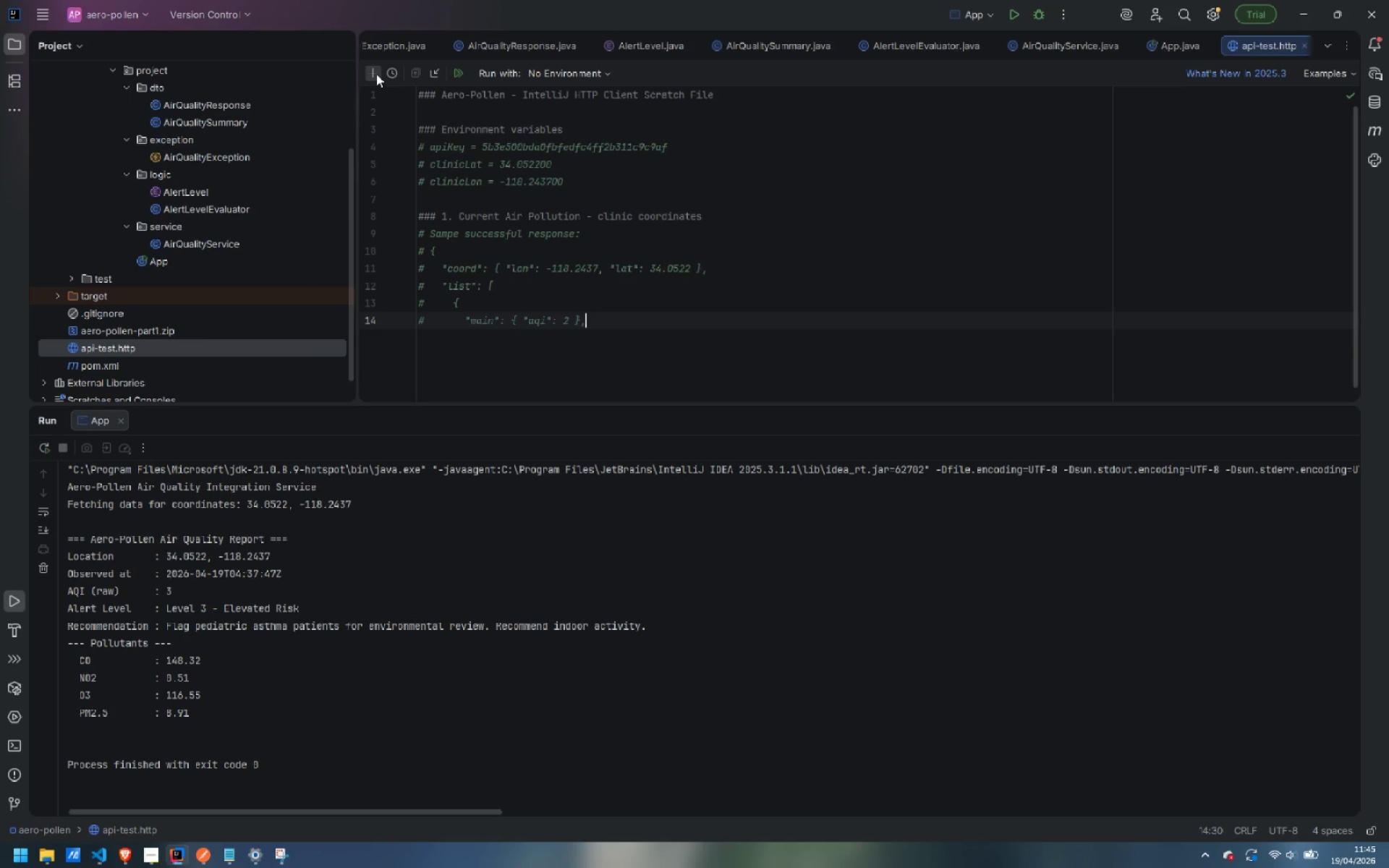 
key(Enter)
 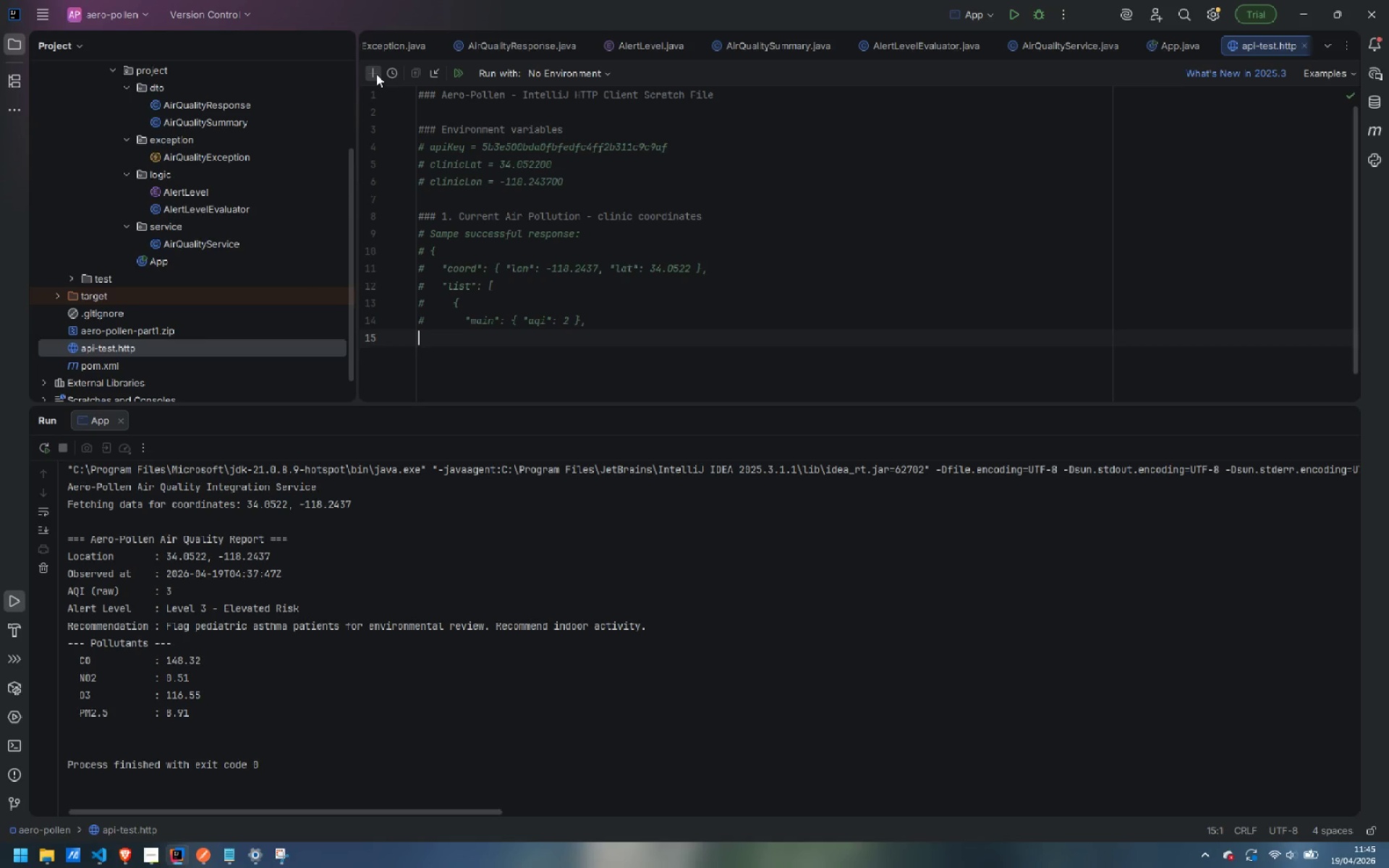 
type(#       "components: )
key(Backspace)
key(Backspace)
type(": {)
 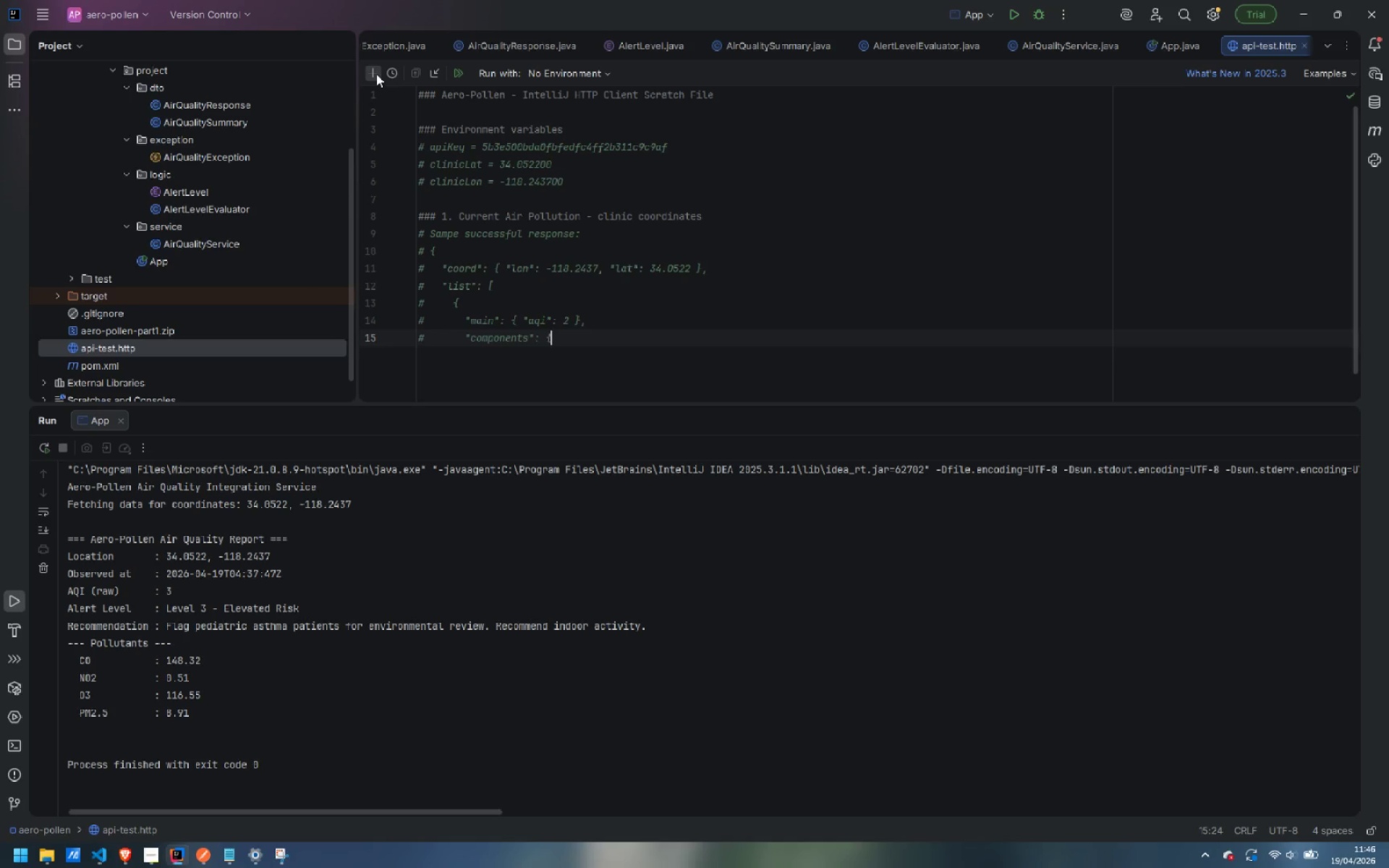 
key(Enter)
 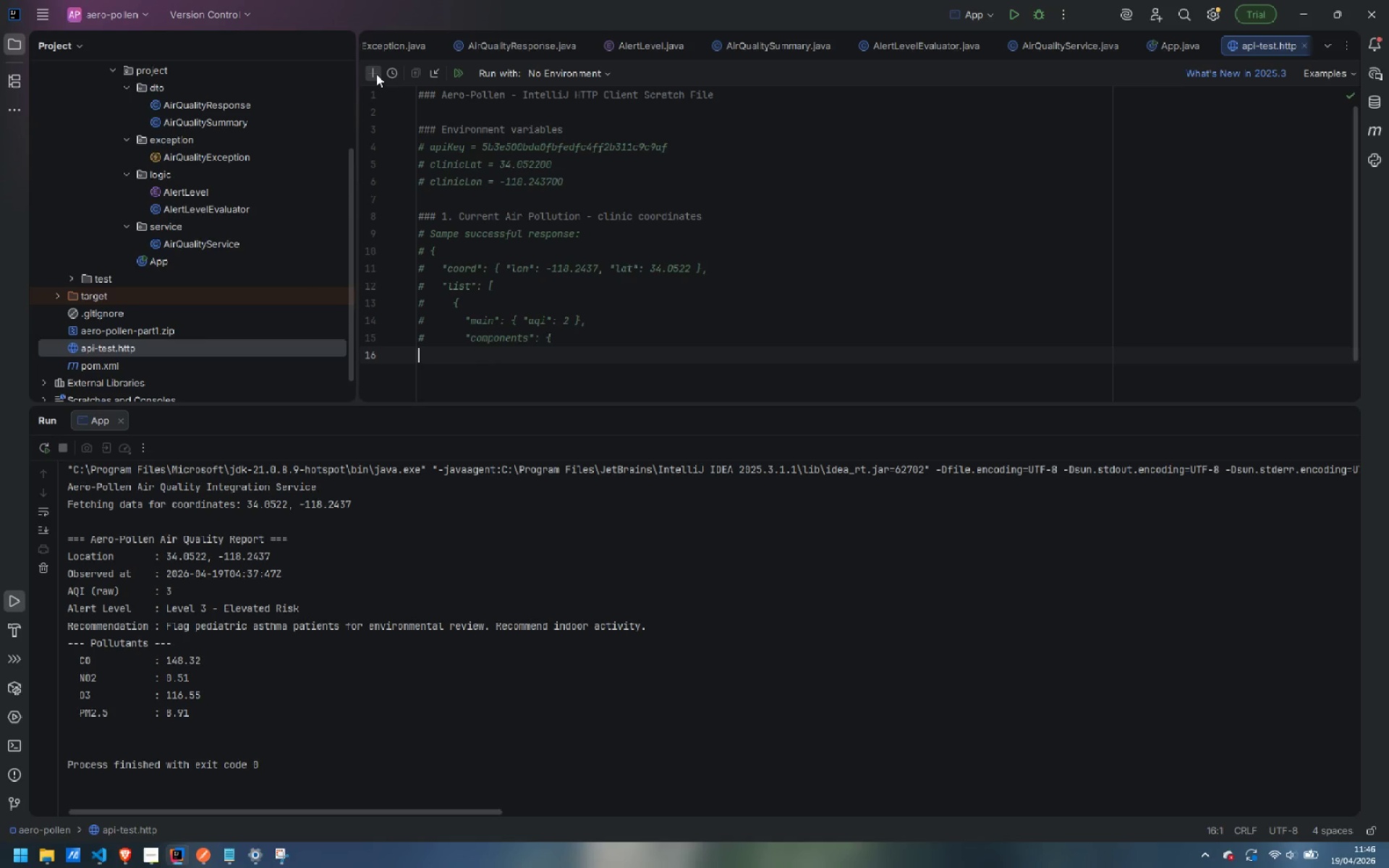 
type(#         "co": 233.65, "no": 0.0, "no2": 8.31, "o3": 73.4,)
 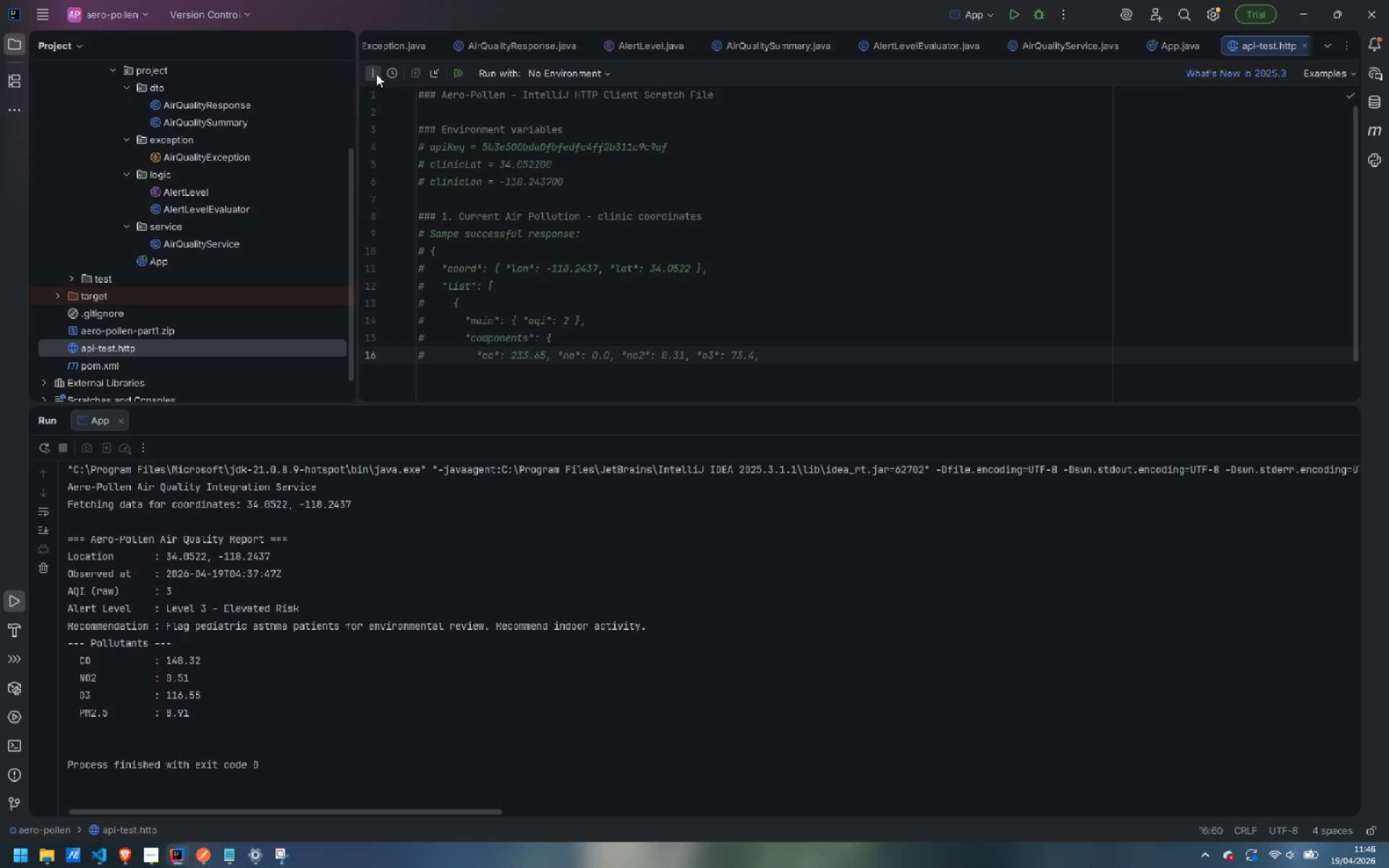 
key(Enter)
 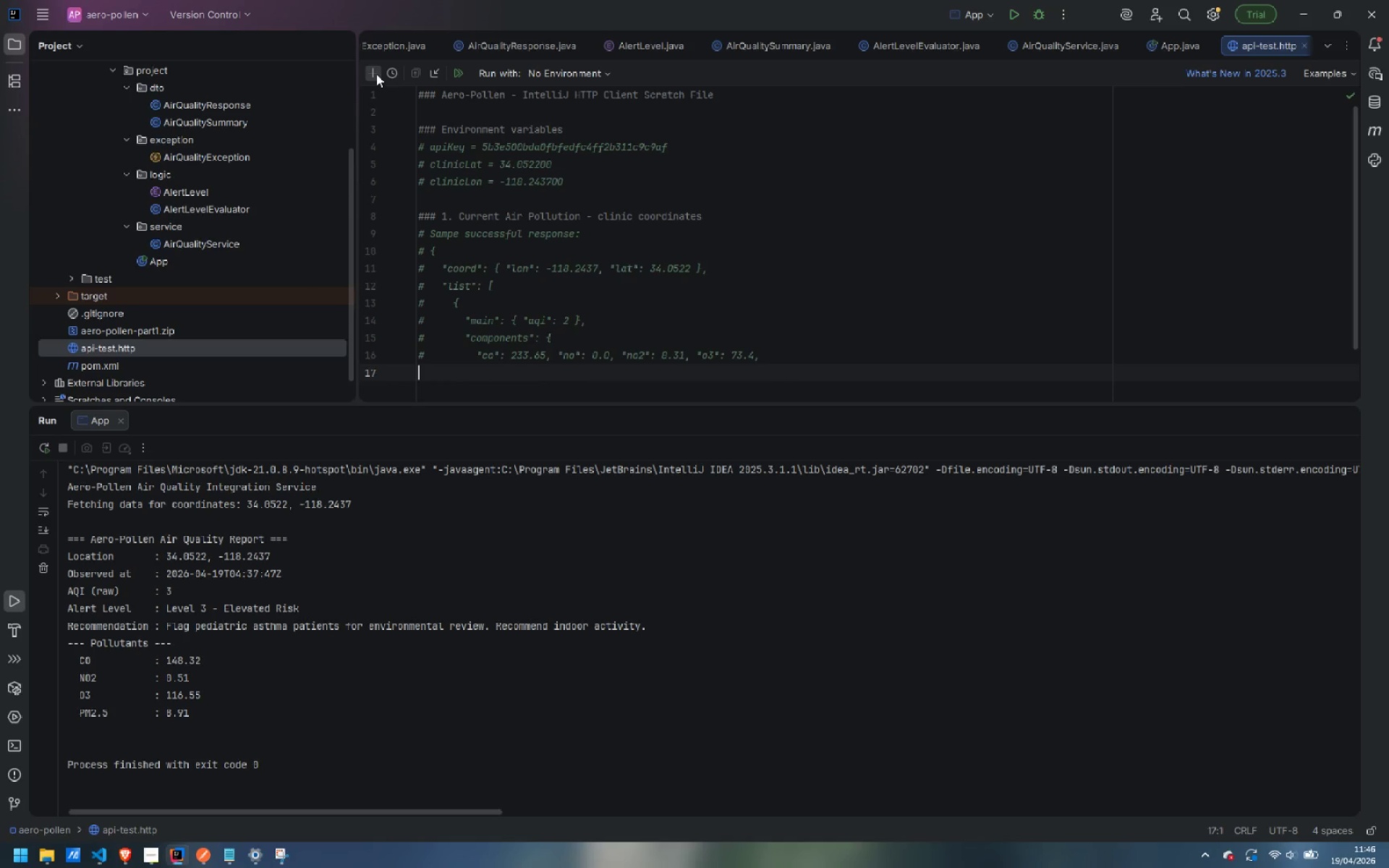 
type(#         "so2:)
key(Backspace)
type(": 0.88, "pm_)
key(Backspace)
type(2_5": 9.12, "pm10:")
key(Backspace)
key(Backspace)
type(";)
key(Backspace)
type(: 10.47, "nh2)
key(Backspace)
type(3": 0.23)
 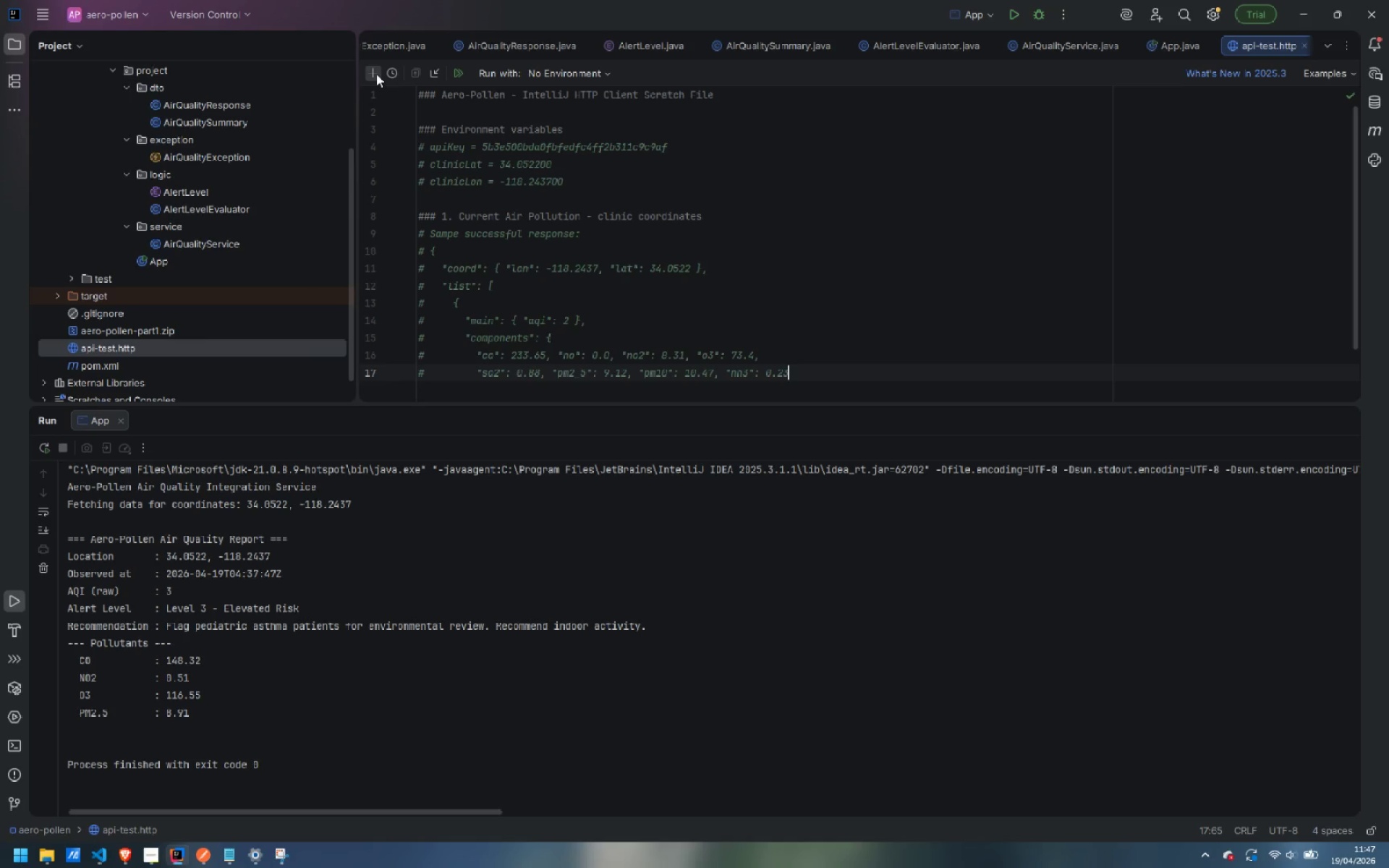 
key(ArrowDown)
 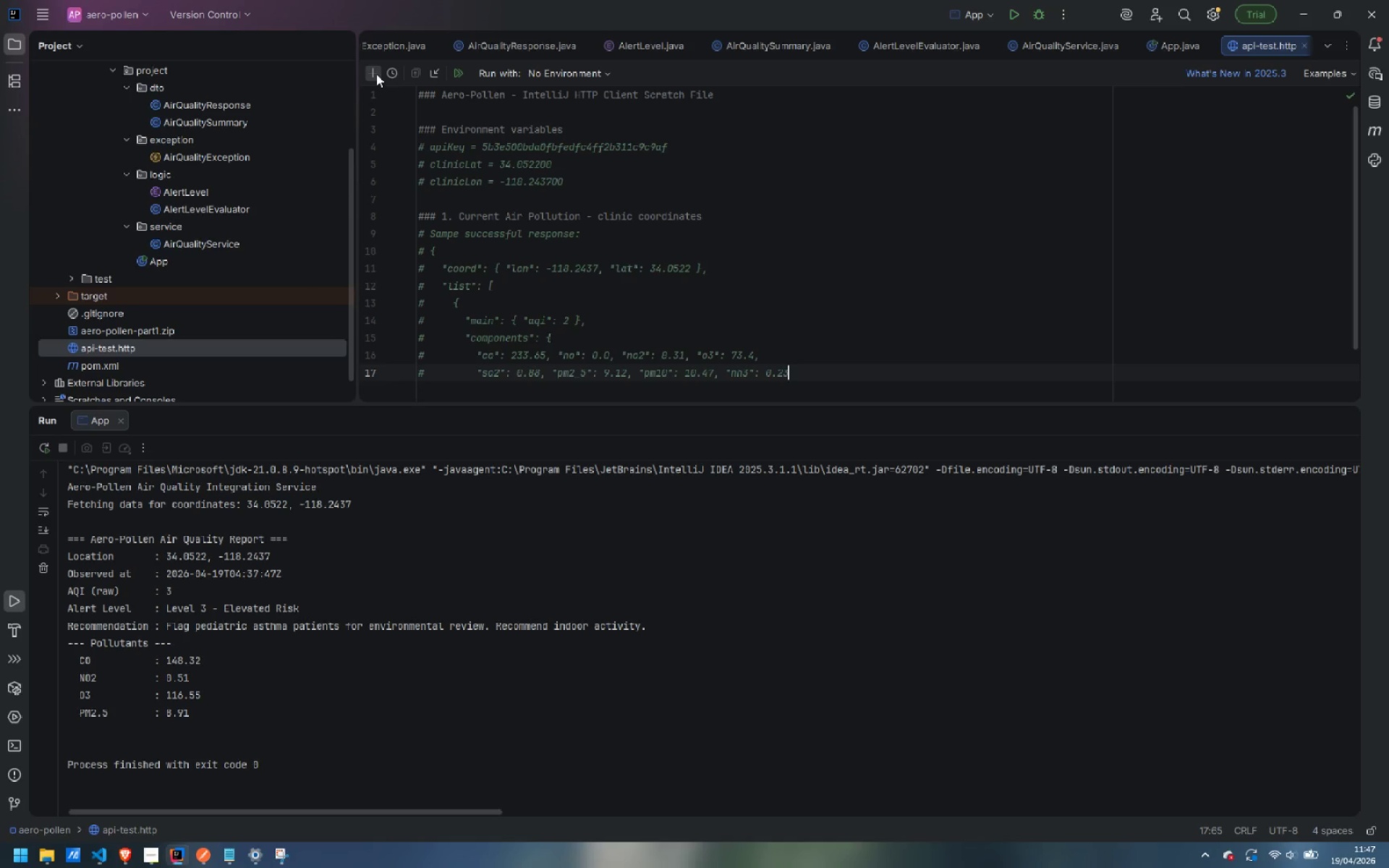 
key(Enter)
 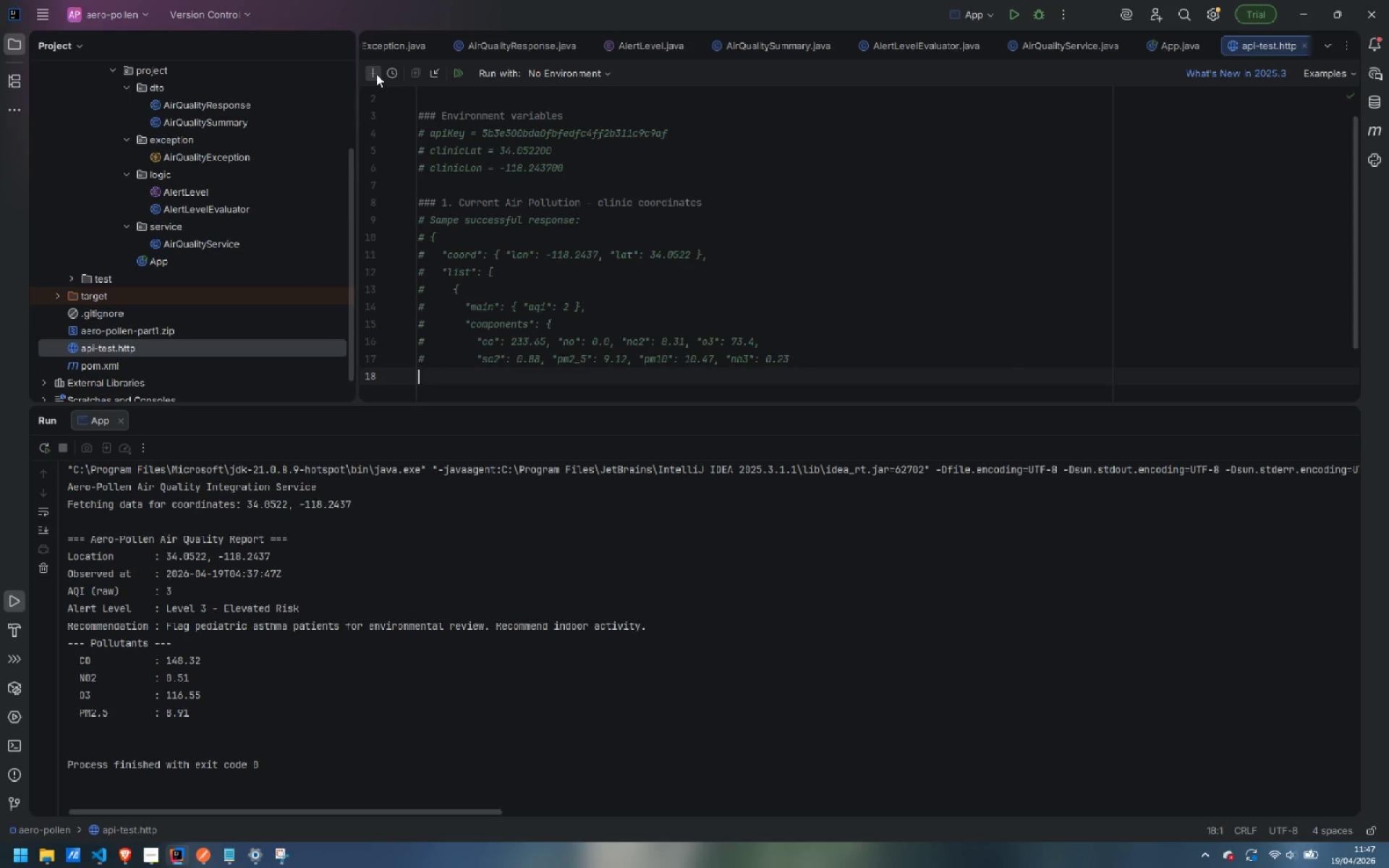 
key(Shift+3)
 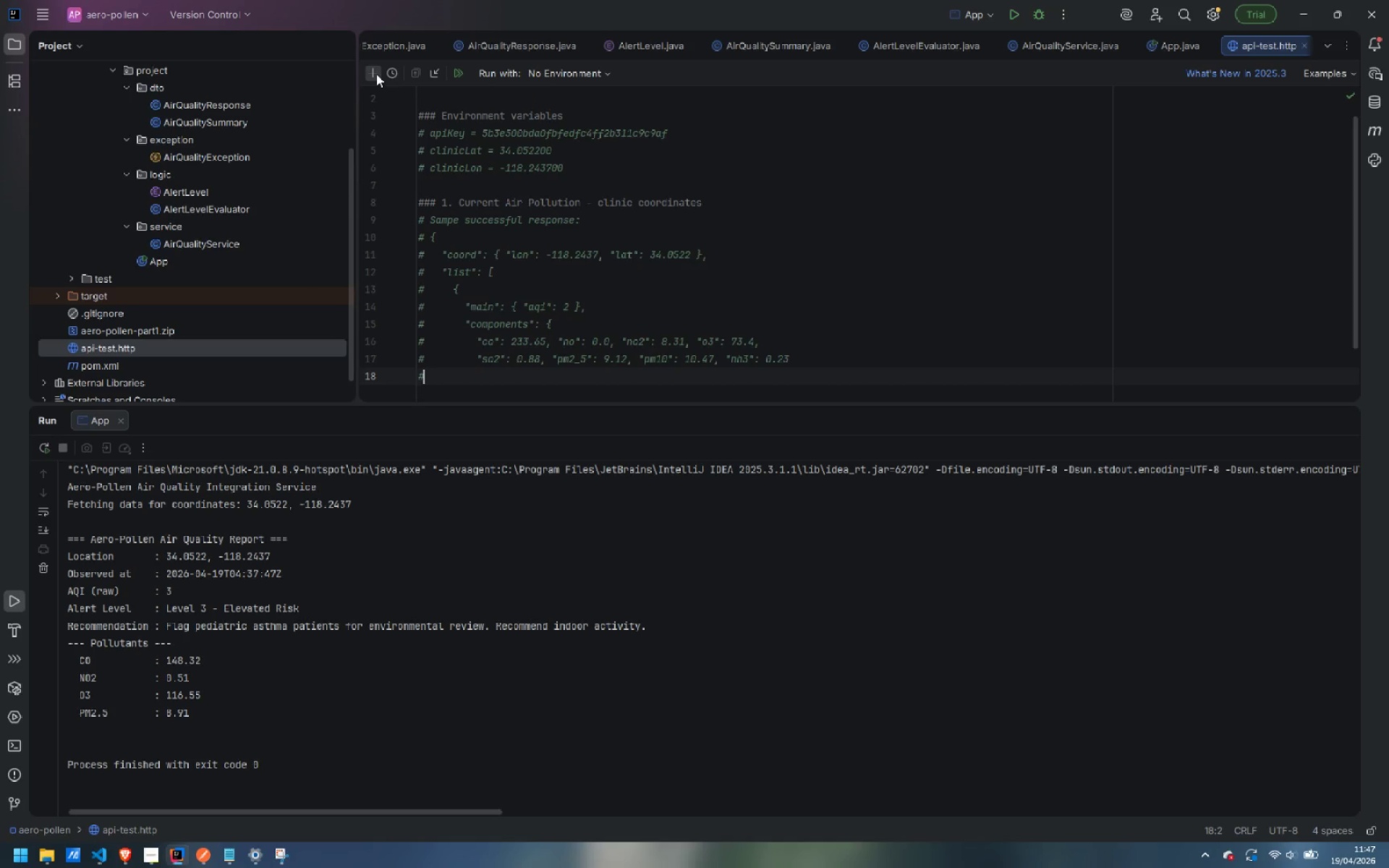 
key(Space)
 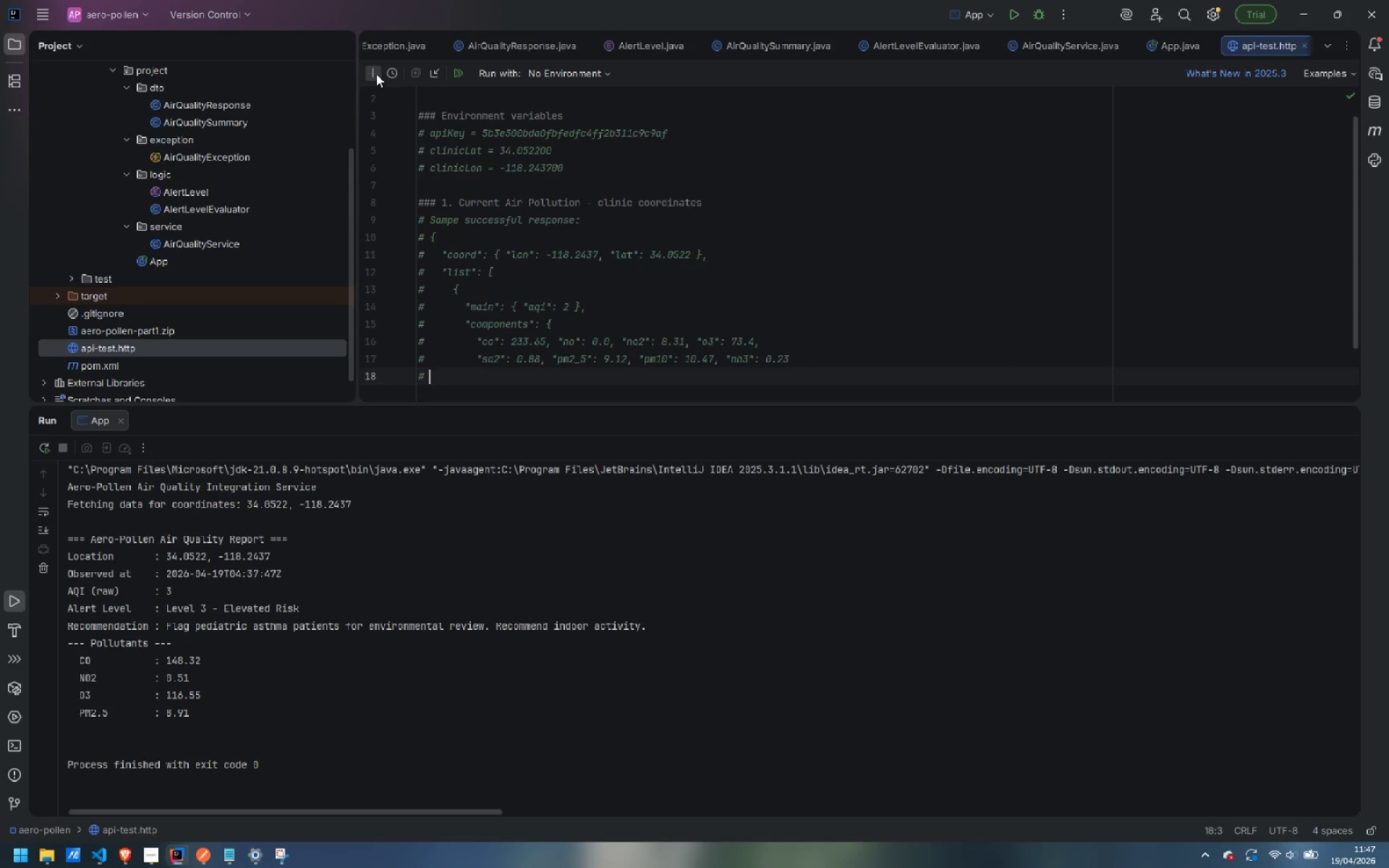 
key(Space)
 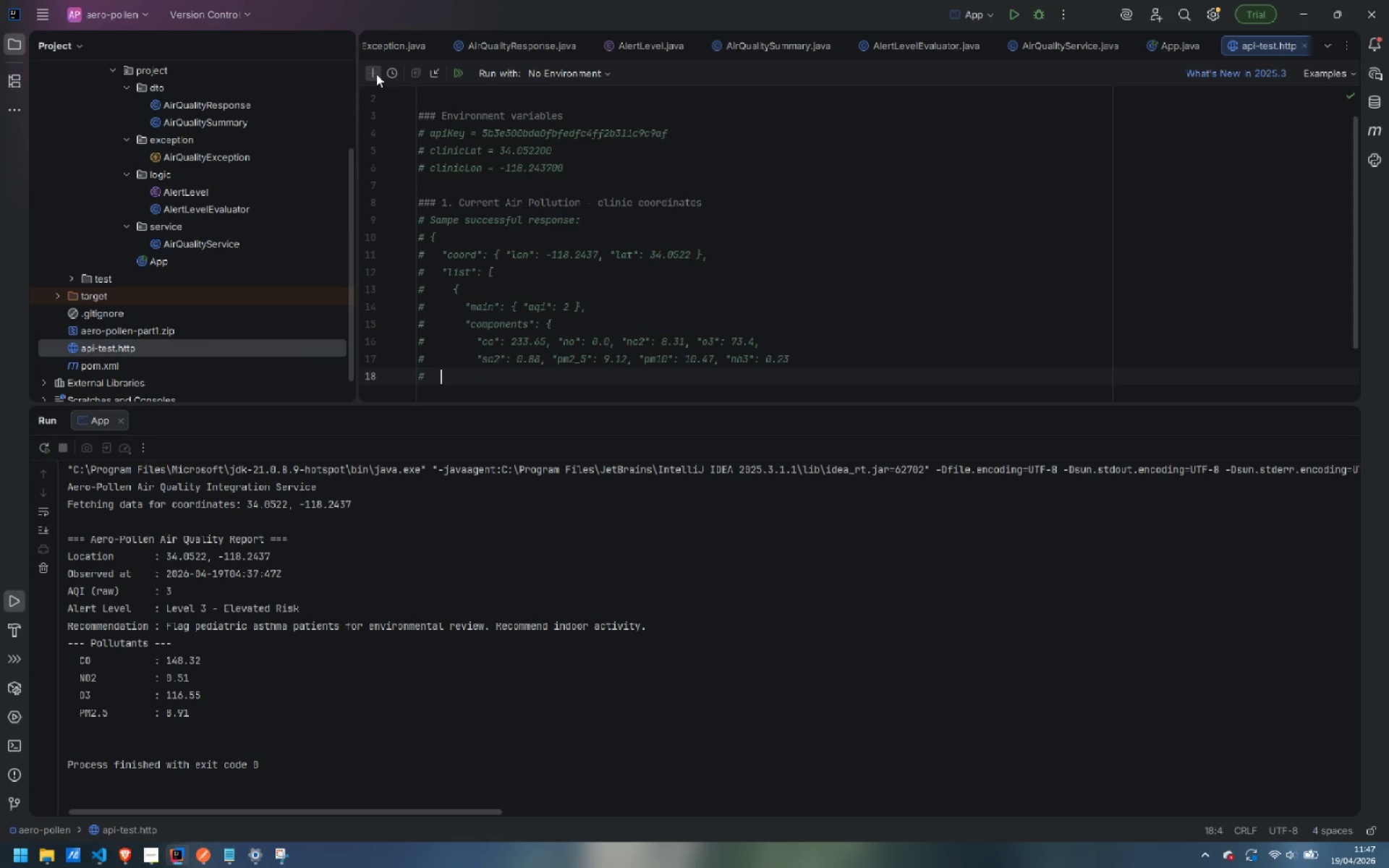 
key(Space)
 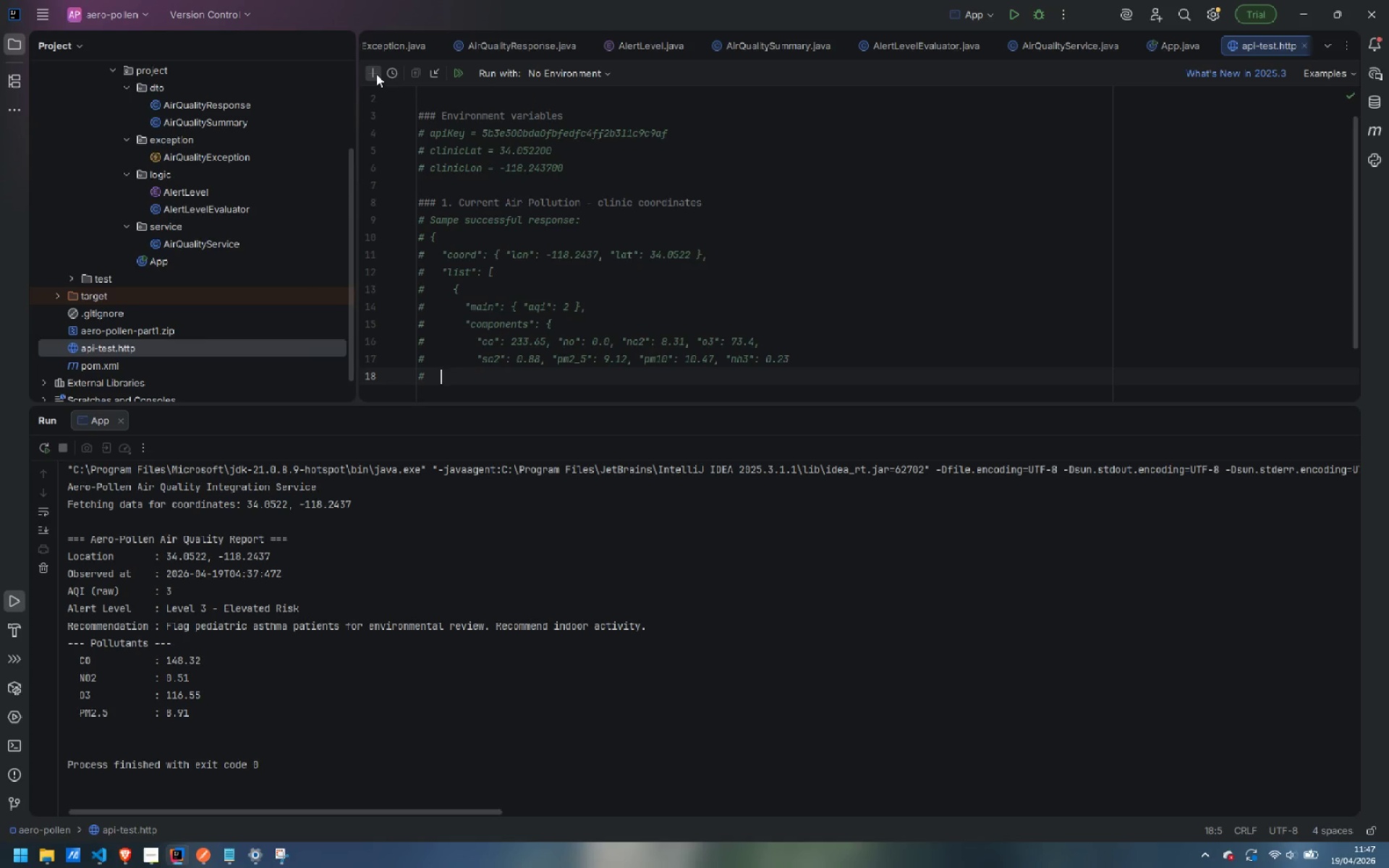 
key(Space)
 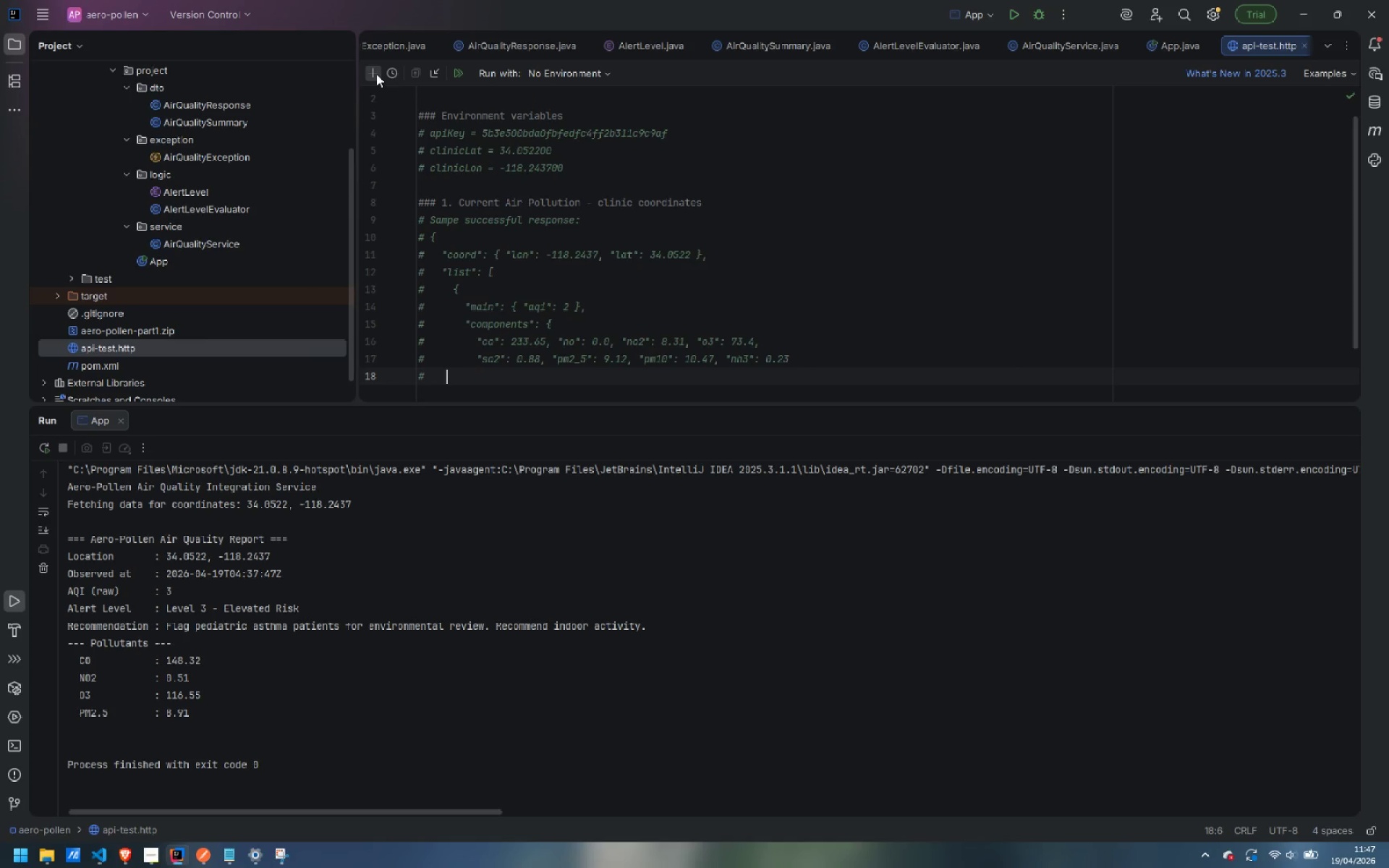 
key(Space)
 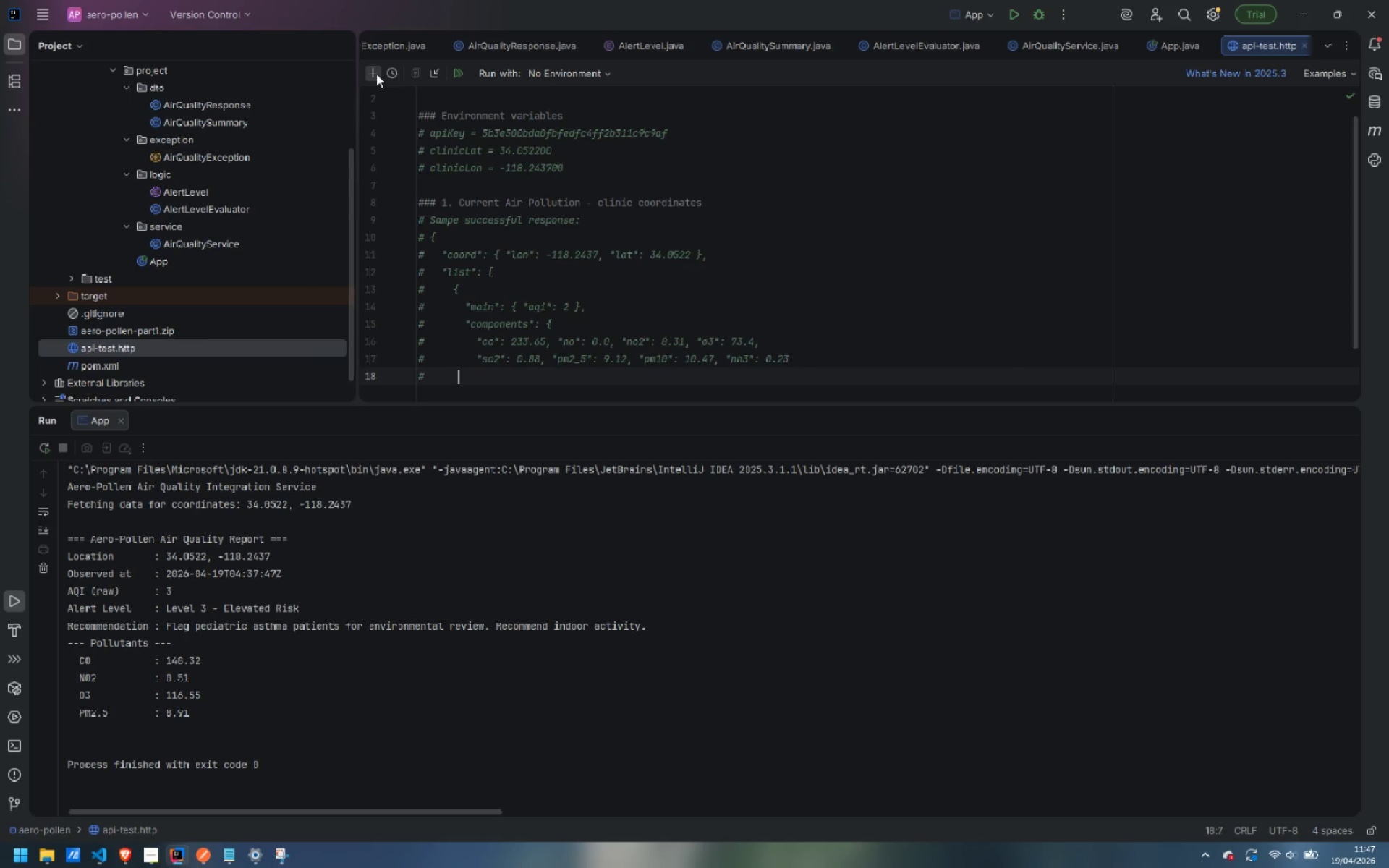 
key(Space)
 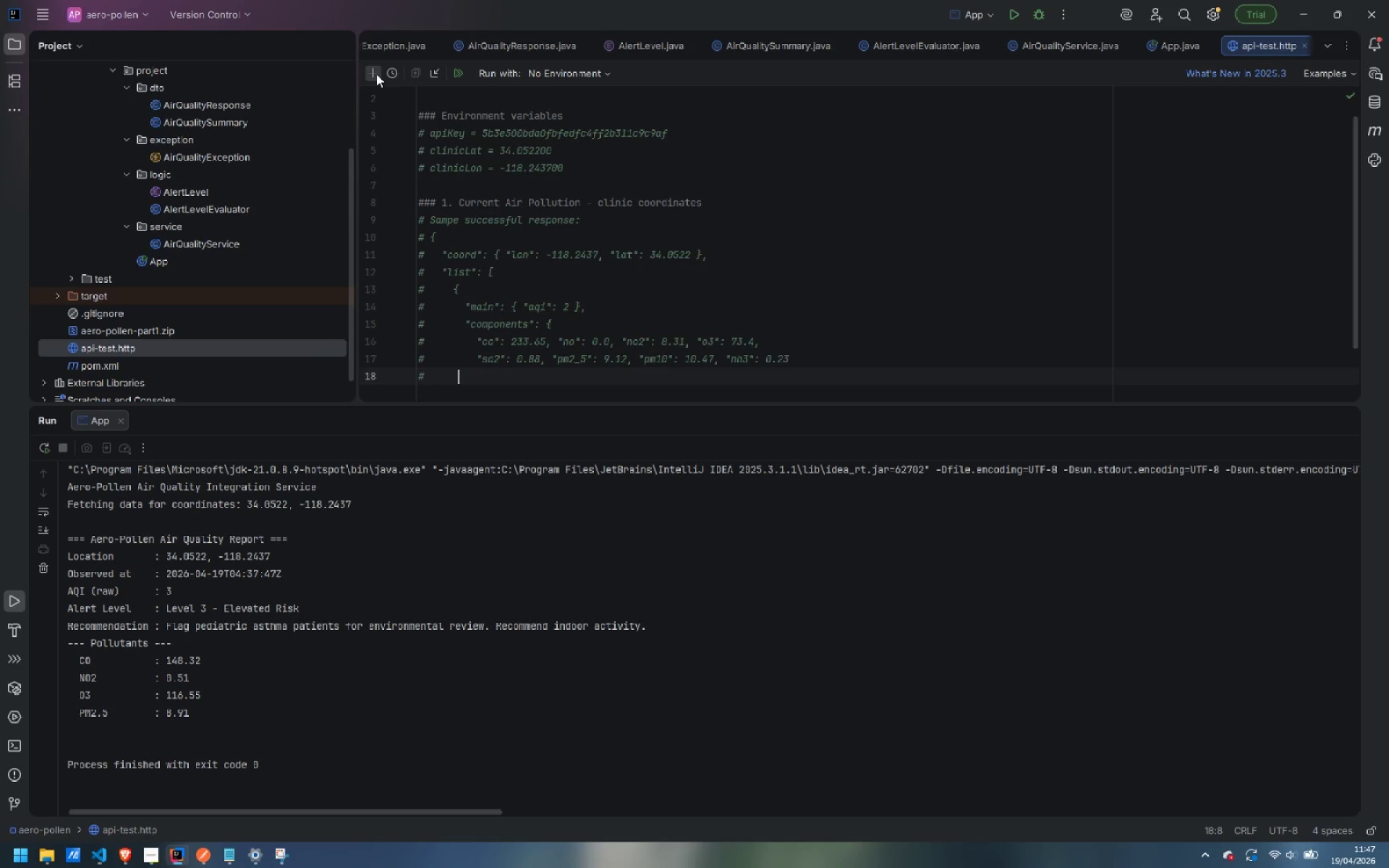 
key(Space)
 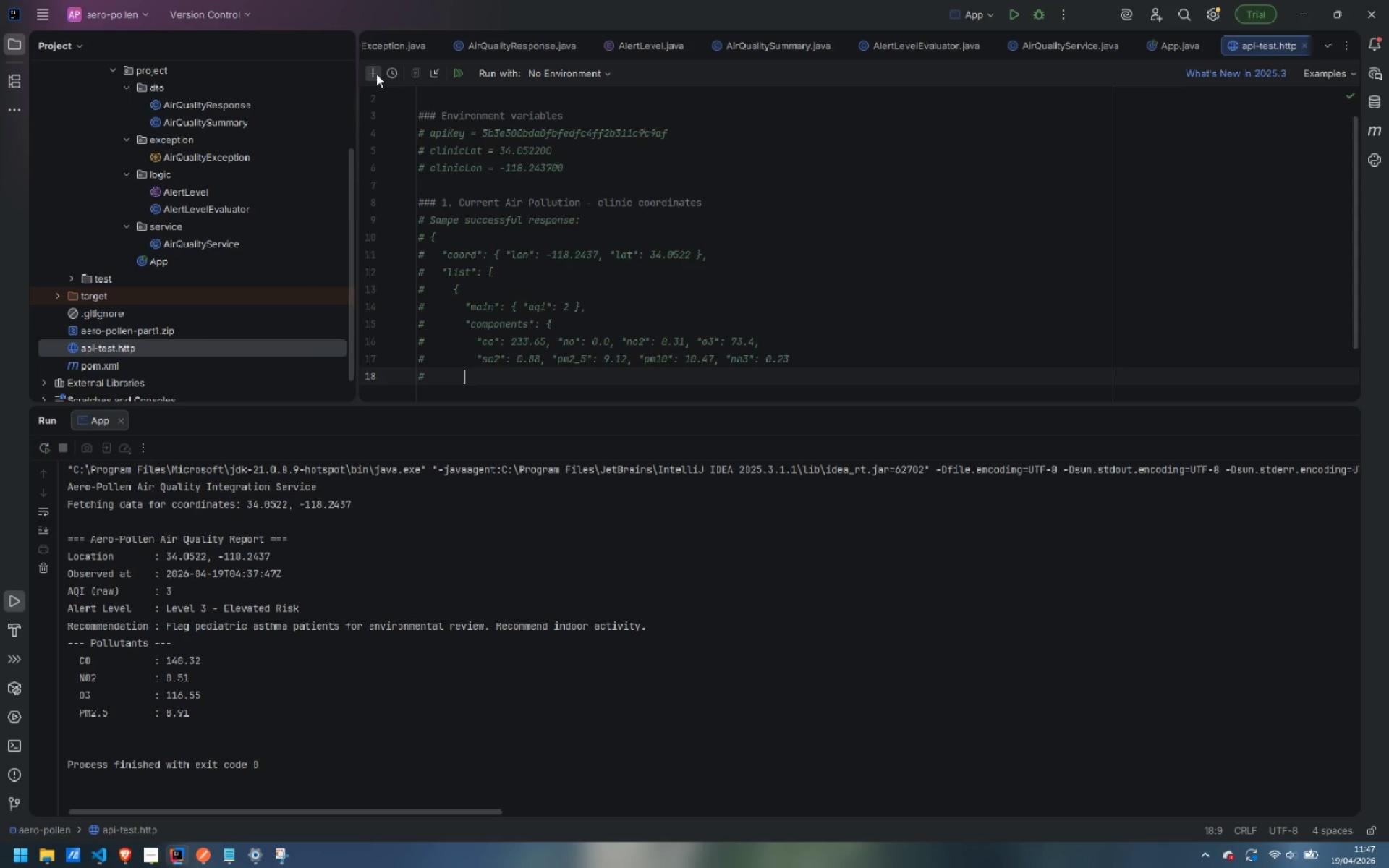 
key(Space)
 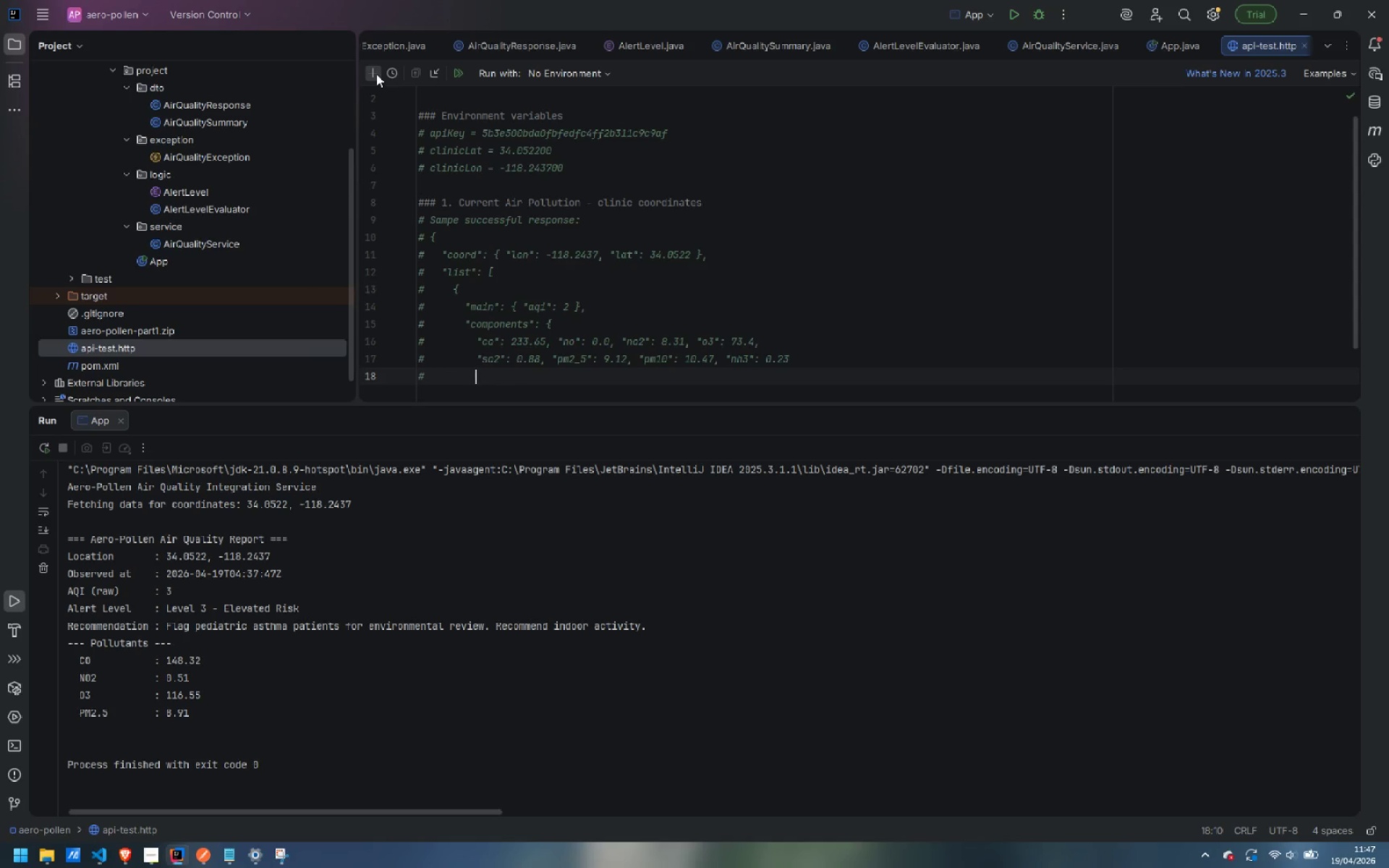 
key(Space)
 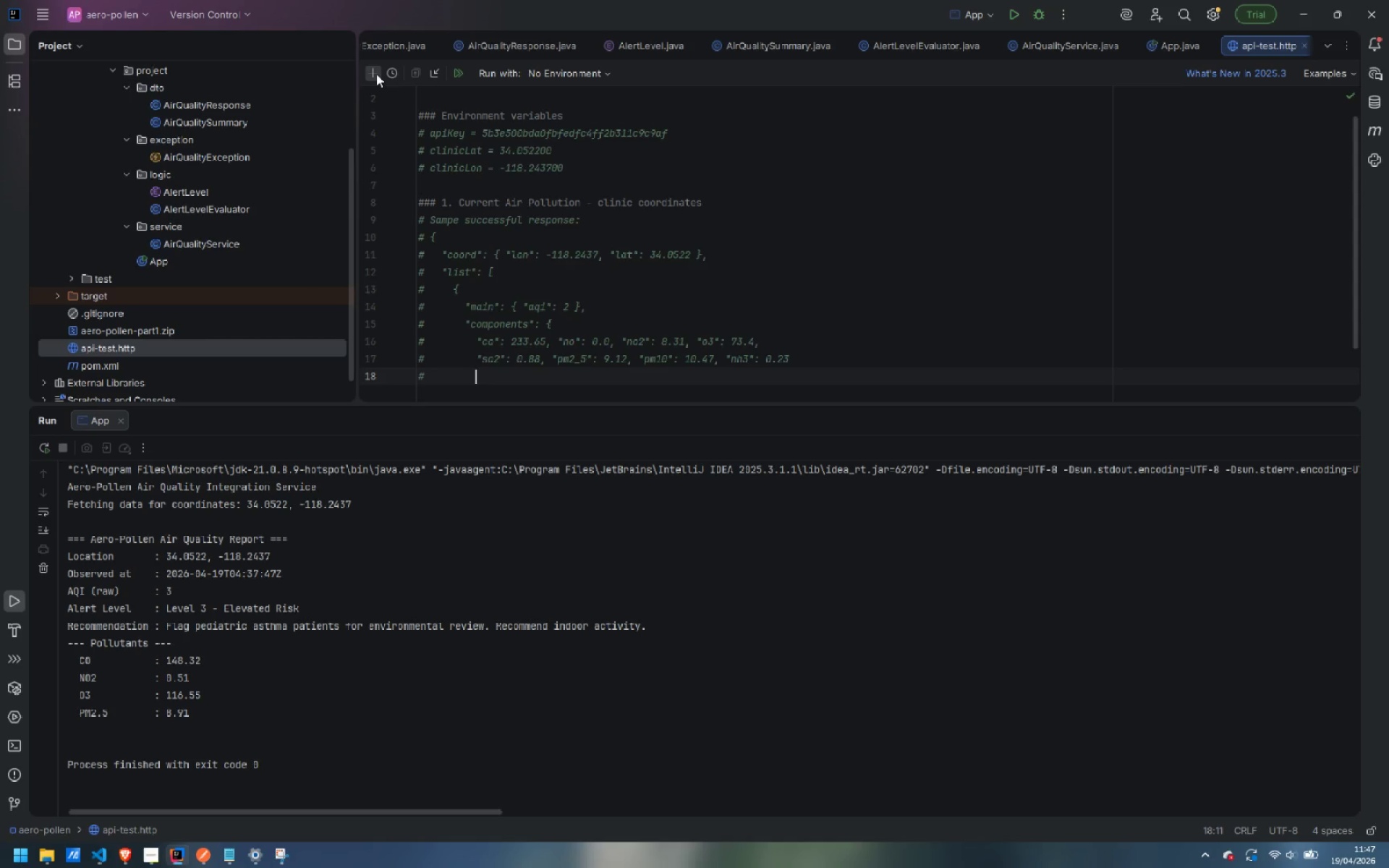 
key(F)
 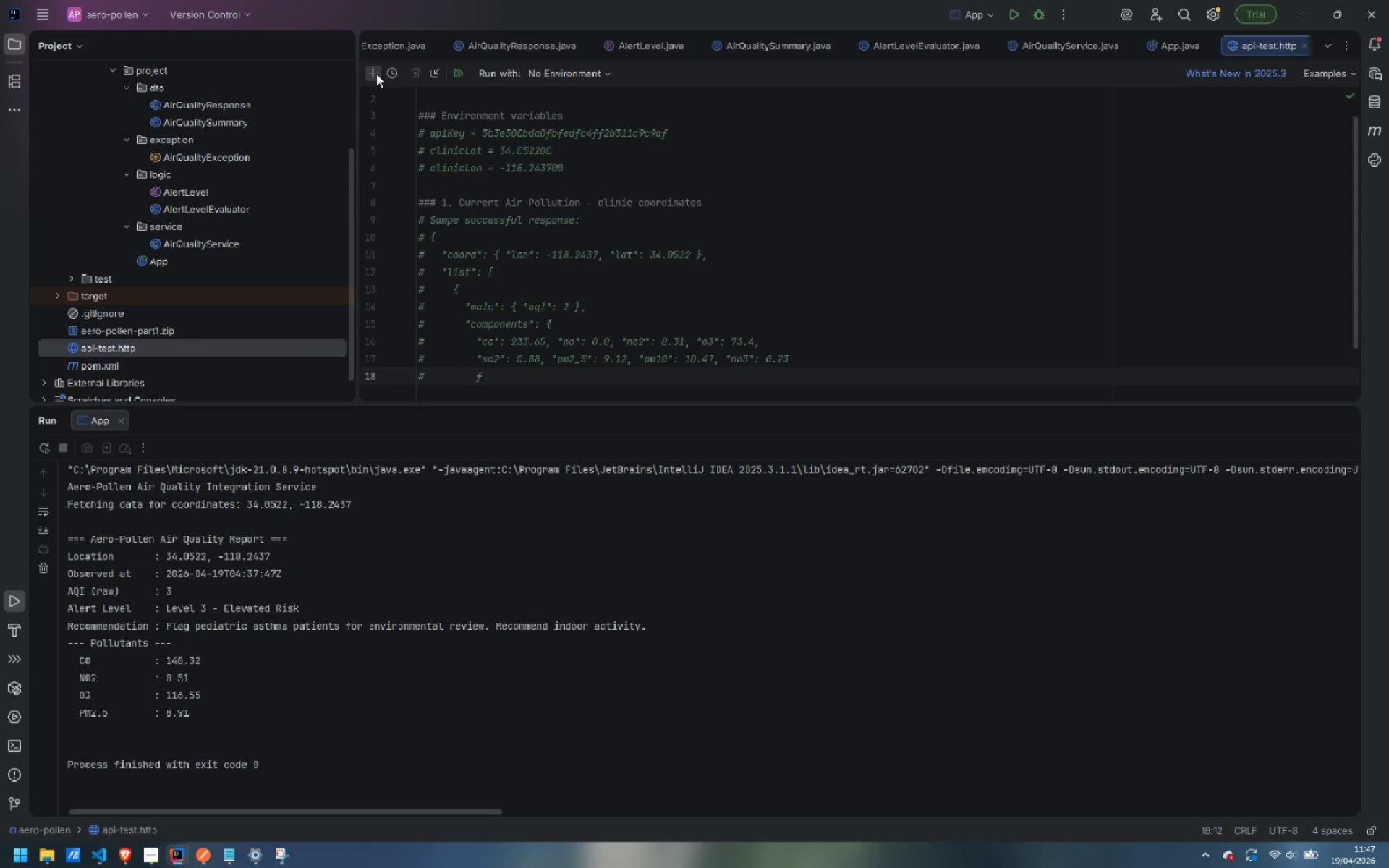 
key(Backspace)
 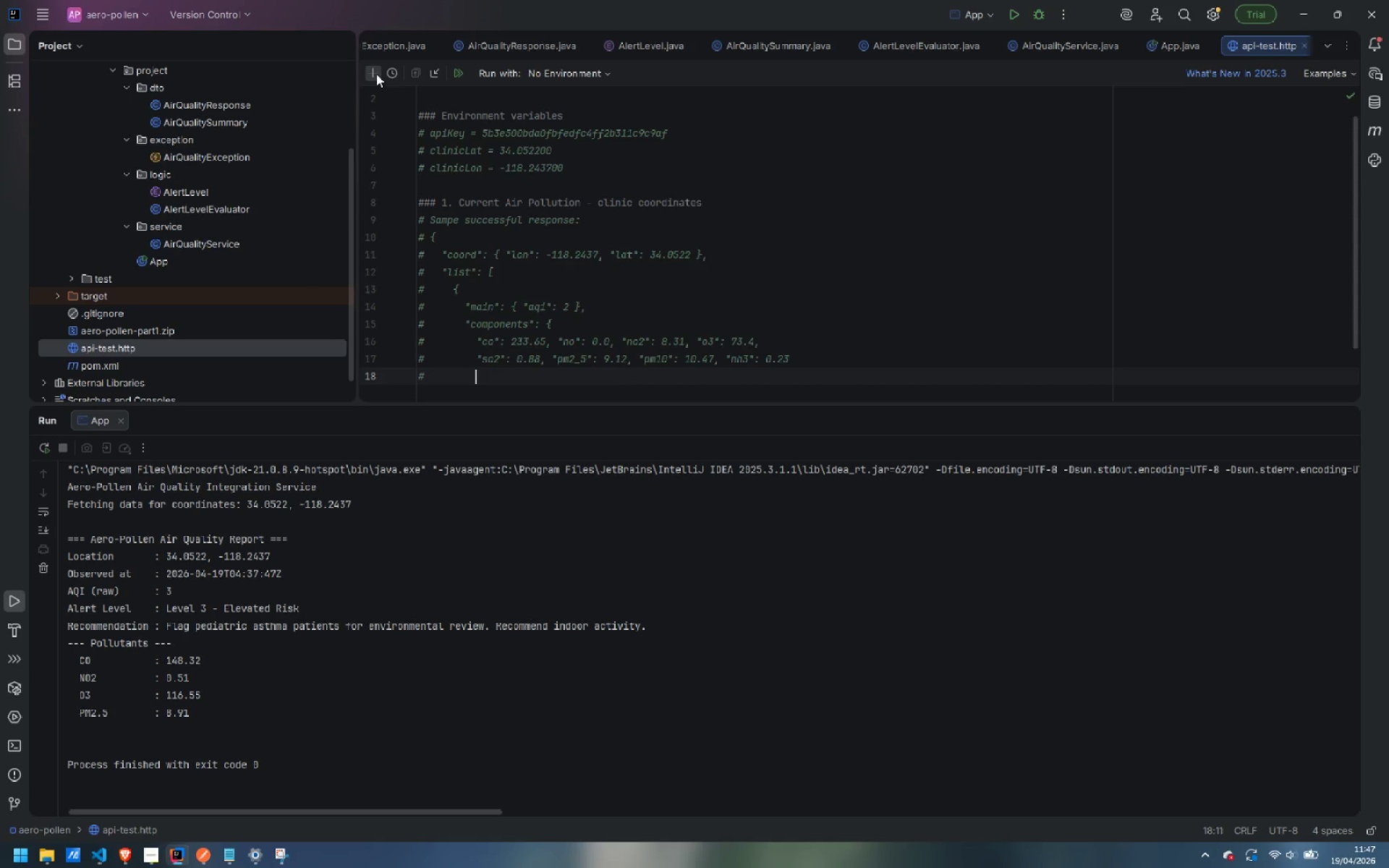 
key(Backspace)
 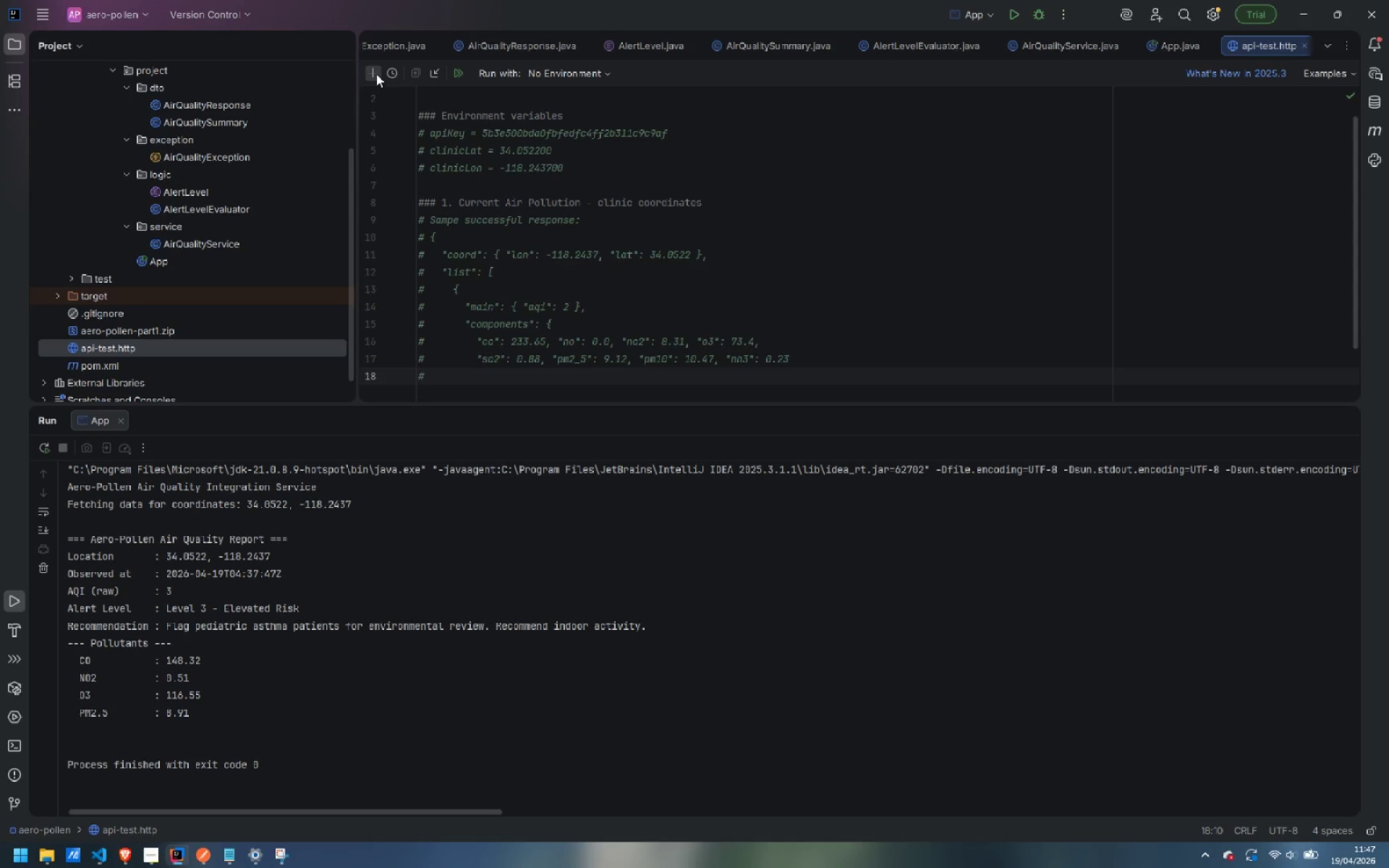 
key(Backspace)
 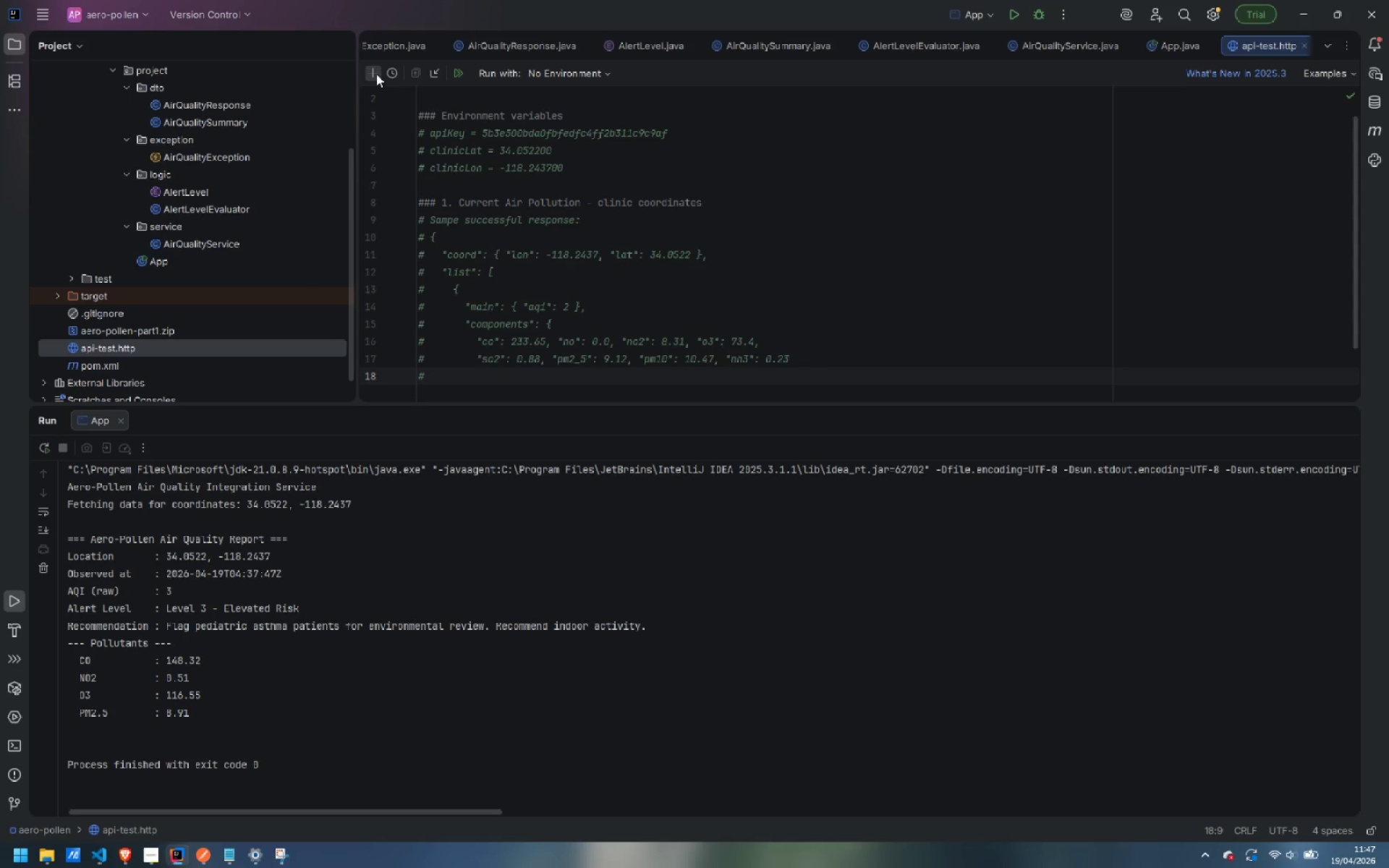 
key(Shift+BracketRight)
 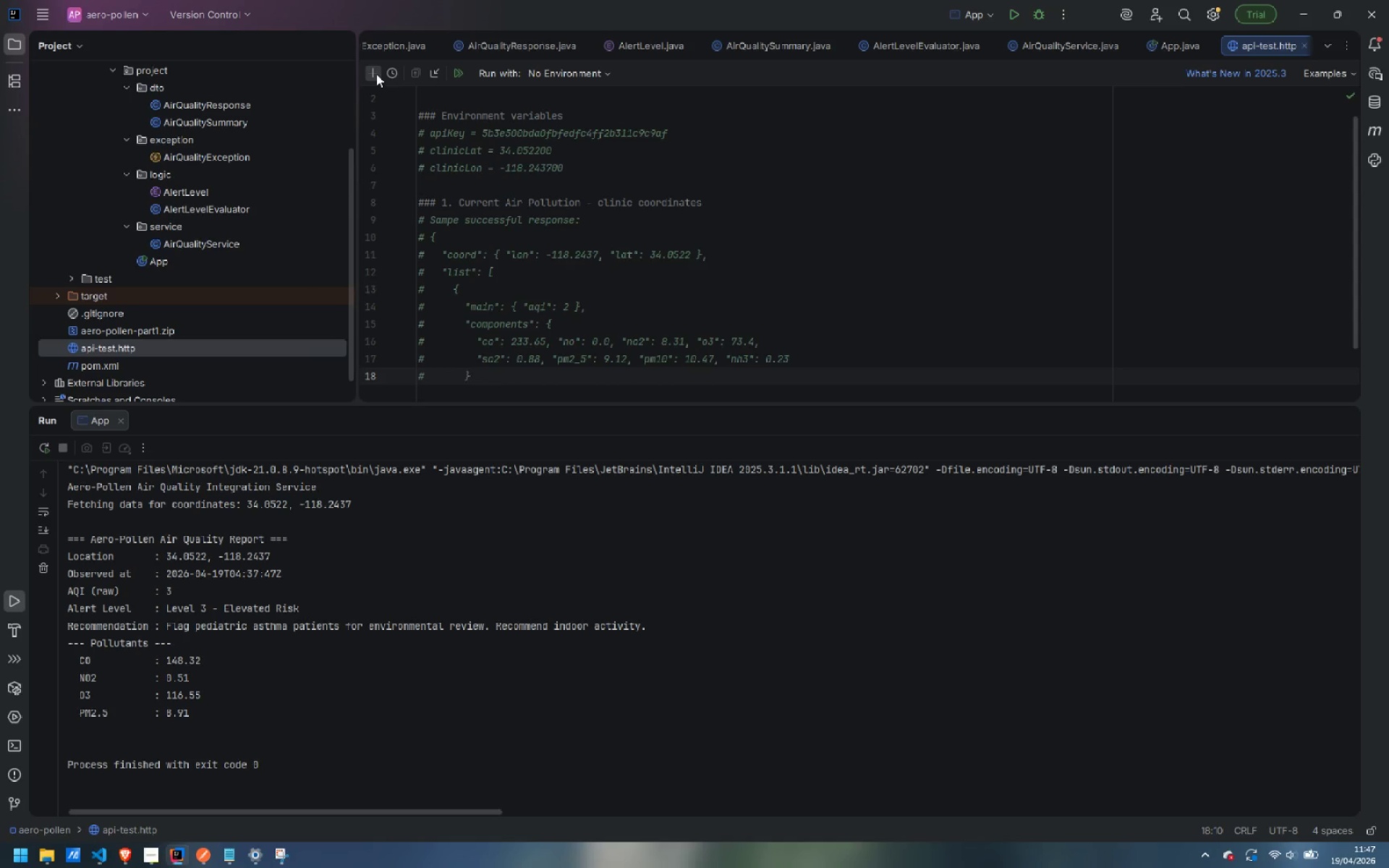 
key(Comma)
 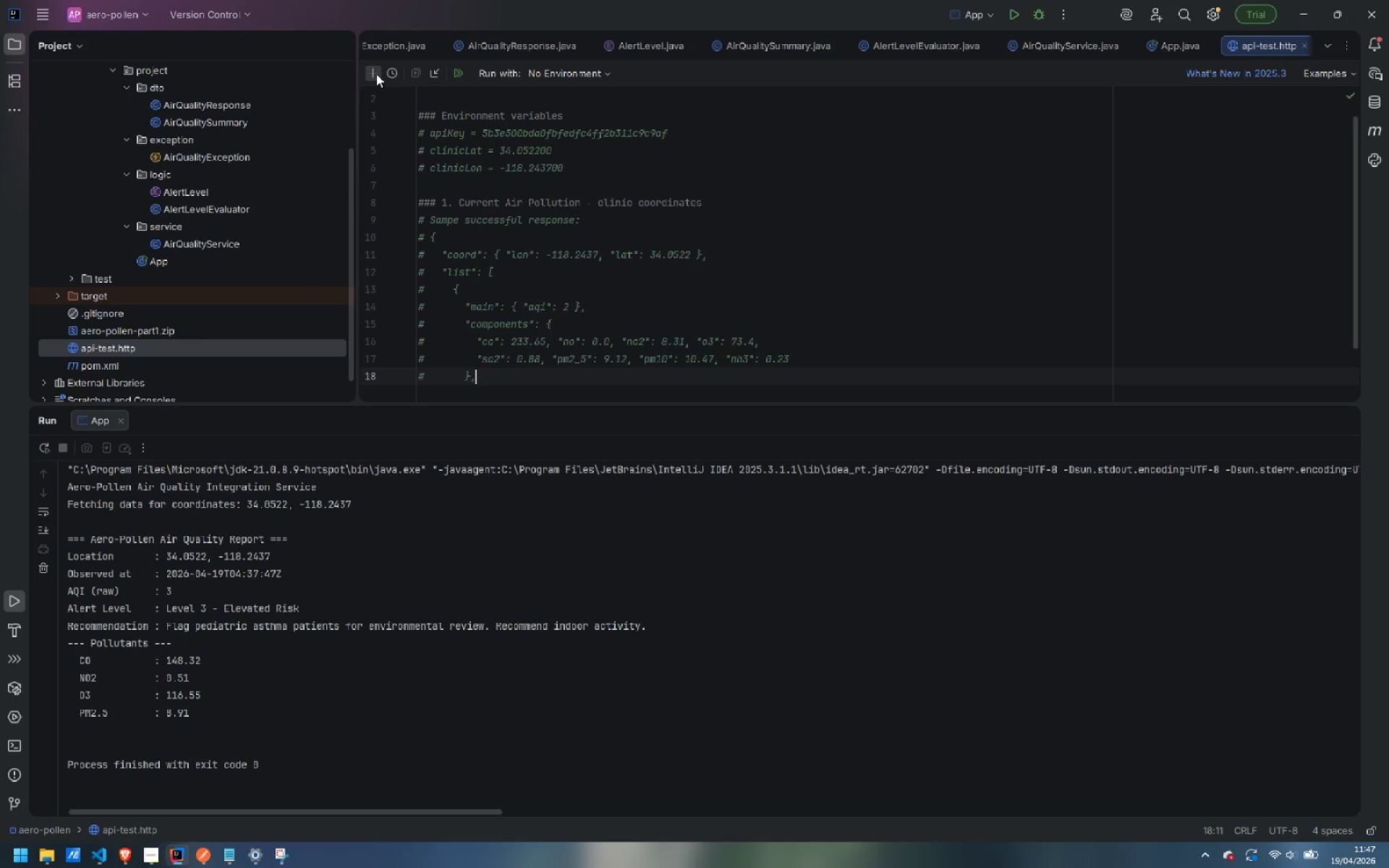 
key(Enter)
 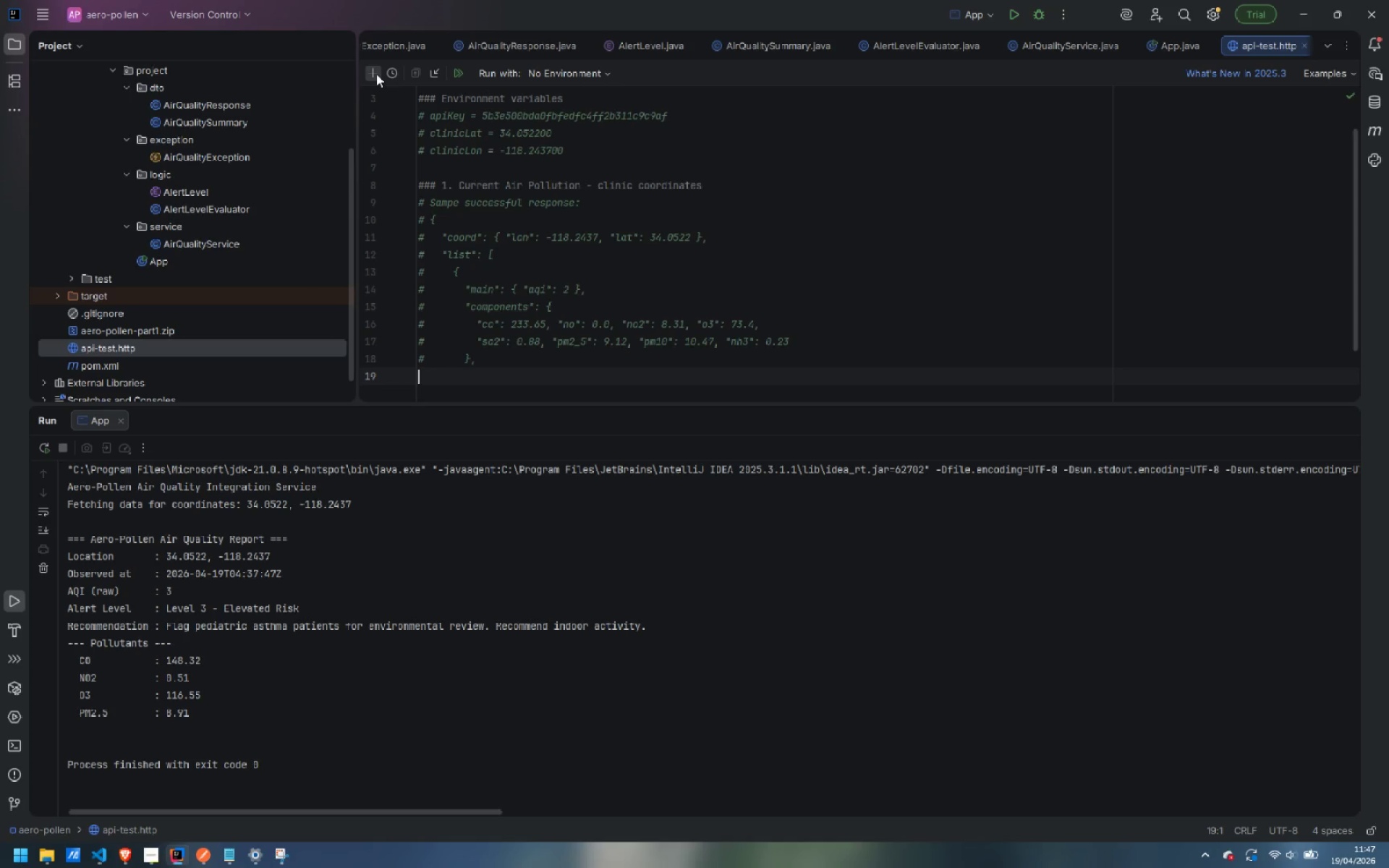 
type(#       "dt": 1713391200)
 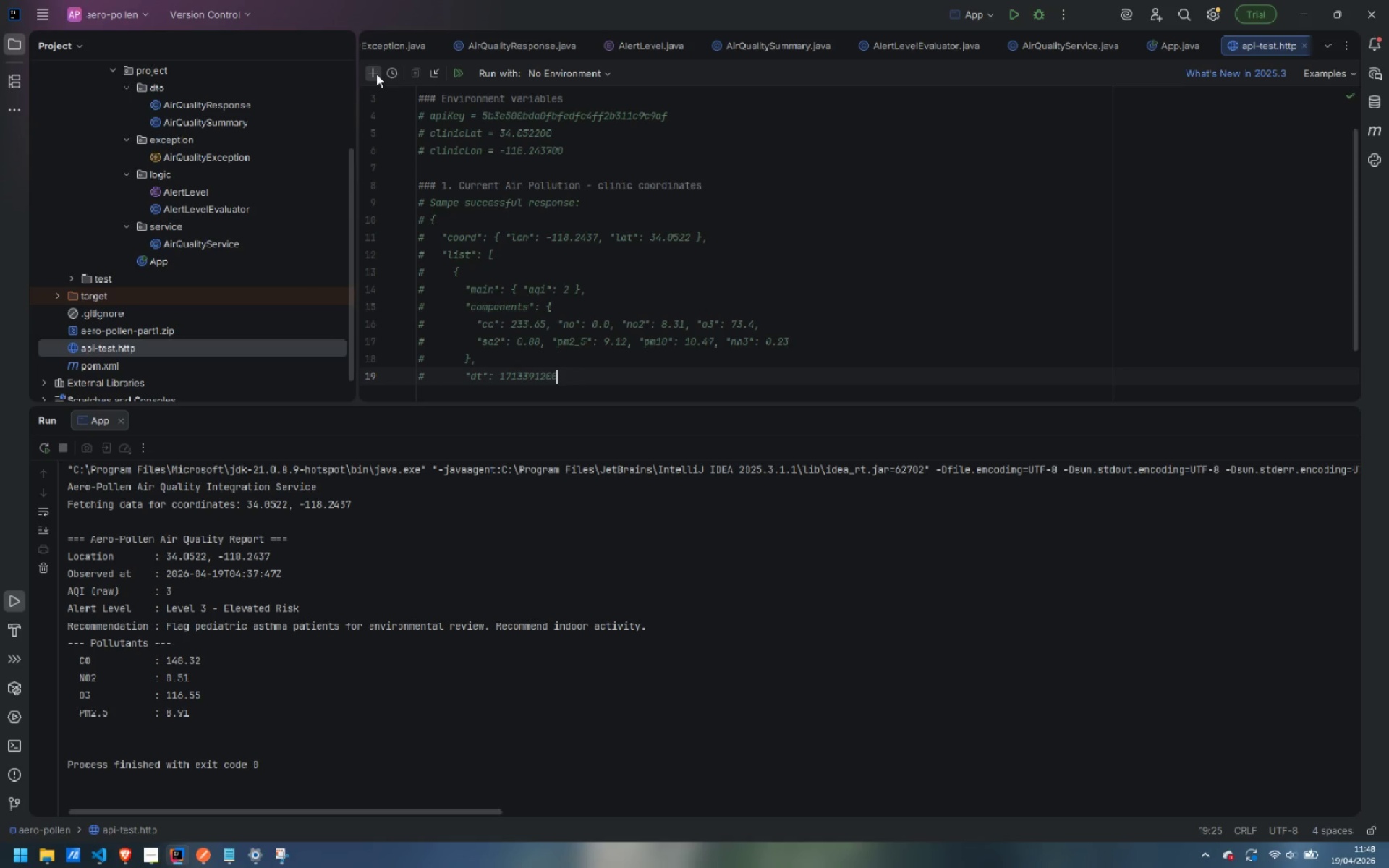 
key(Enter)
 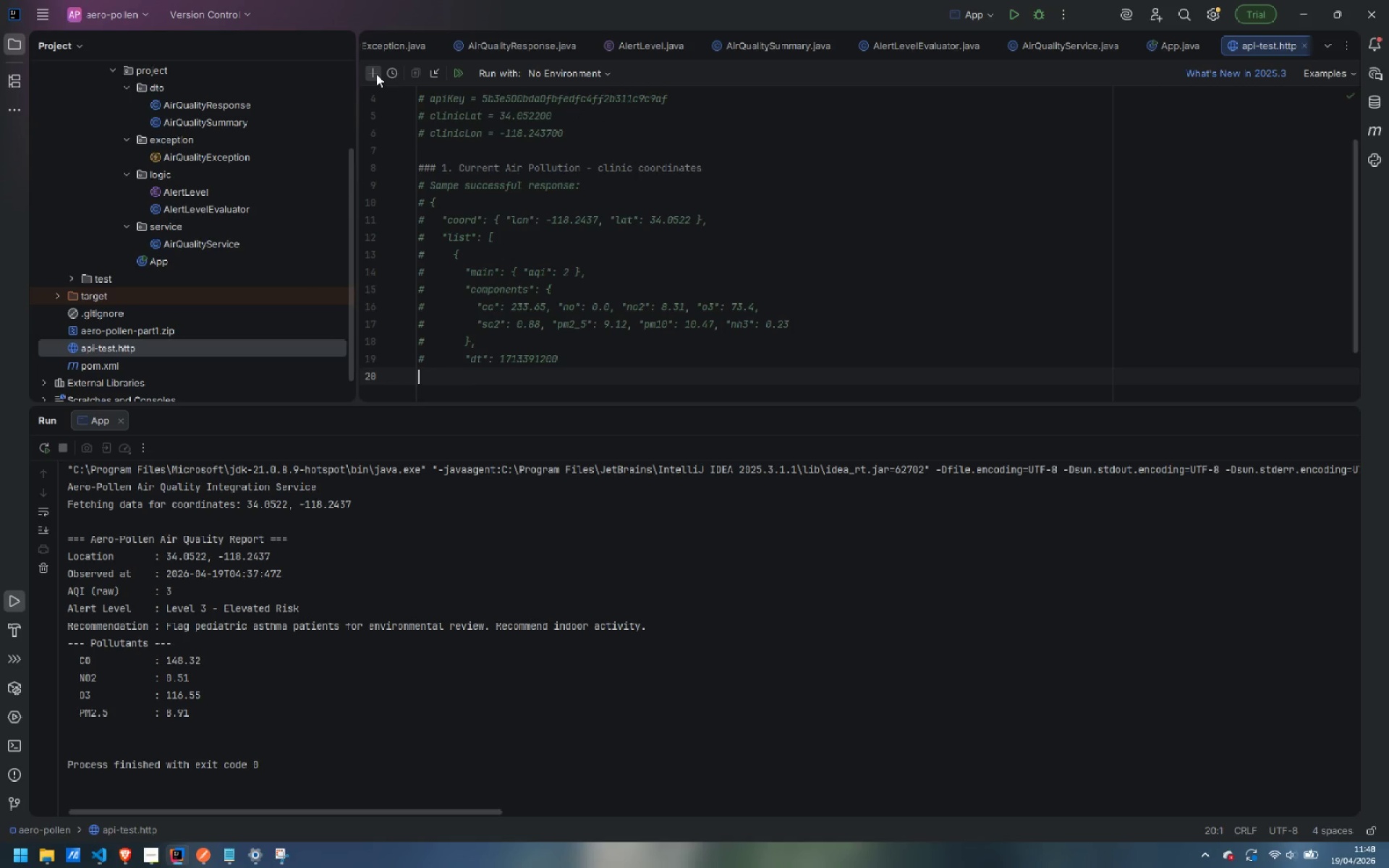 
key(Shift+3)
 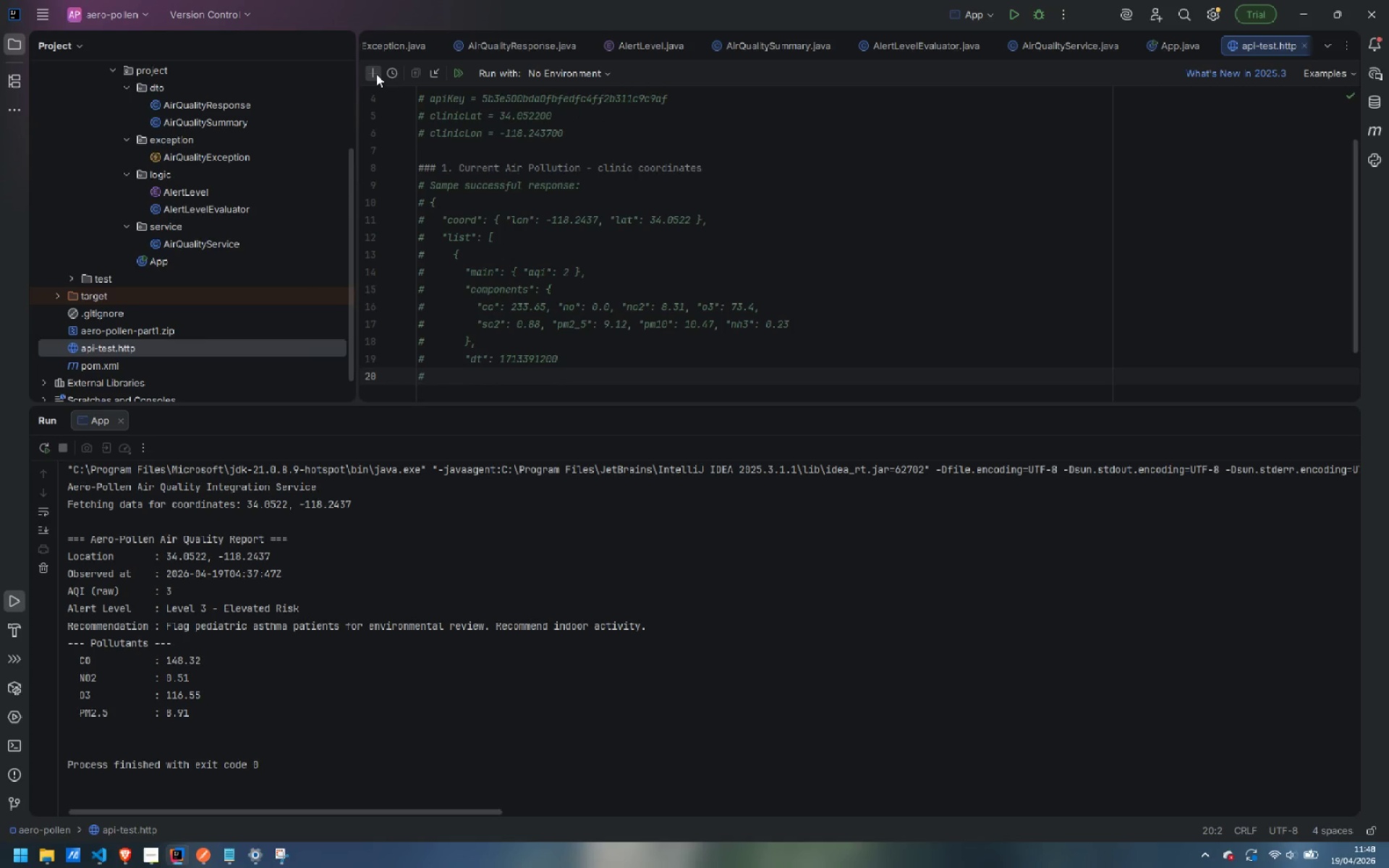 
key(Space)
 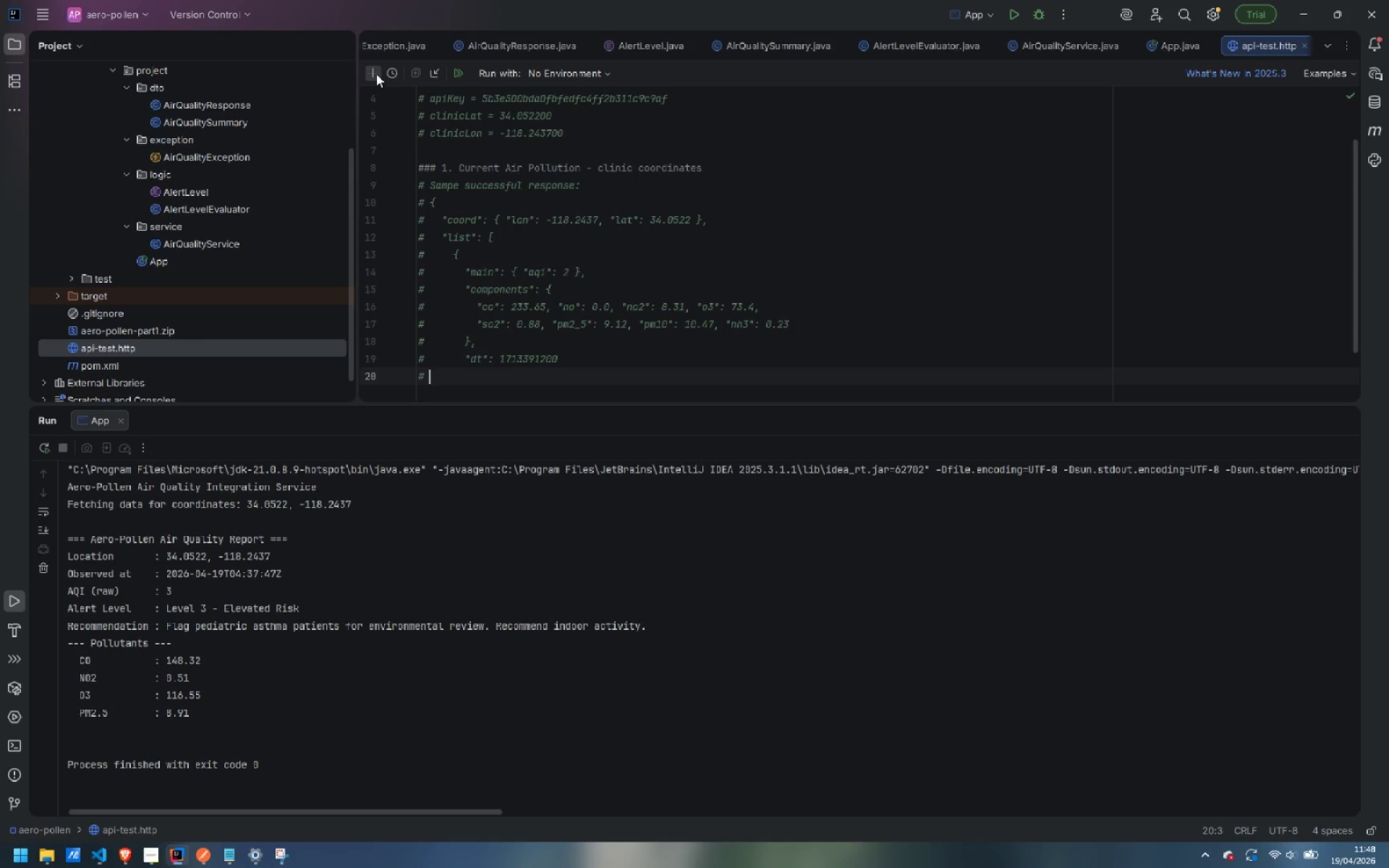 
key(Space)
 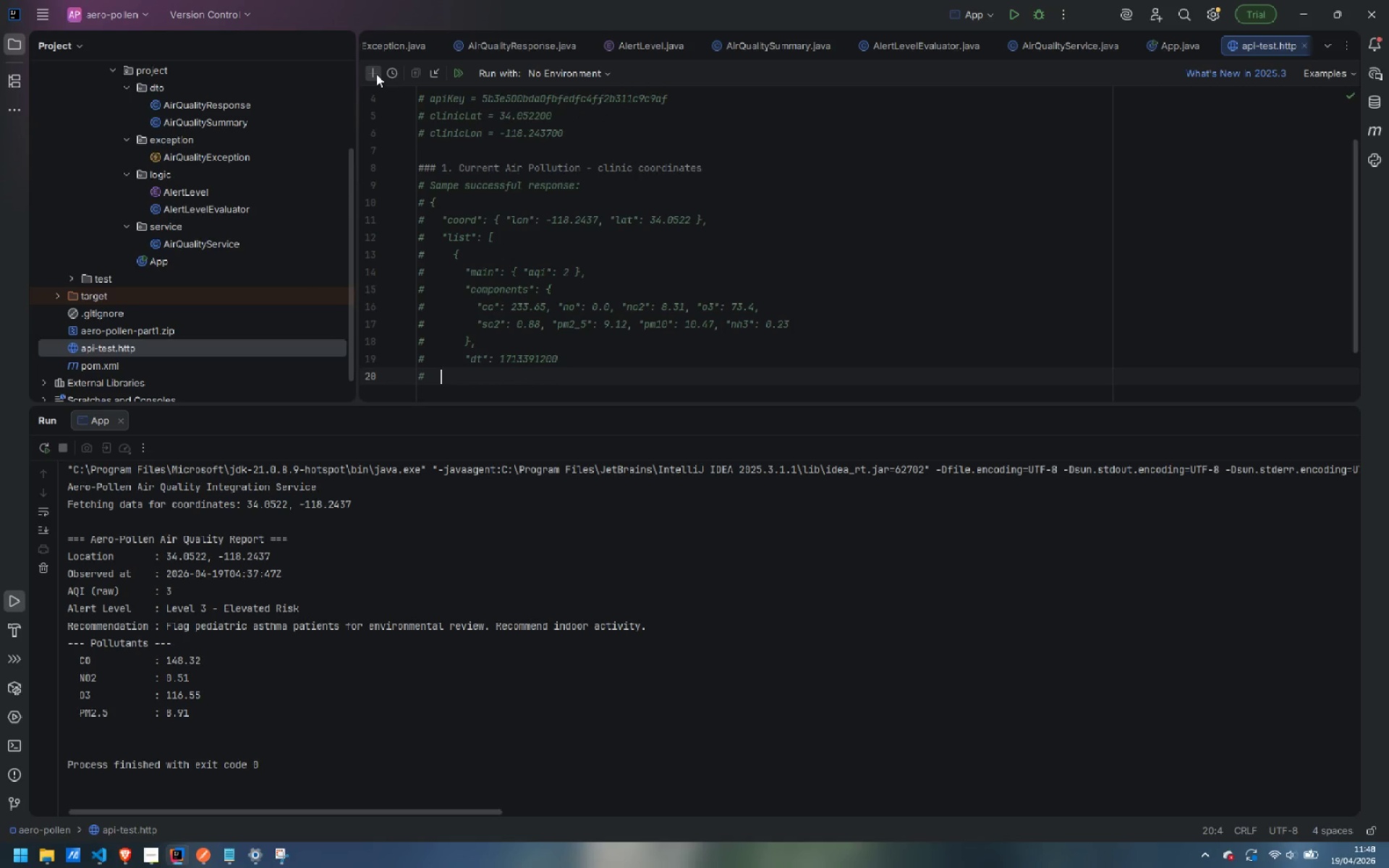 
key(Space)
 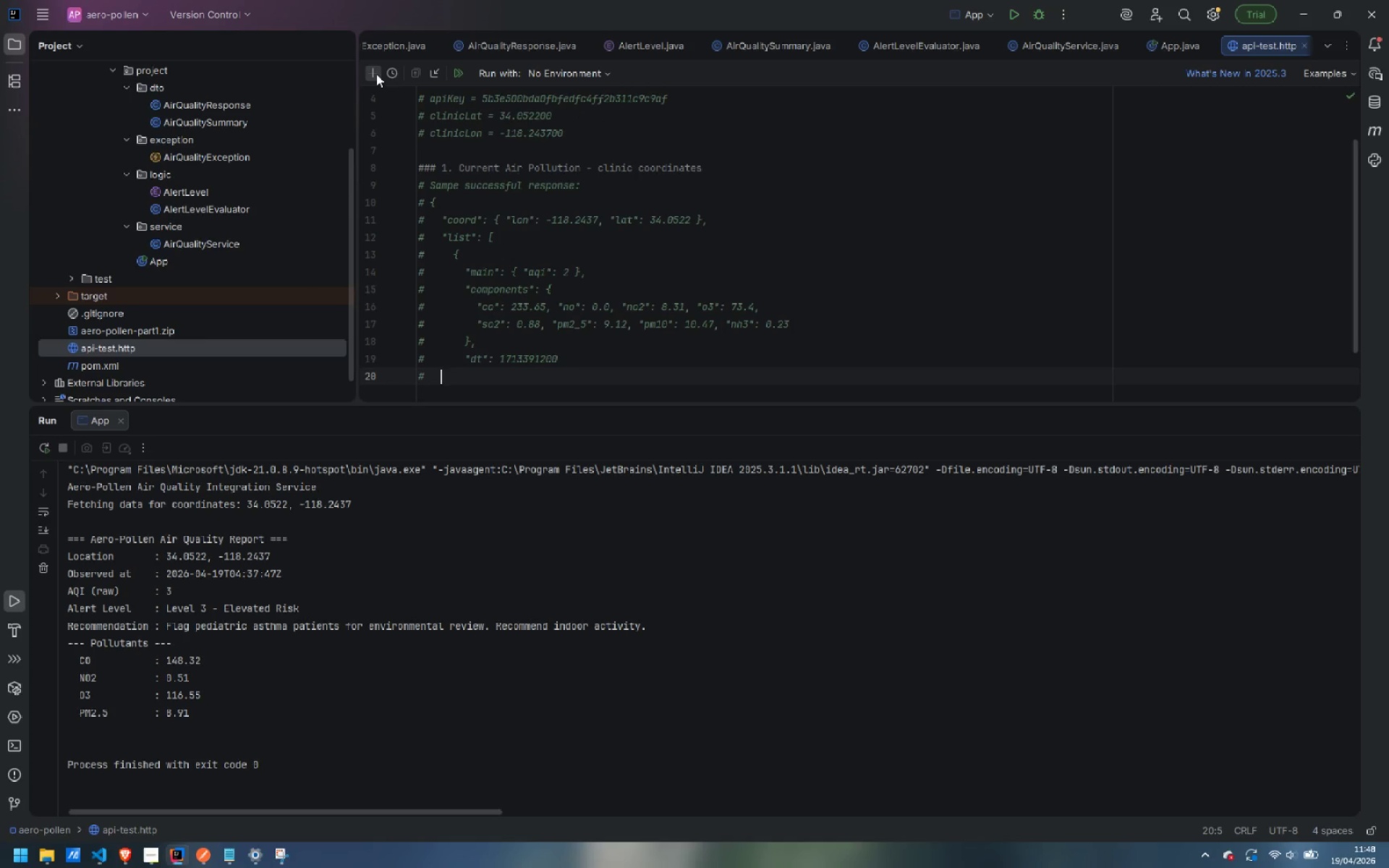 
key(Space)
 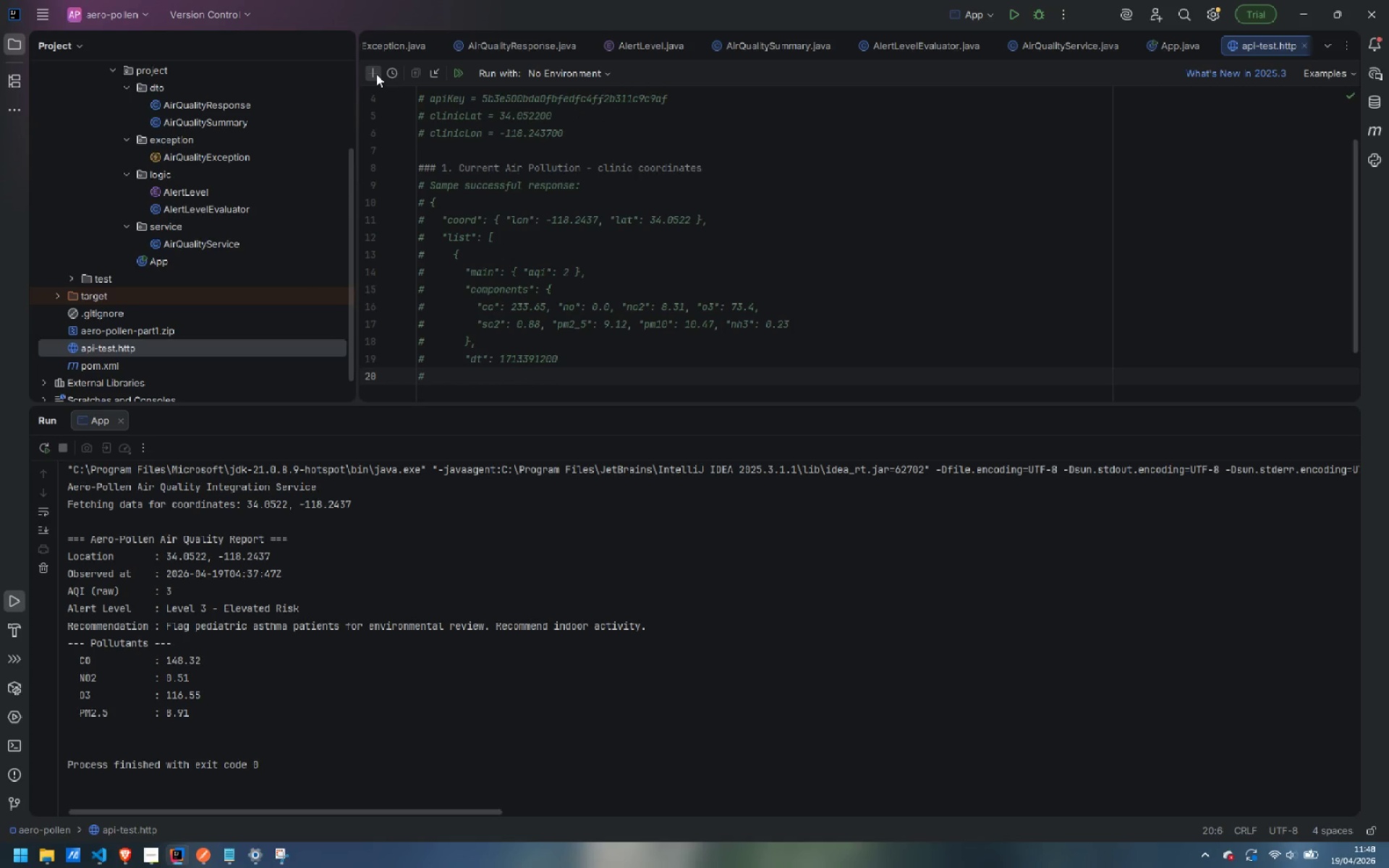 
key(Space)
 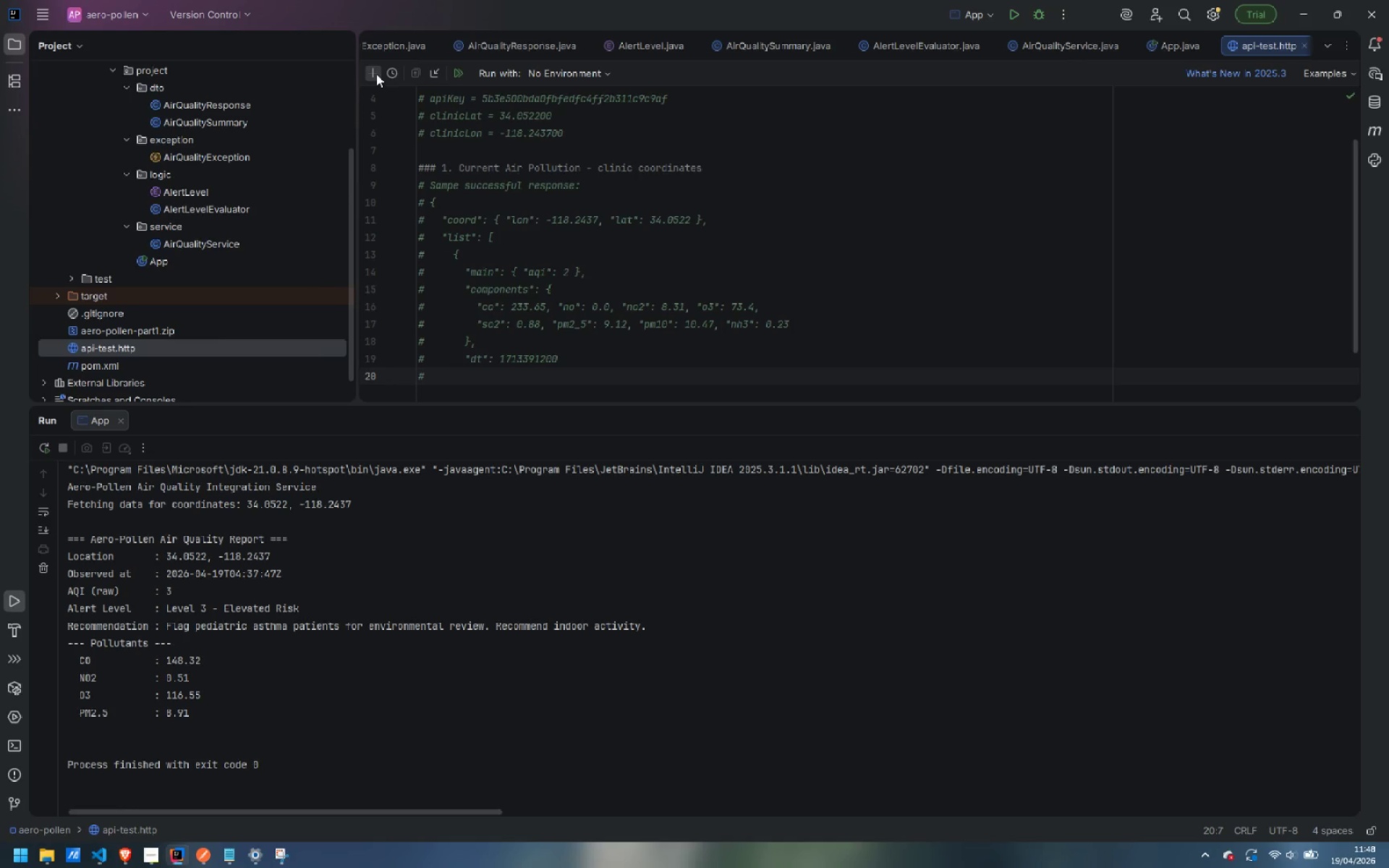 
key(Shift+BracketRight)
 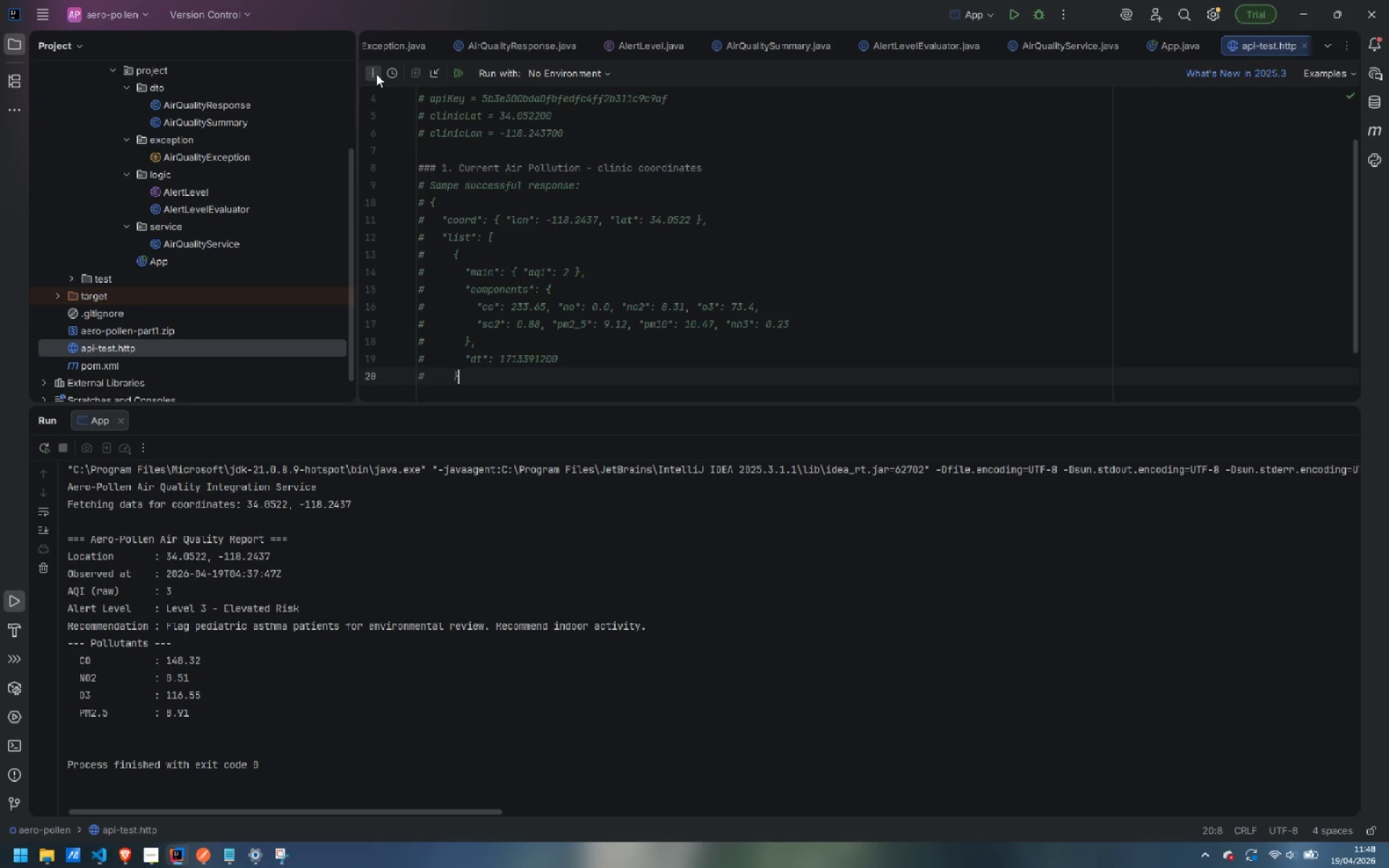 
key(Enter)
 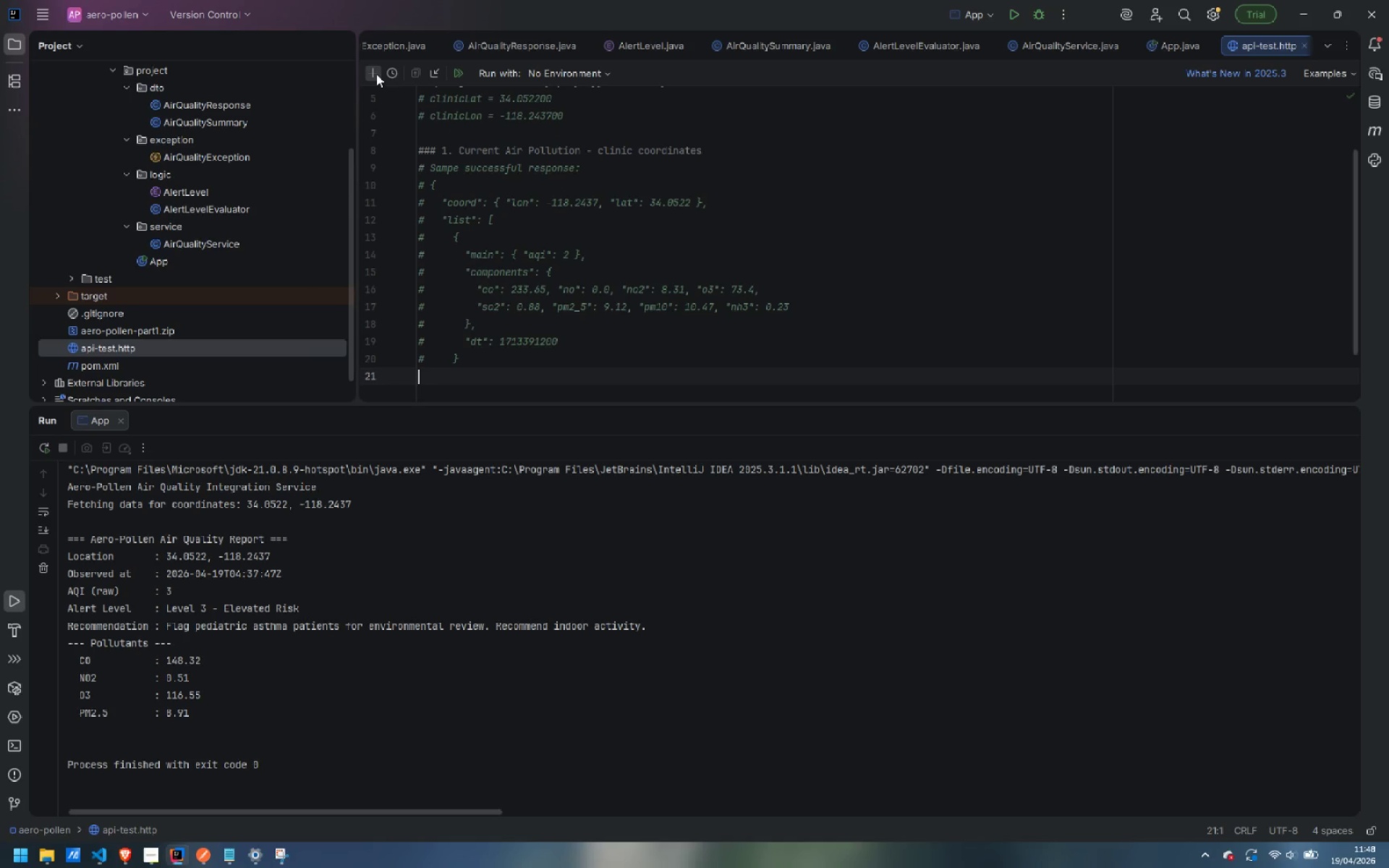 
key(Shift+3)
 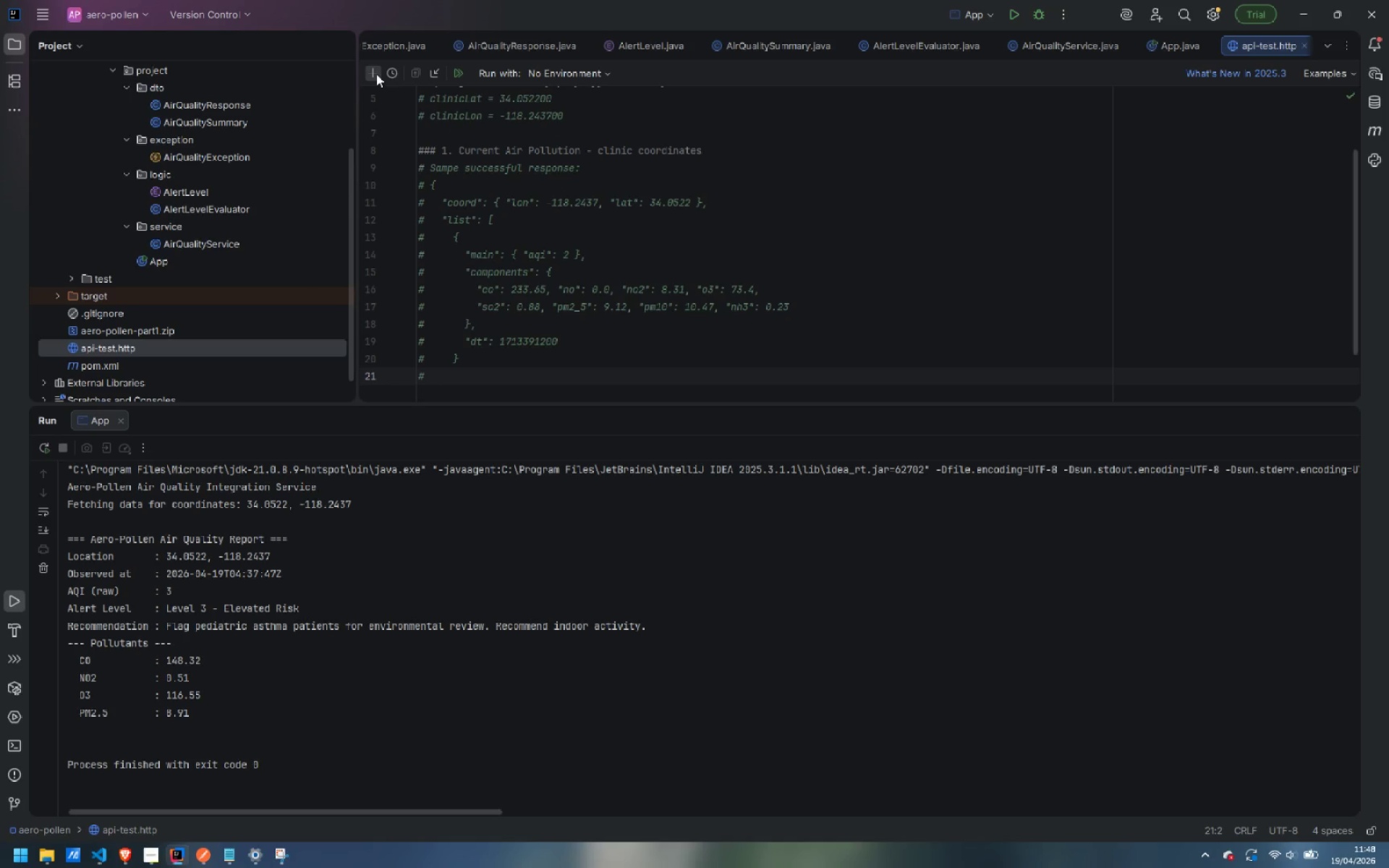 
key(Space)
 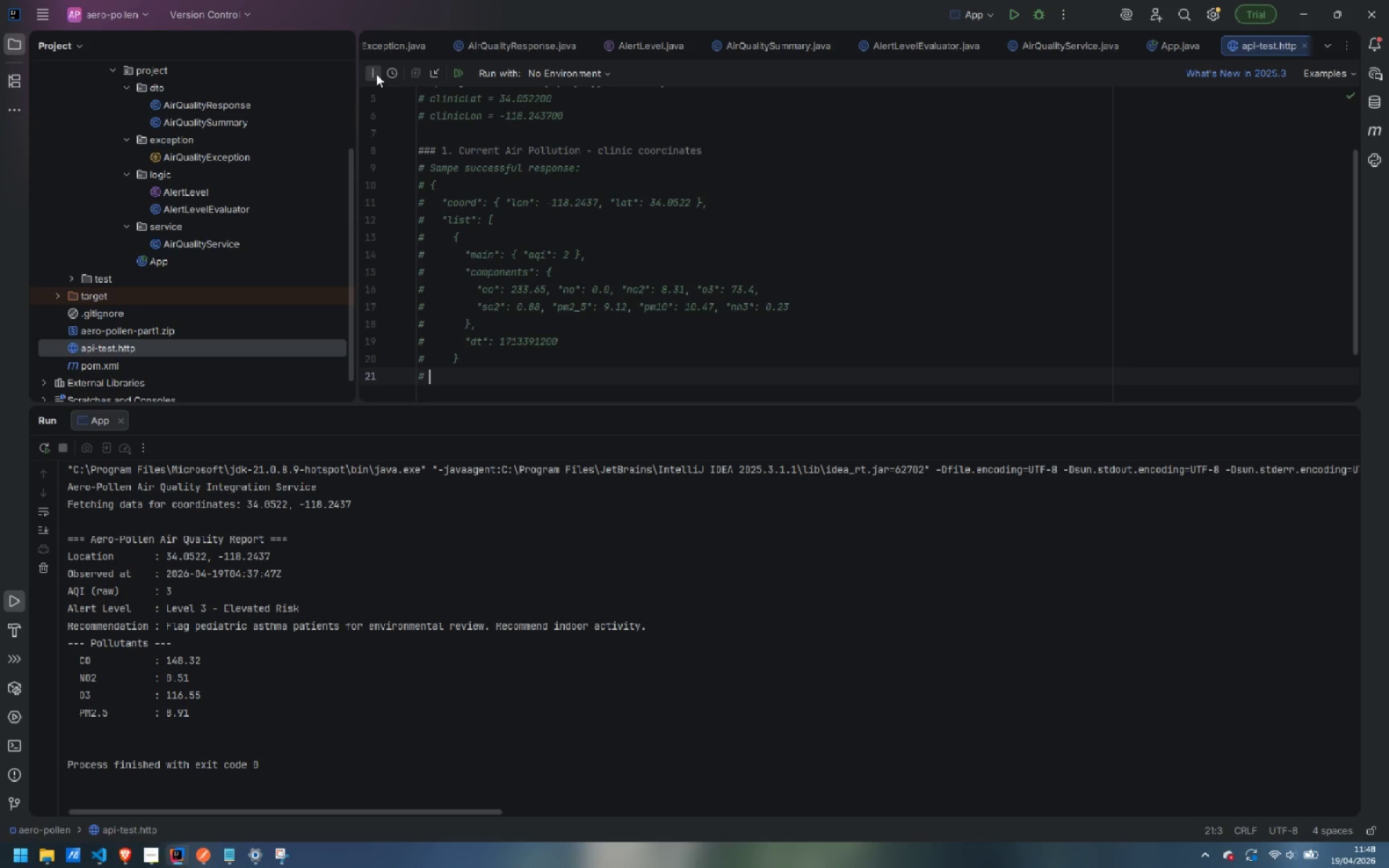 
key(Space)
 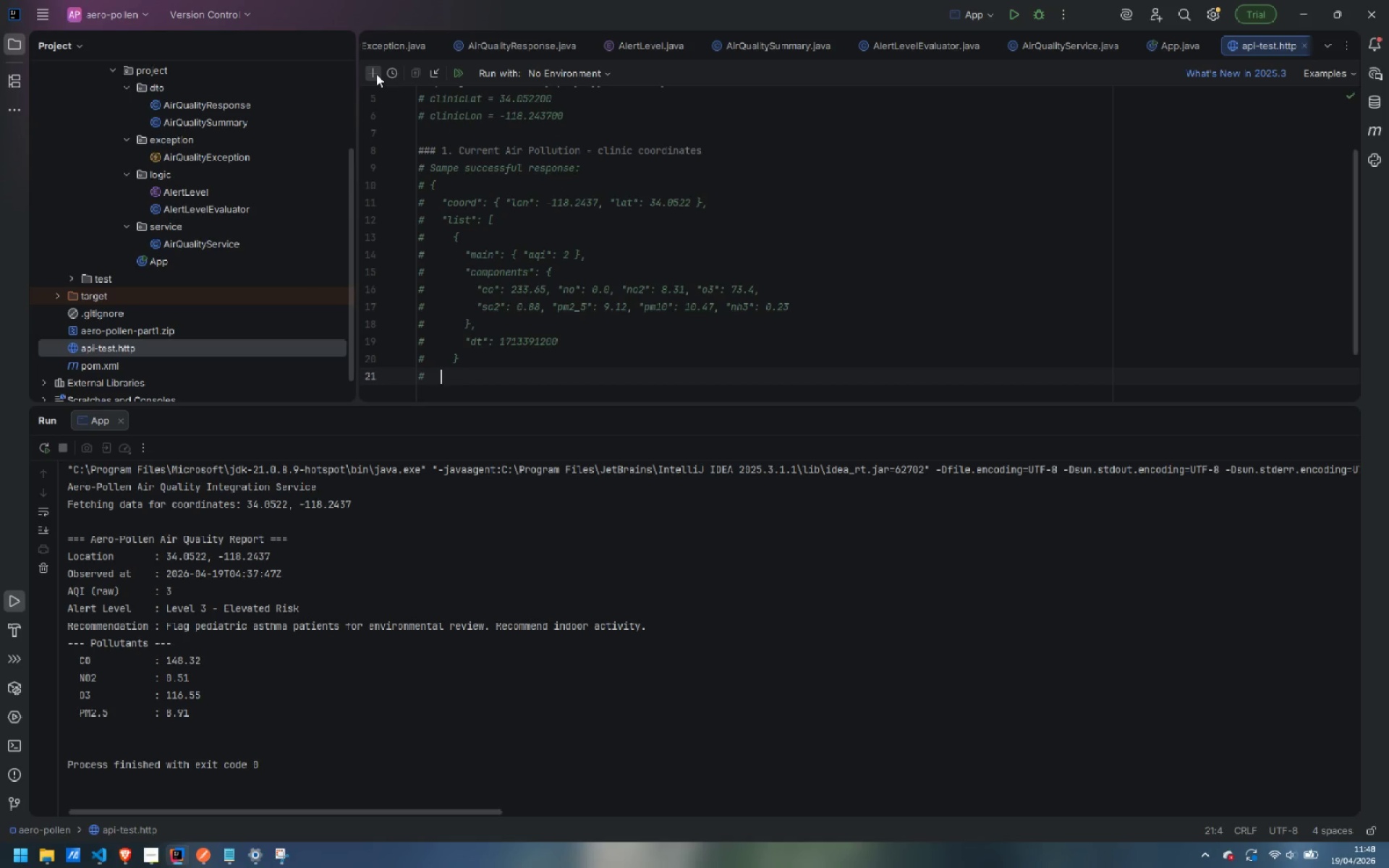 
key(Space)
 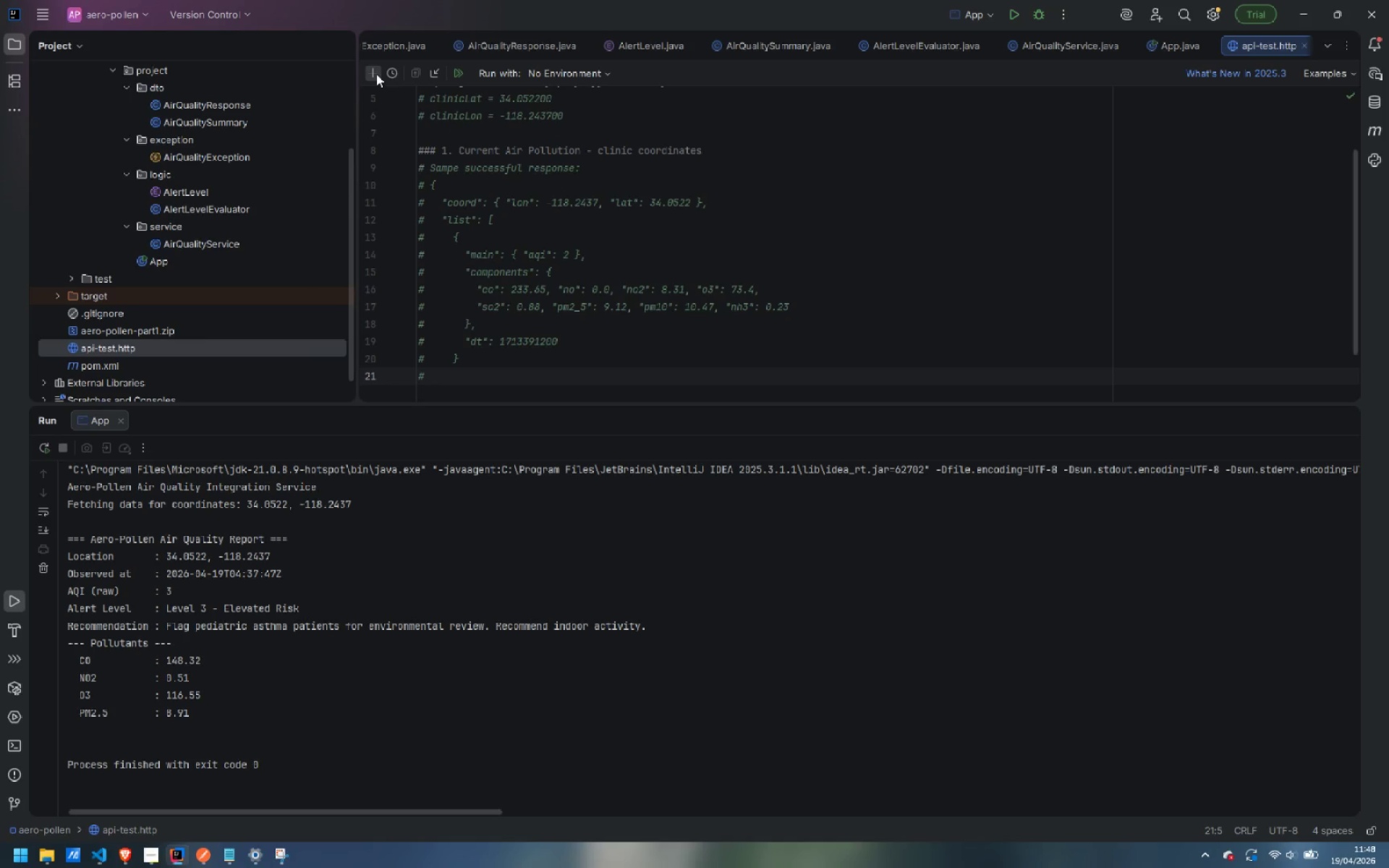 
key(BracketRight)
 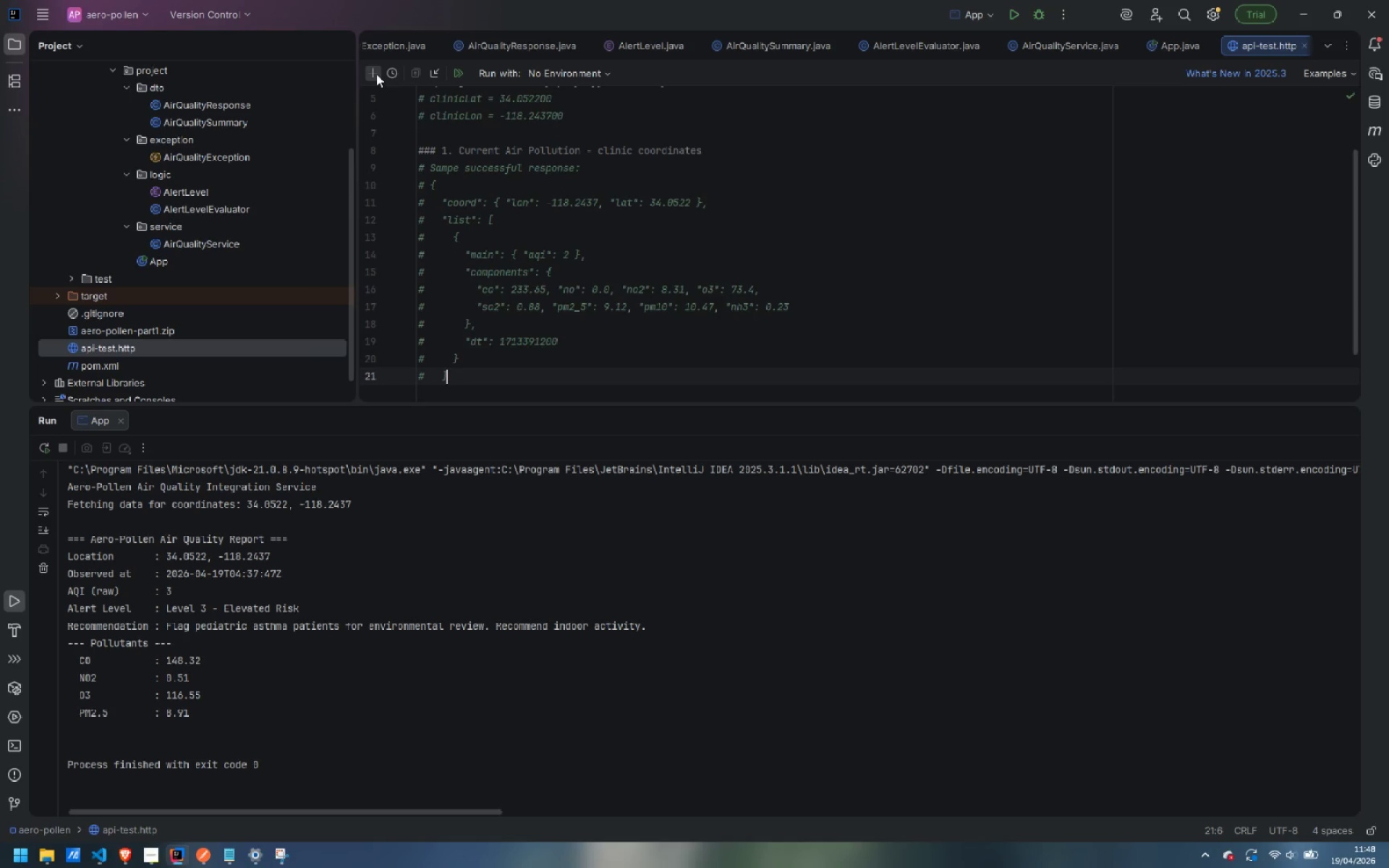 
key(Enter)
 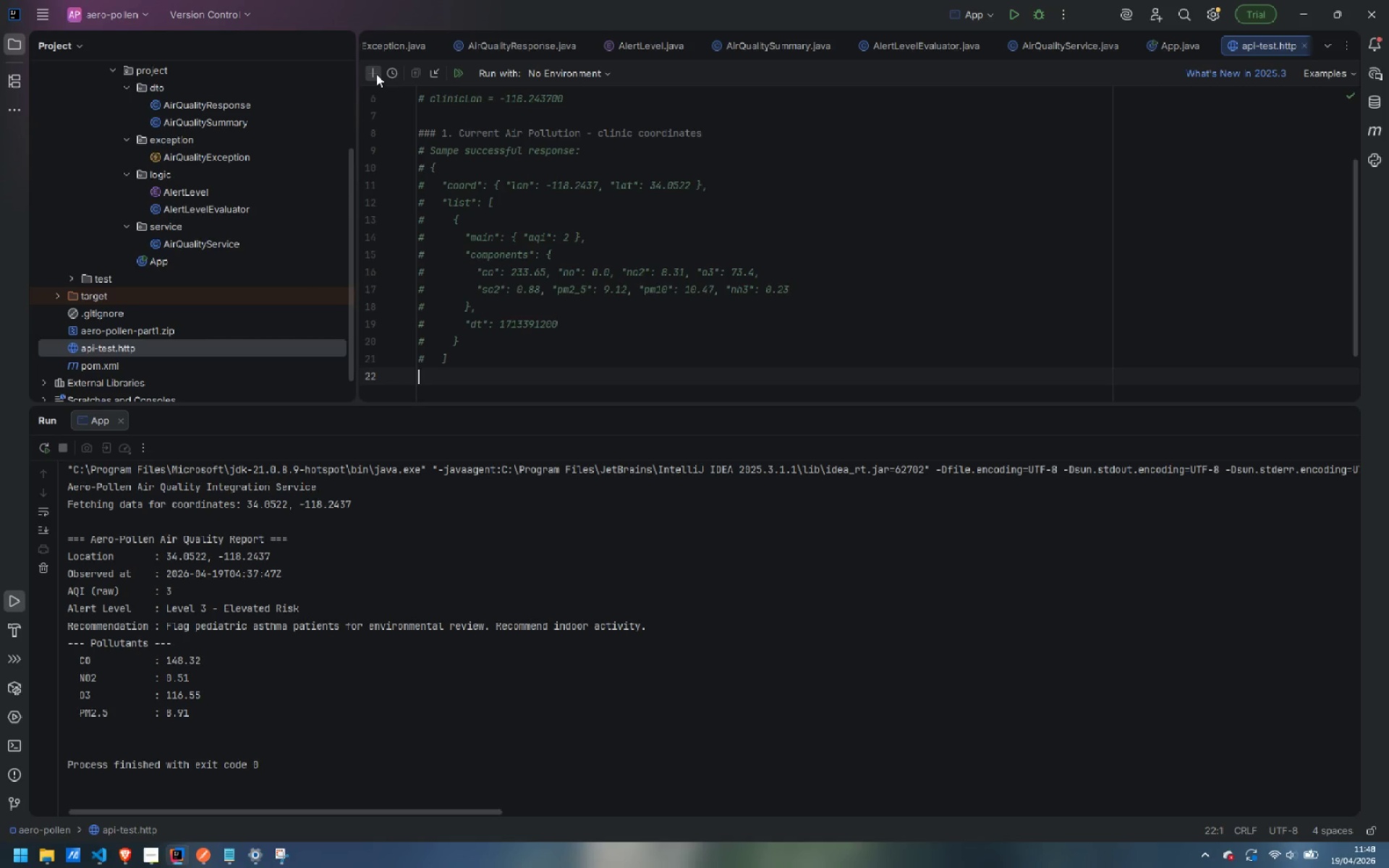 
key(Shift+3)
 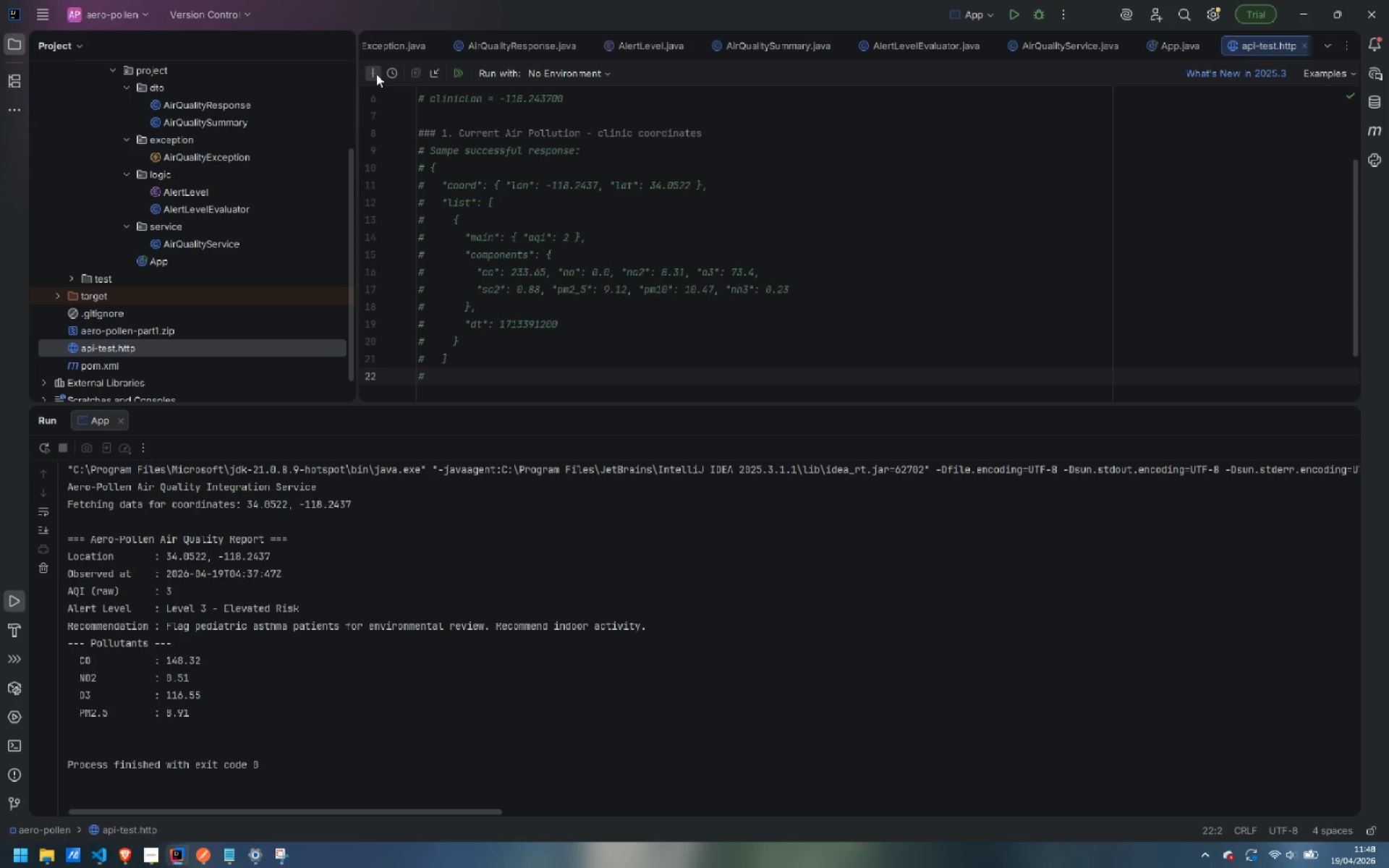 
key(Space)
 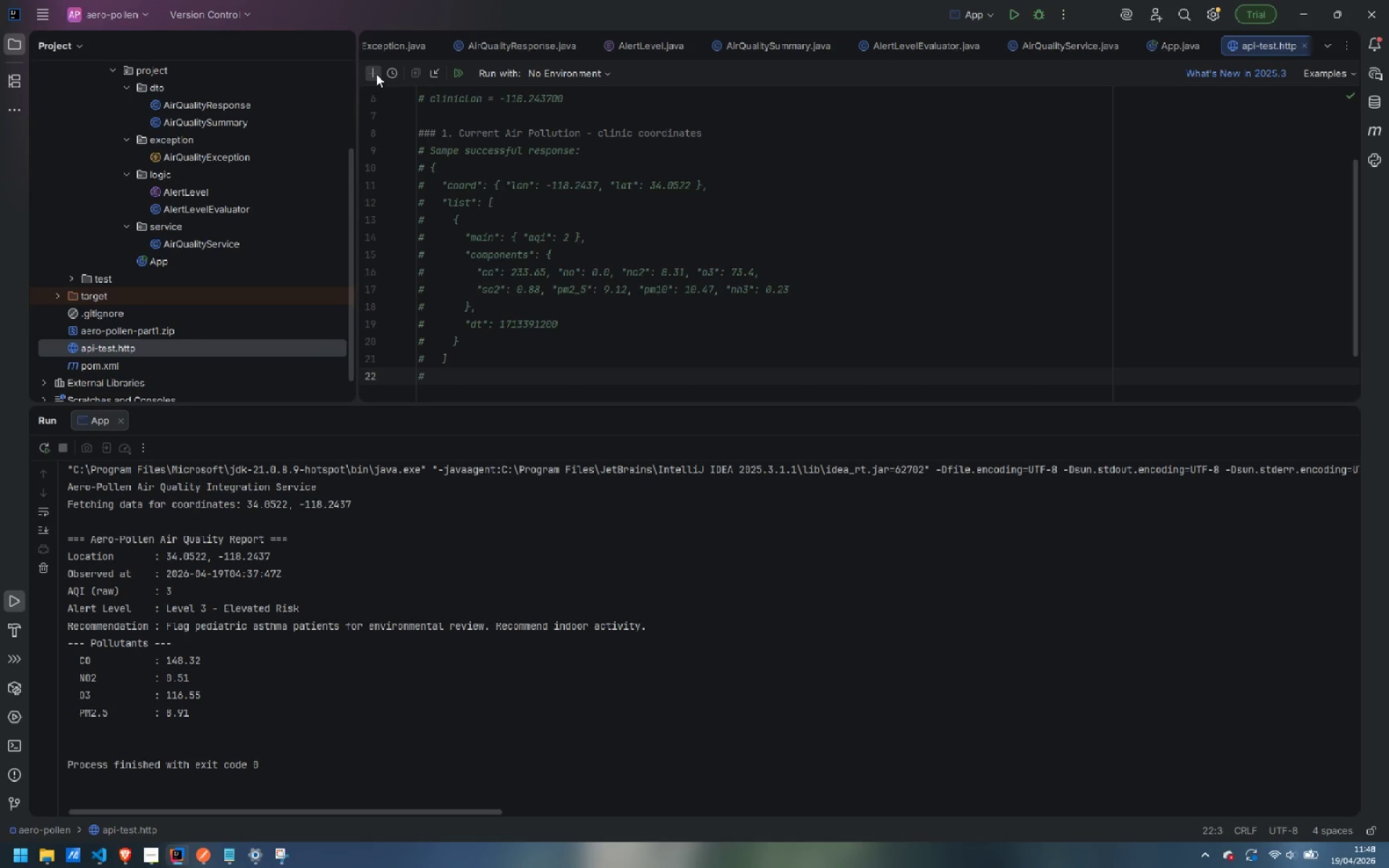 
key(Shift+BracketRight)
 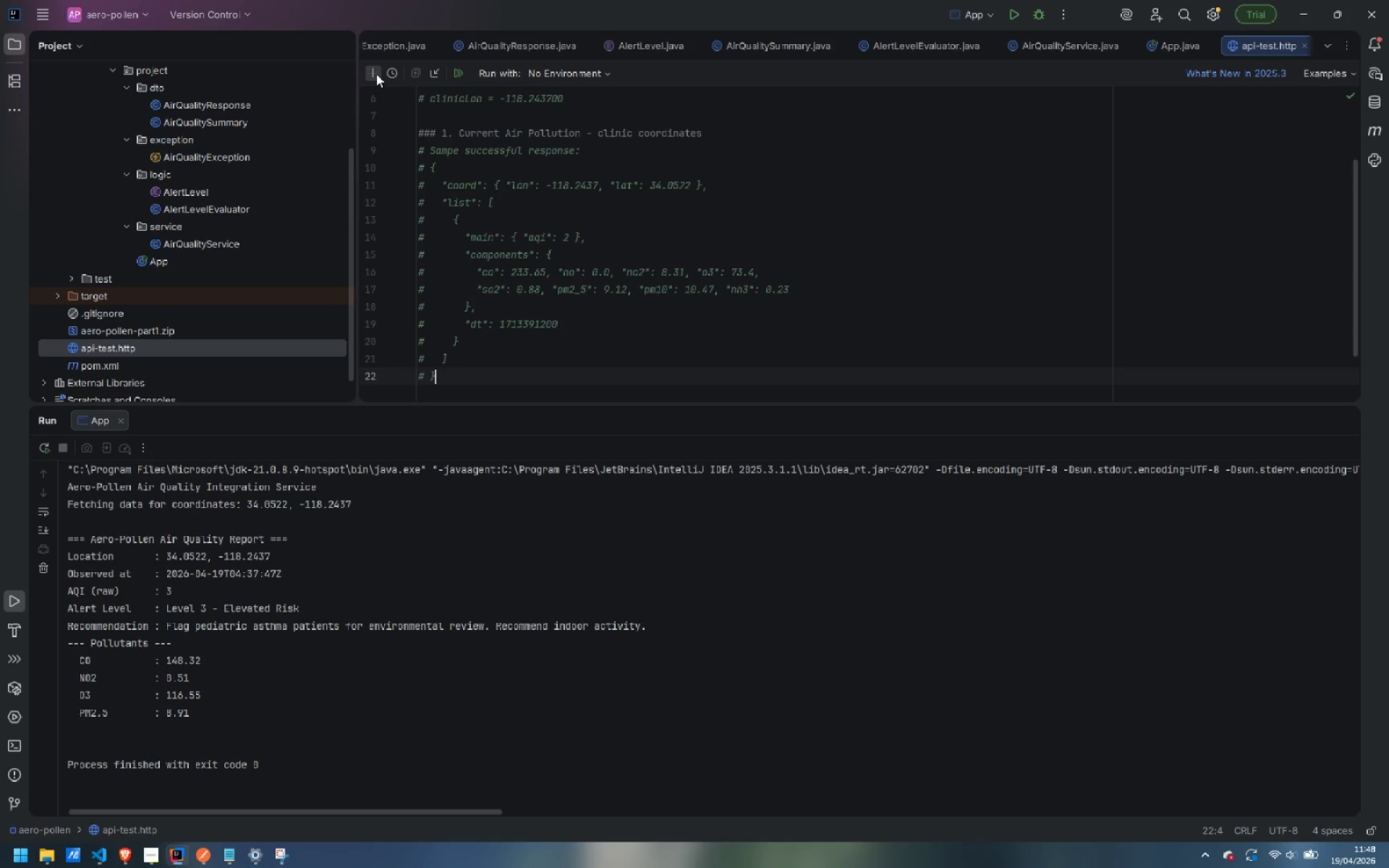 
key(Enter)
 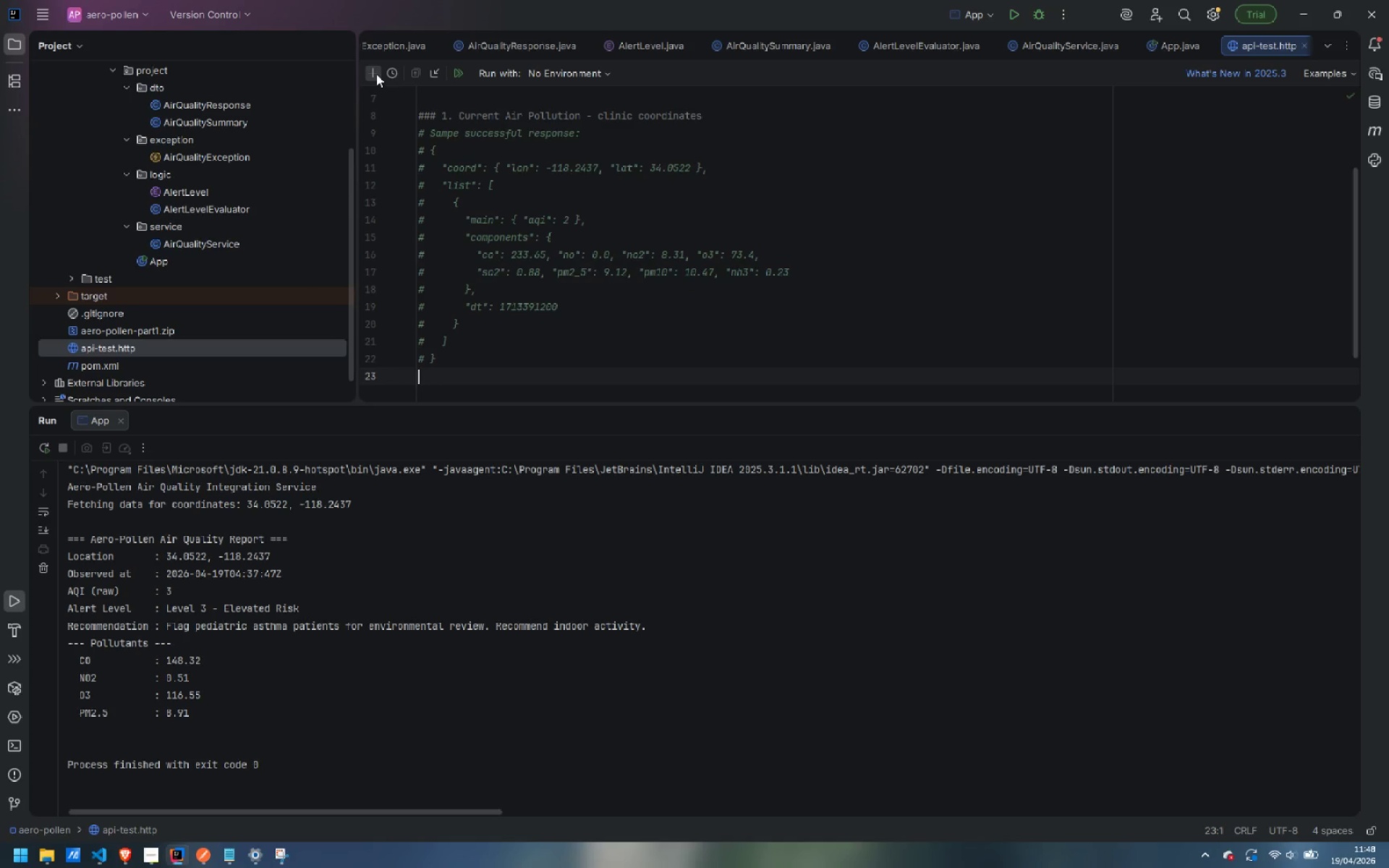 
type(GET http://api.openweathermap.org/data/2.5/air_pollution?lat={{cliniic)
key(Backspace)
key(Backspace)
type(cLat)
 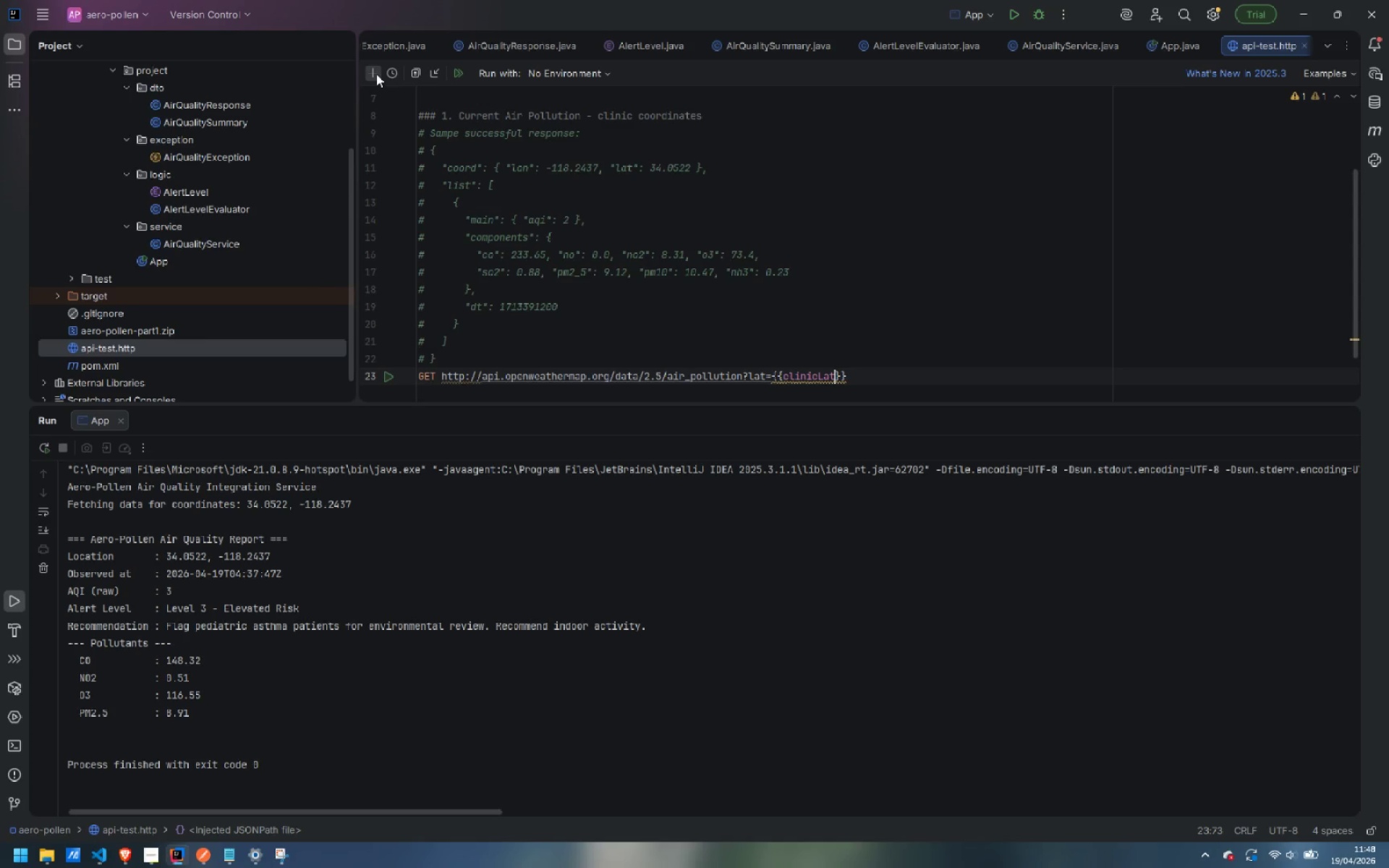 
key(ArrowRight)
 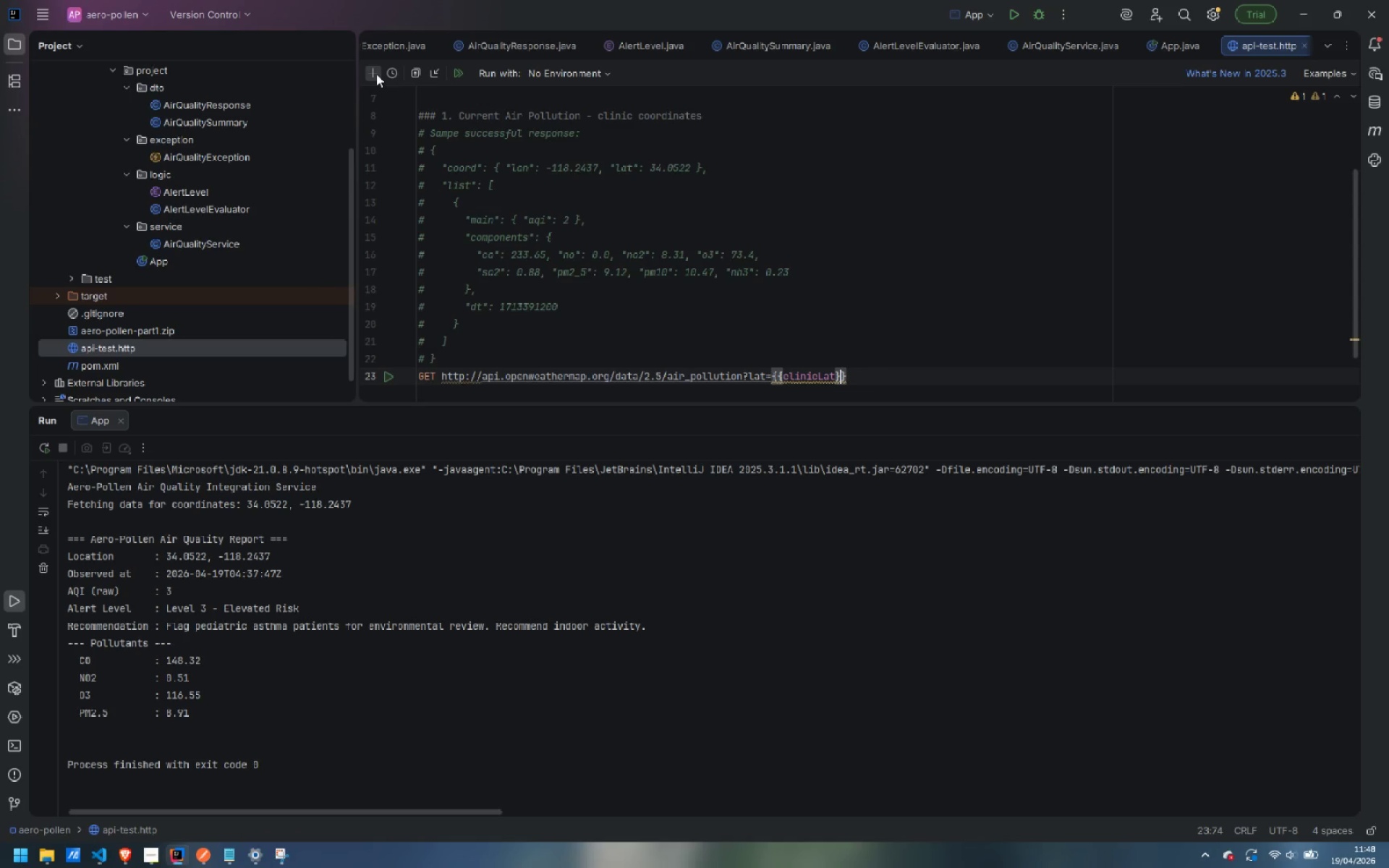 
key(ArrowRight)
 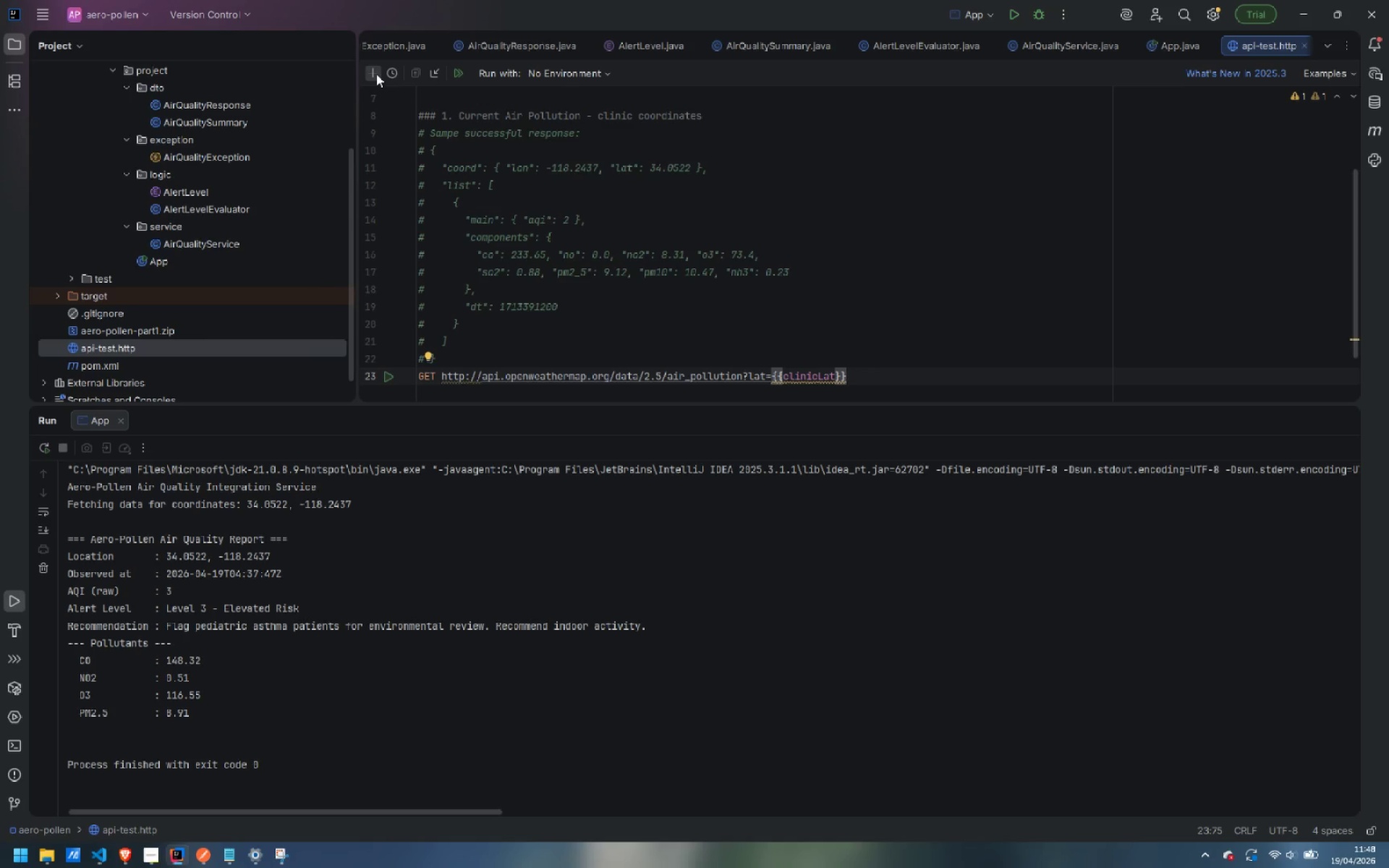 
type(%)
key(Backspace)
type(&lon={{clinicLon)
 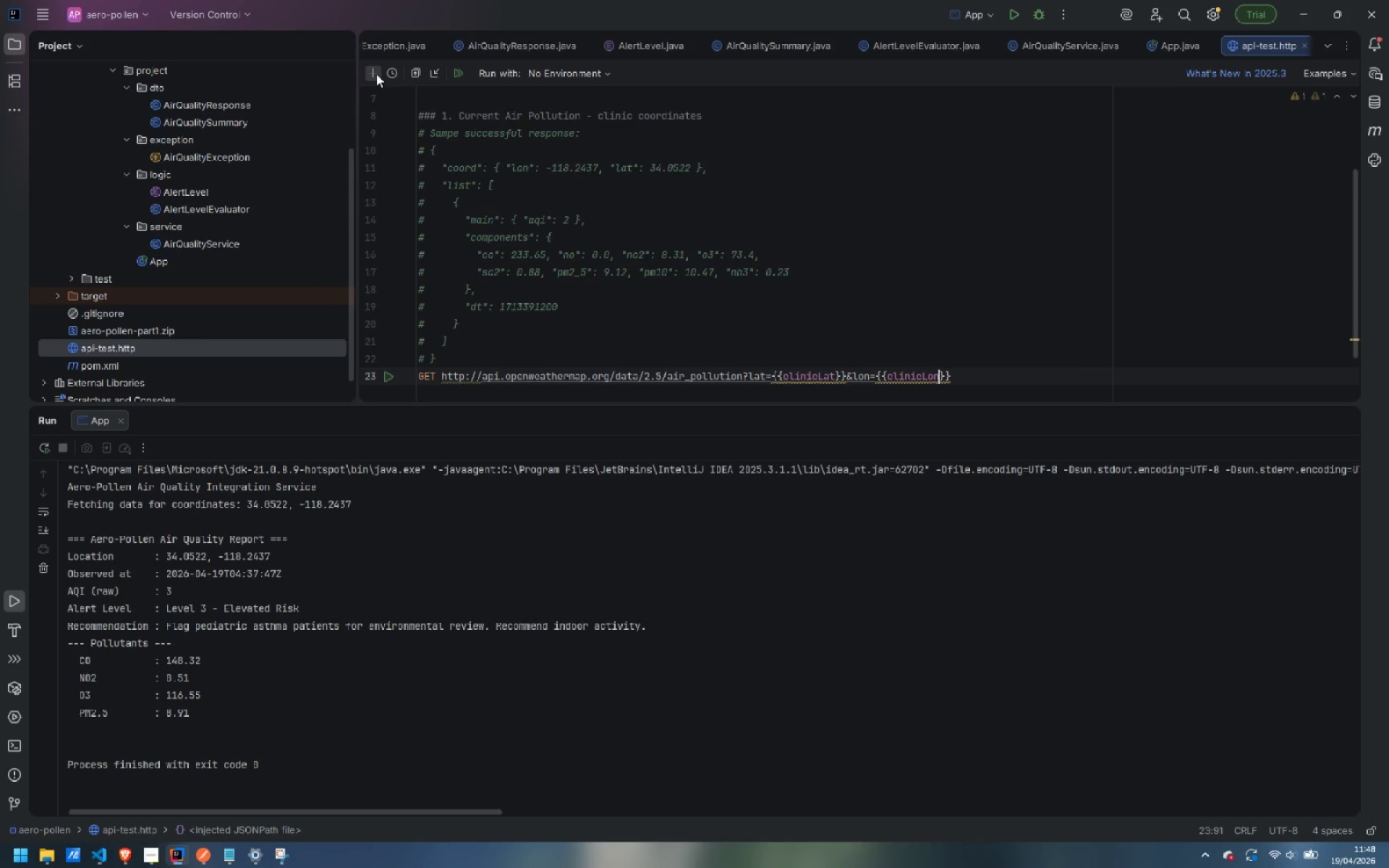 
key(ArrowRight)
 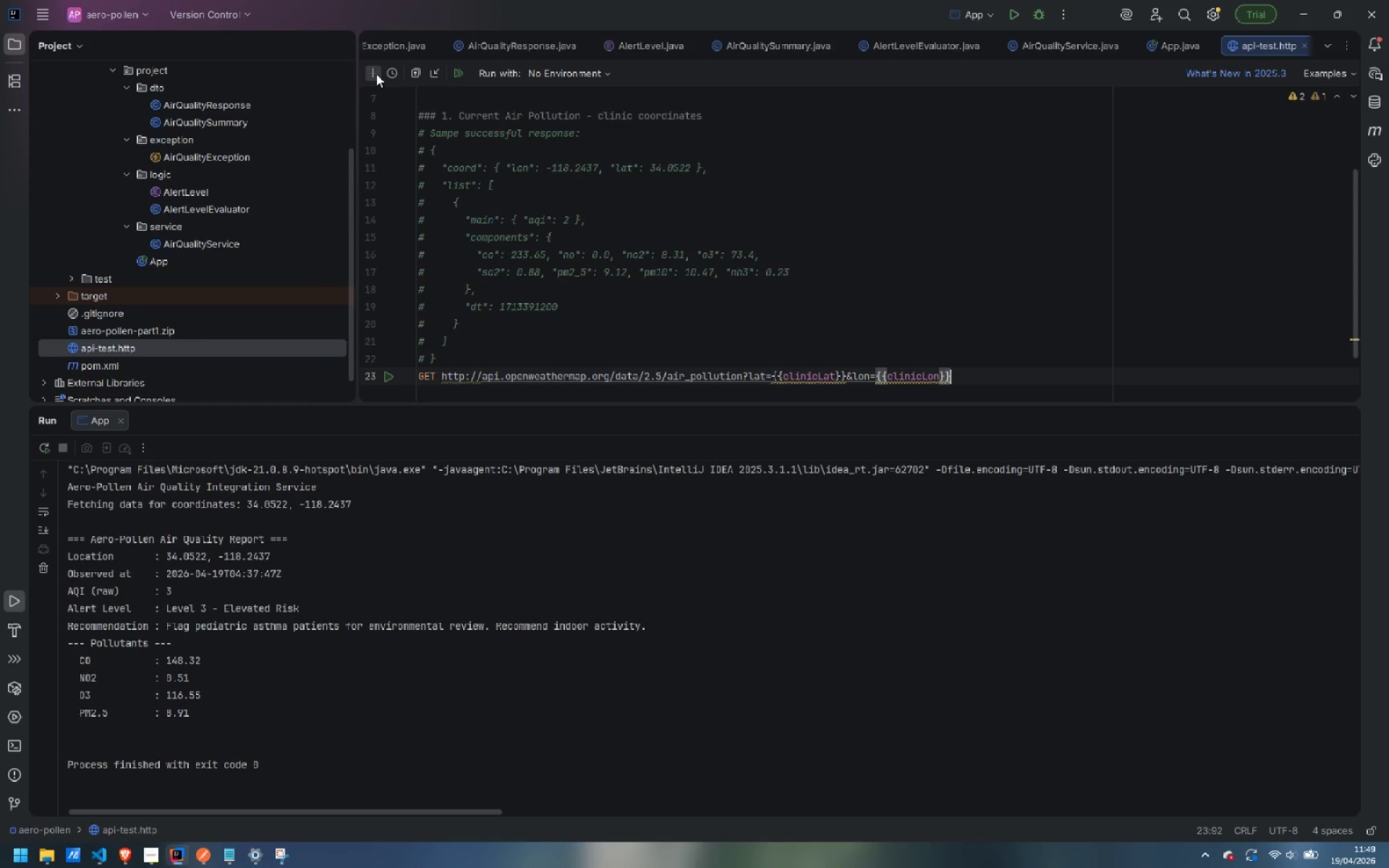 
key(ArrowRight)
 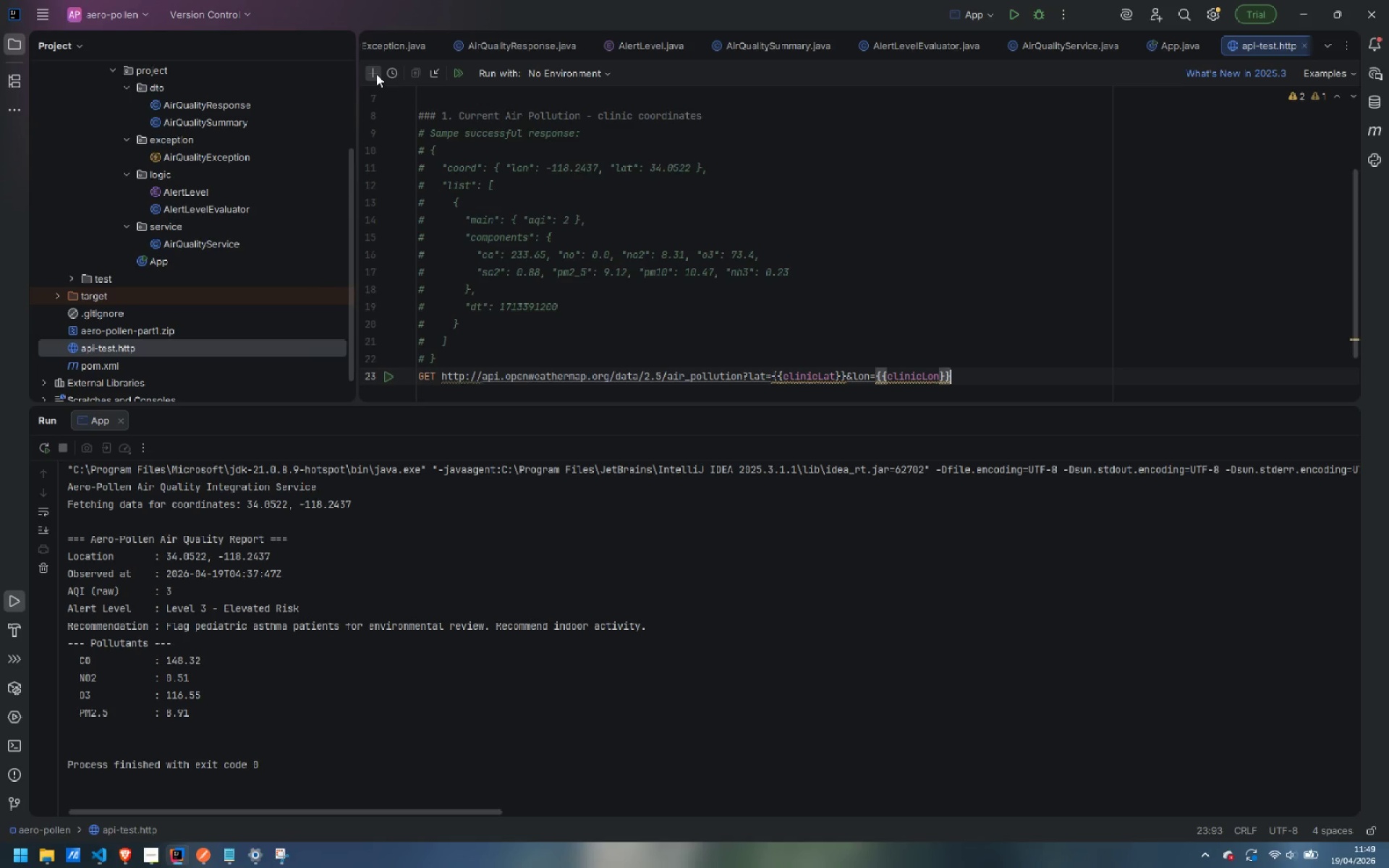 
type(&appid={{apiKey)
 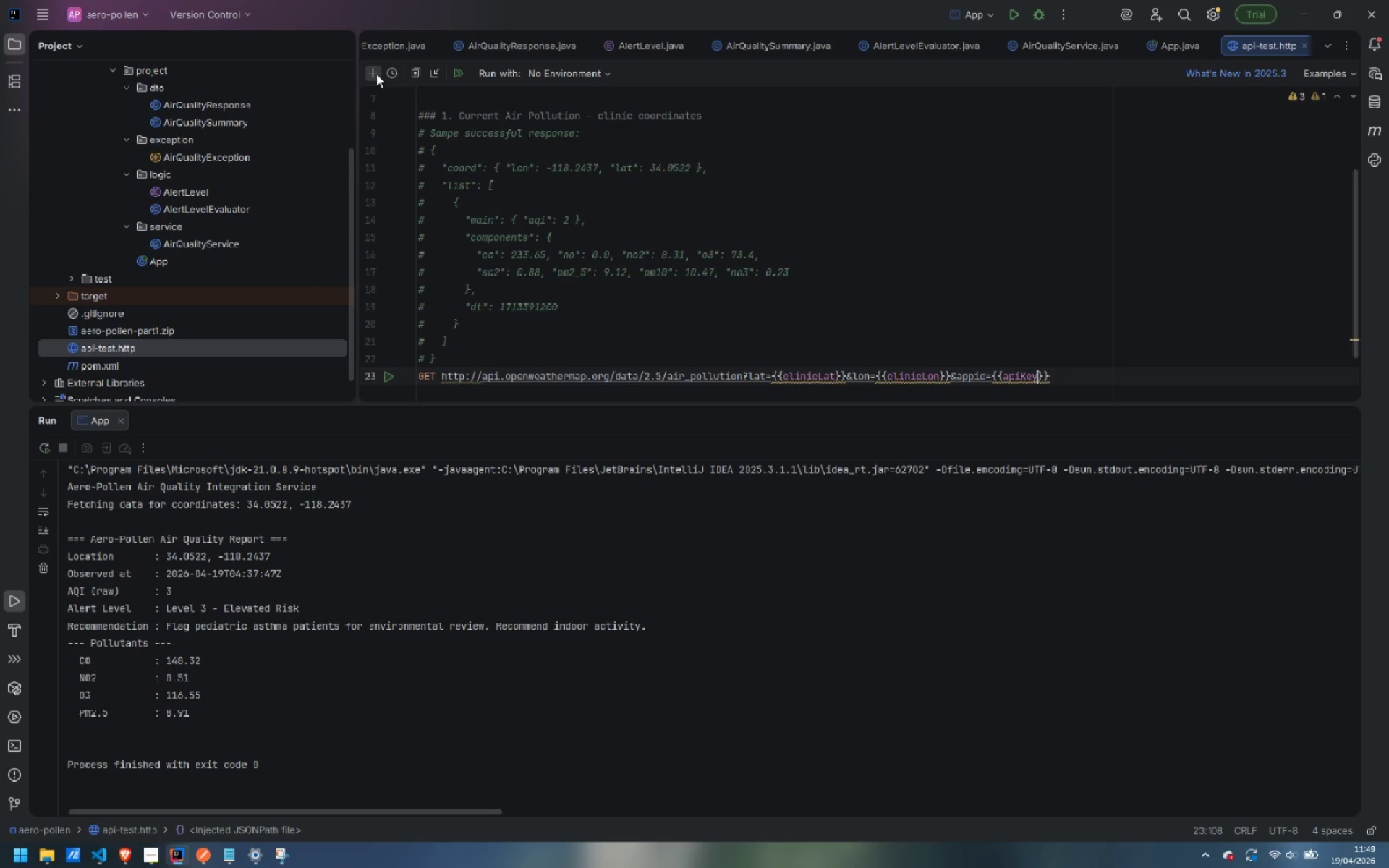 
key(ArrowRight)
 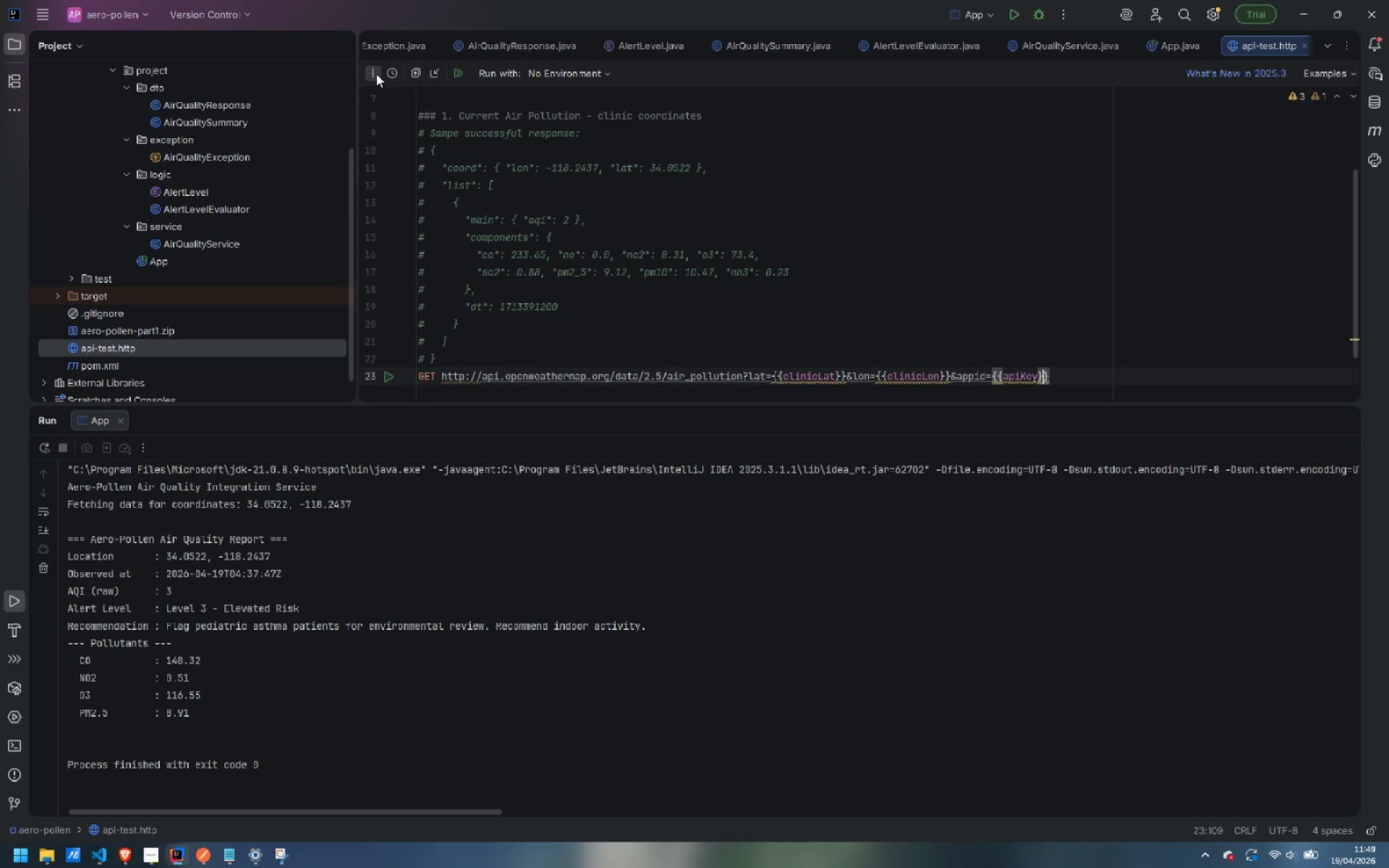 
key(ArrowRight)
 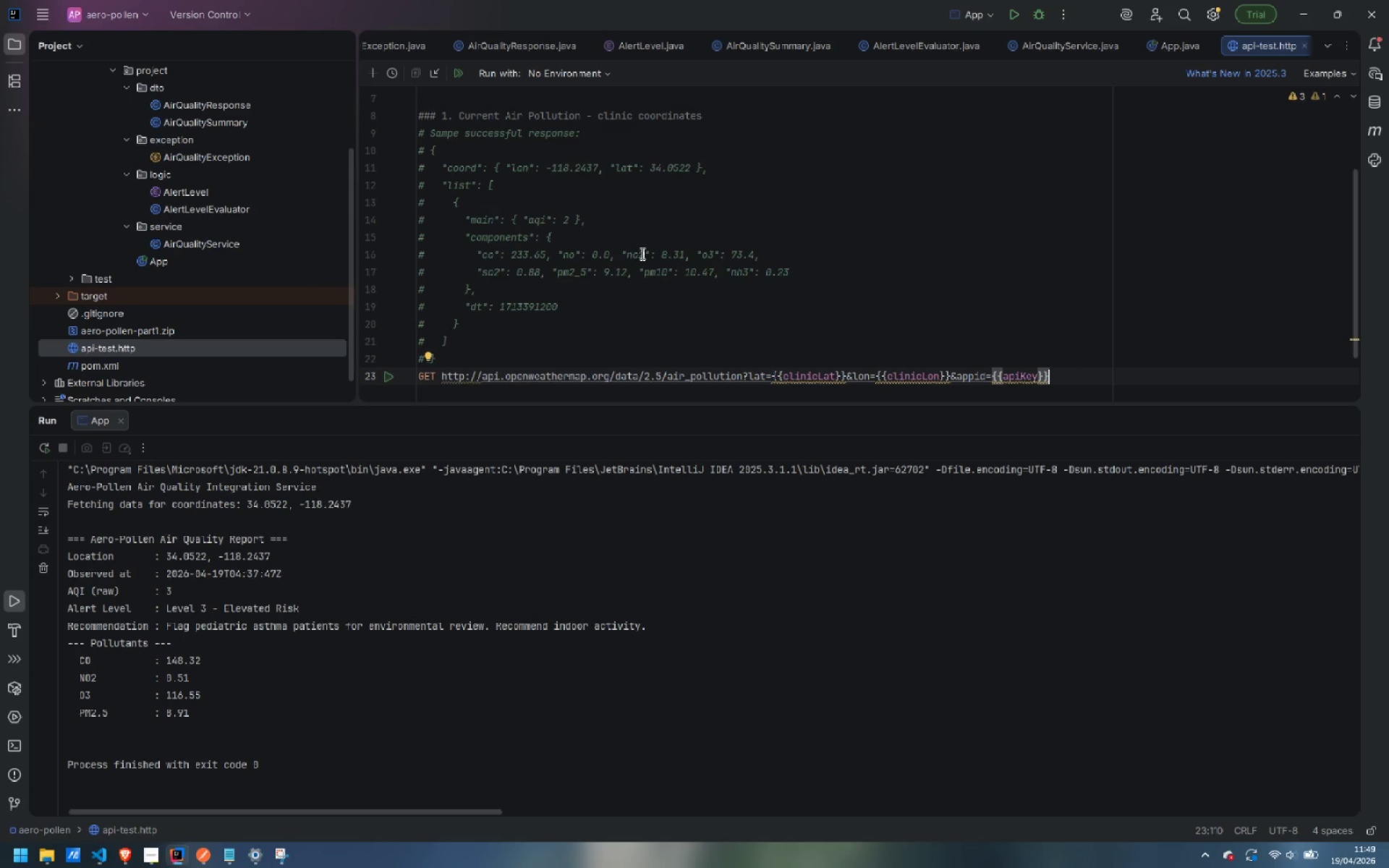 
mouse_move([785, 380])
 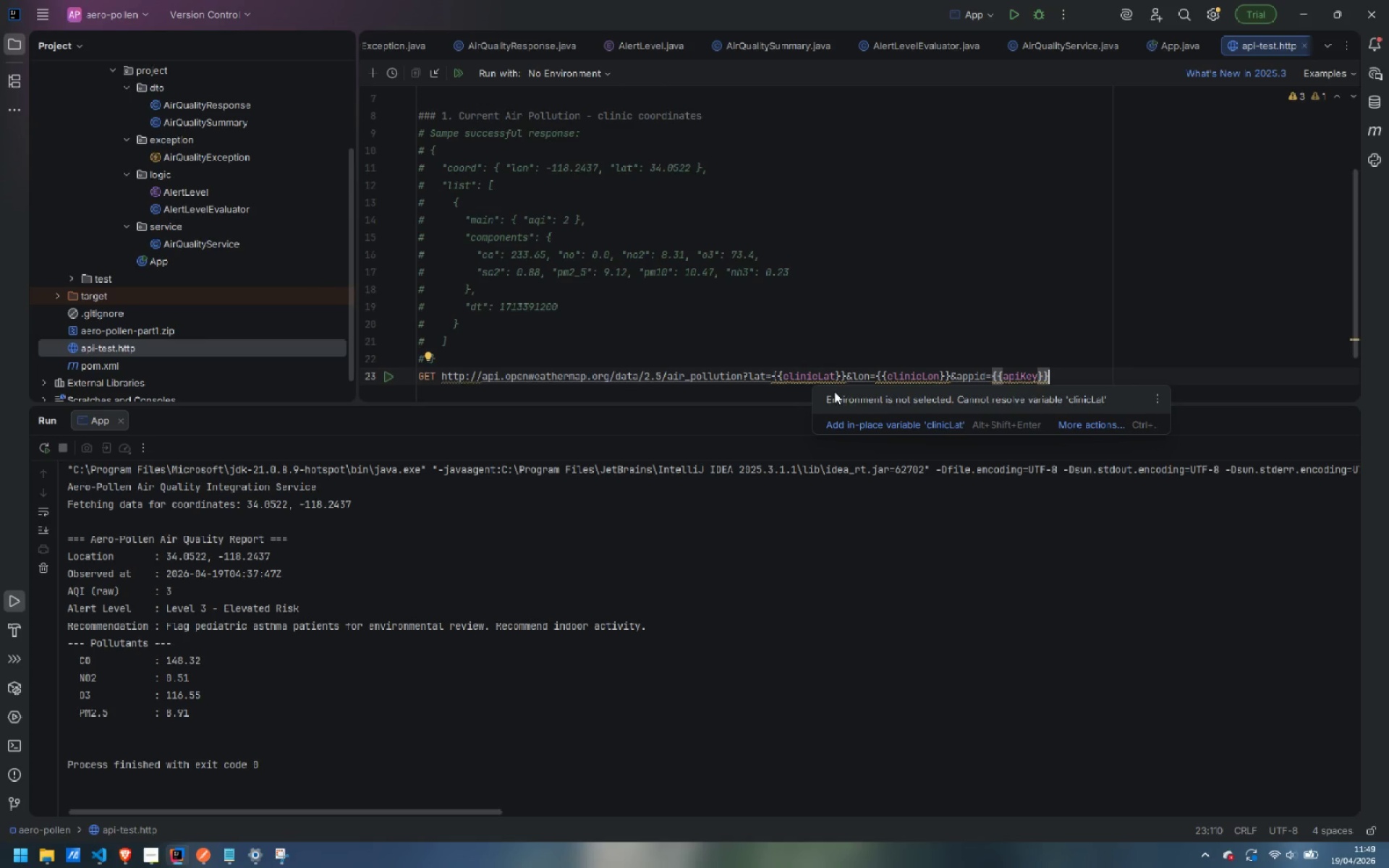 
left_click([862, 422])
 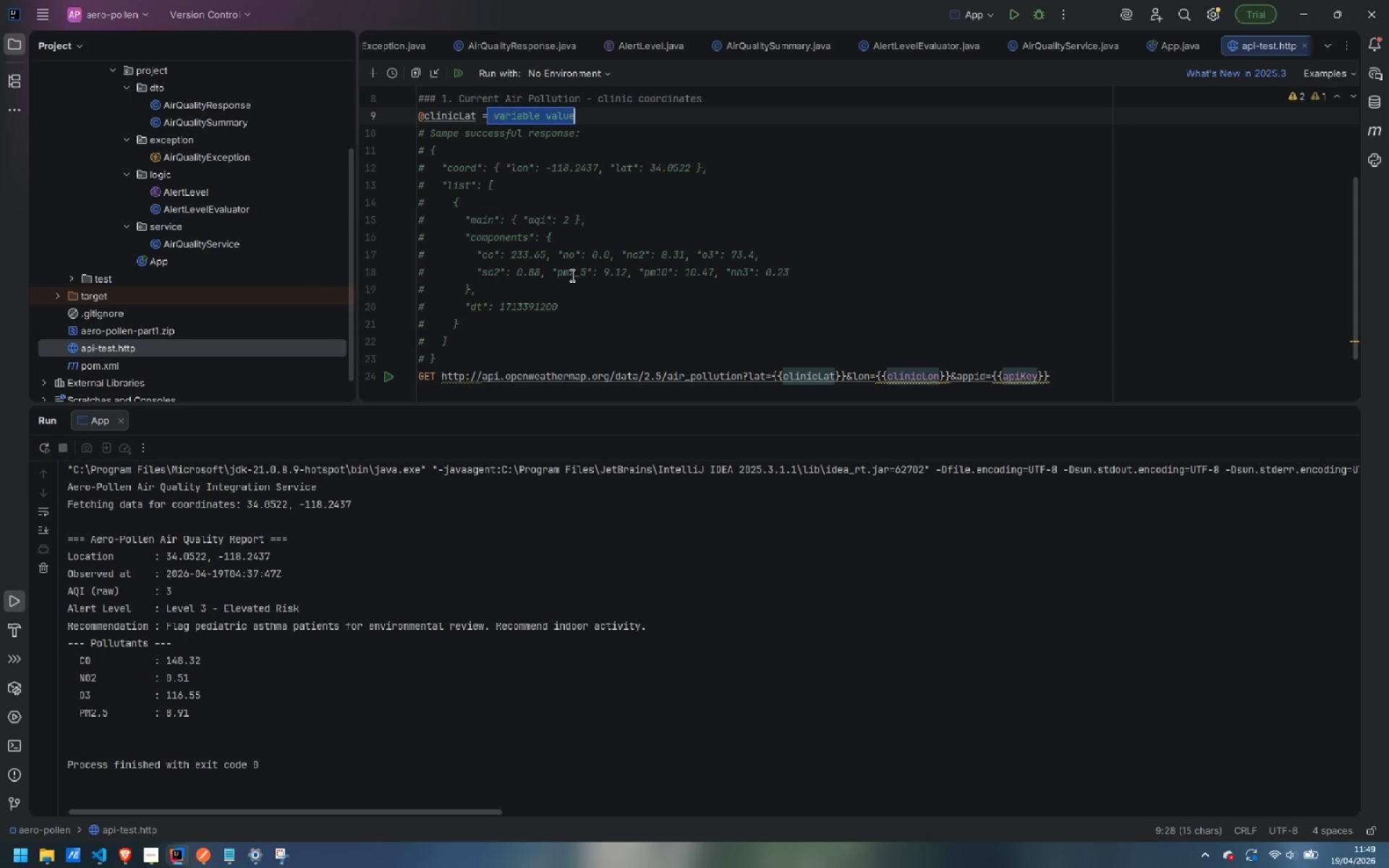 
scroll: coordinate [505, 348], scroll_direction: up, amount: 4.0
 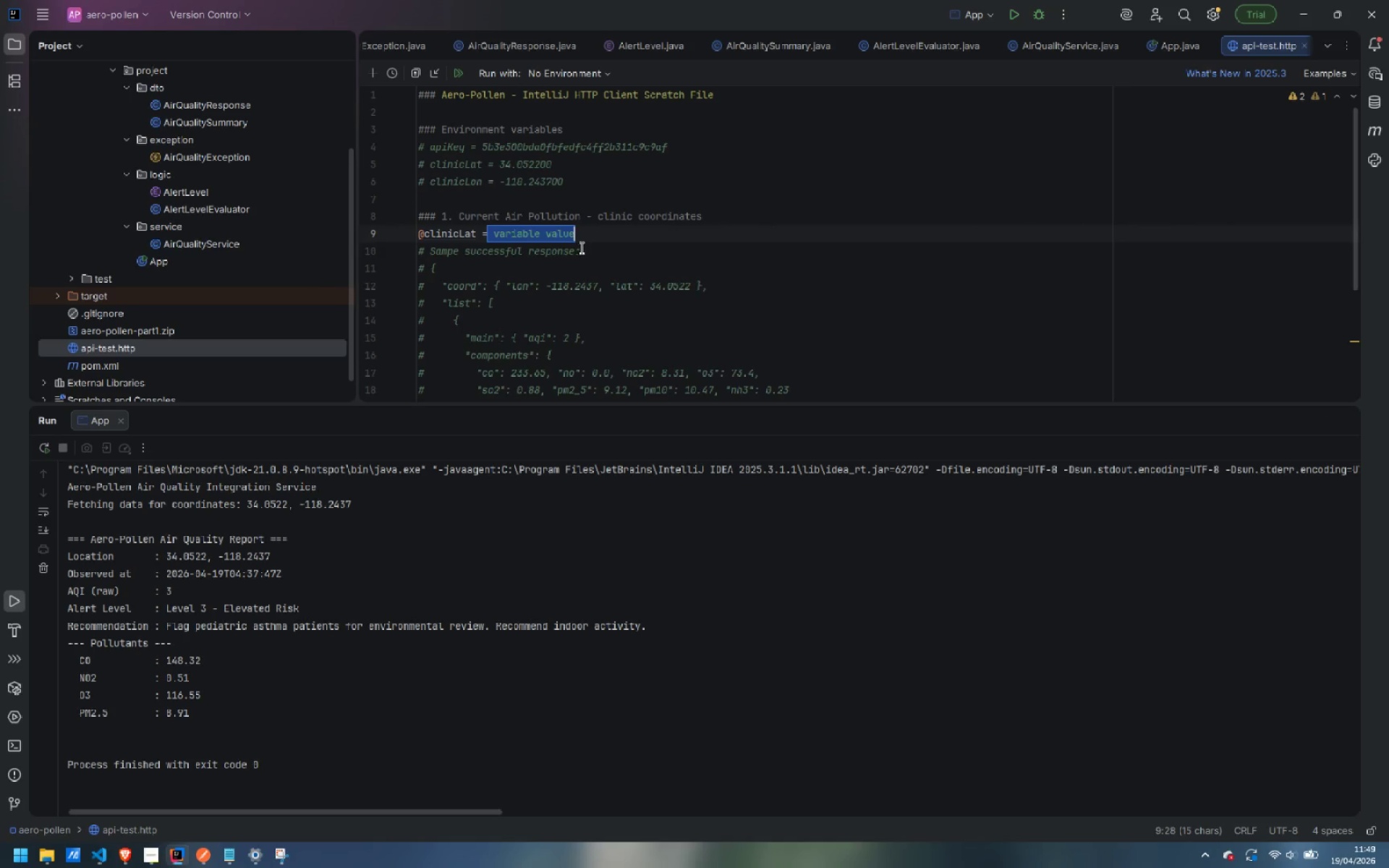 
left_click_drag(start_coordinate=[585, 235], to_coordinate=[370, 234])
 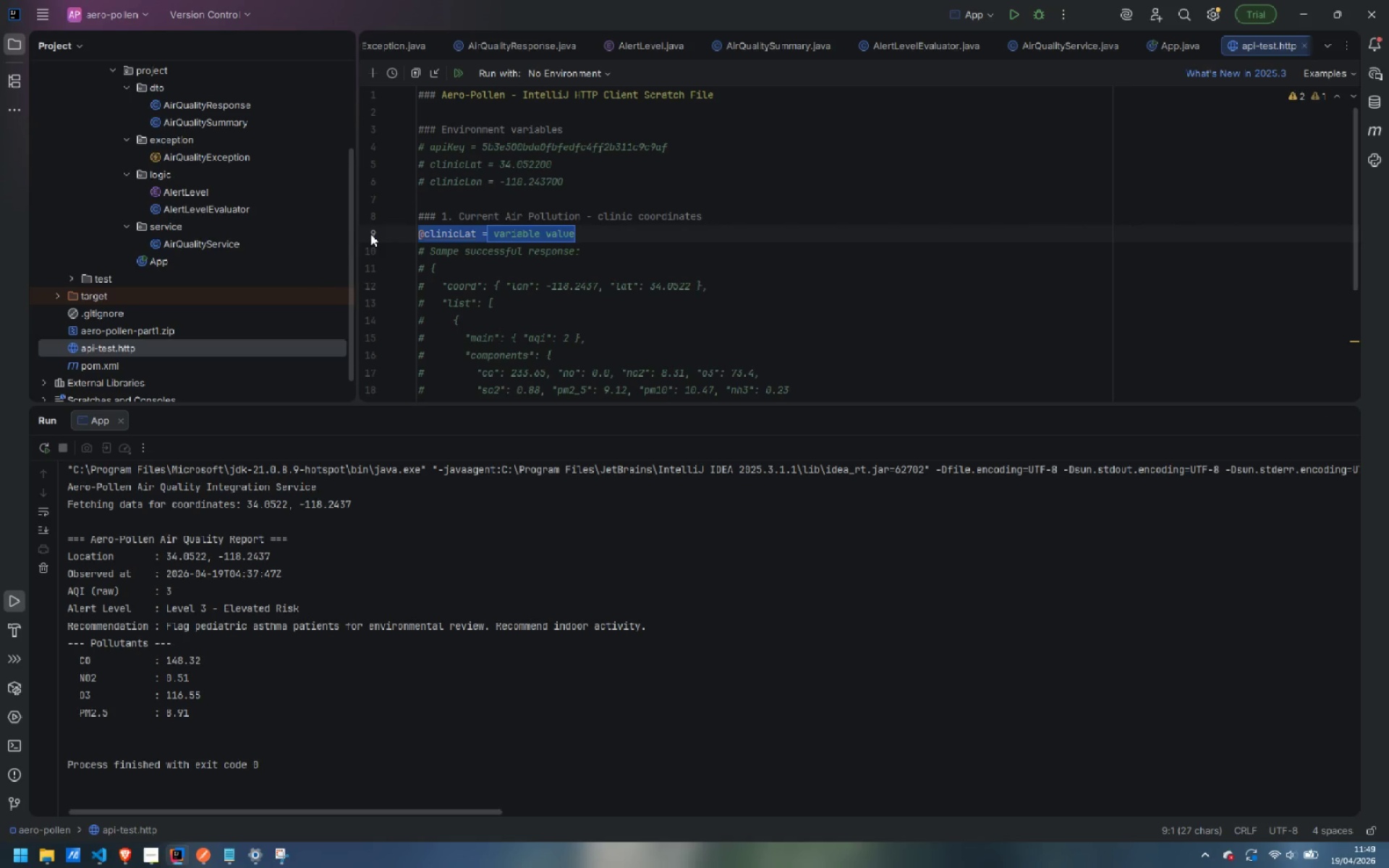 
key(Backspace)
 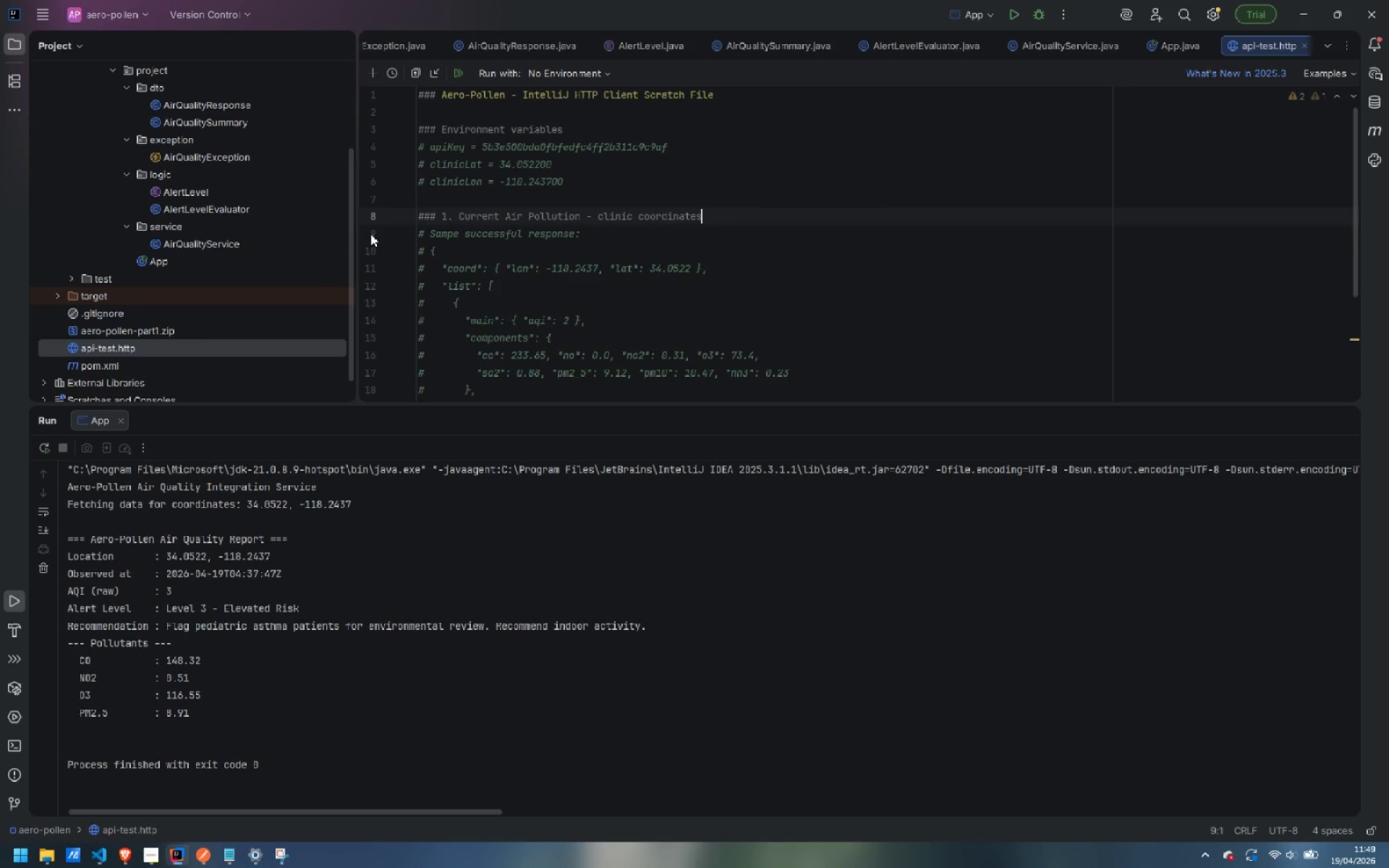 
key(Backspace)
 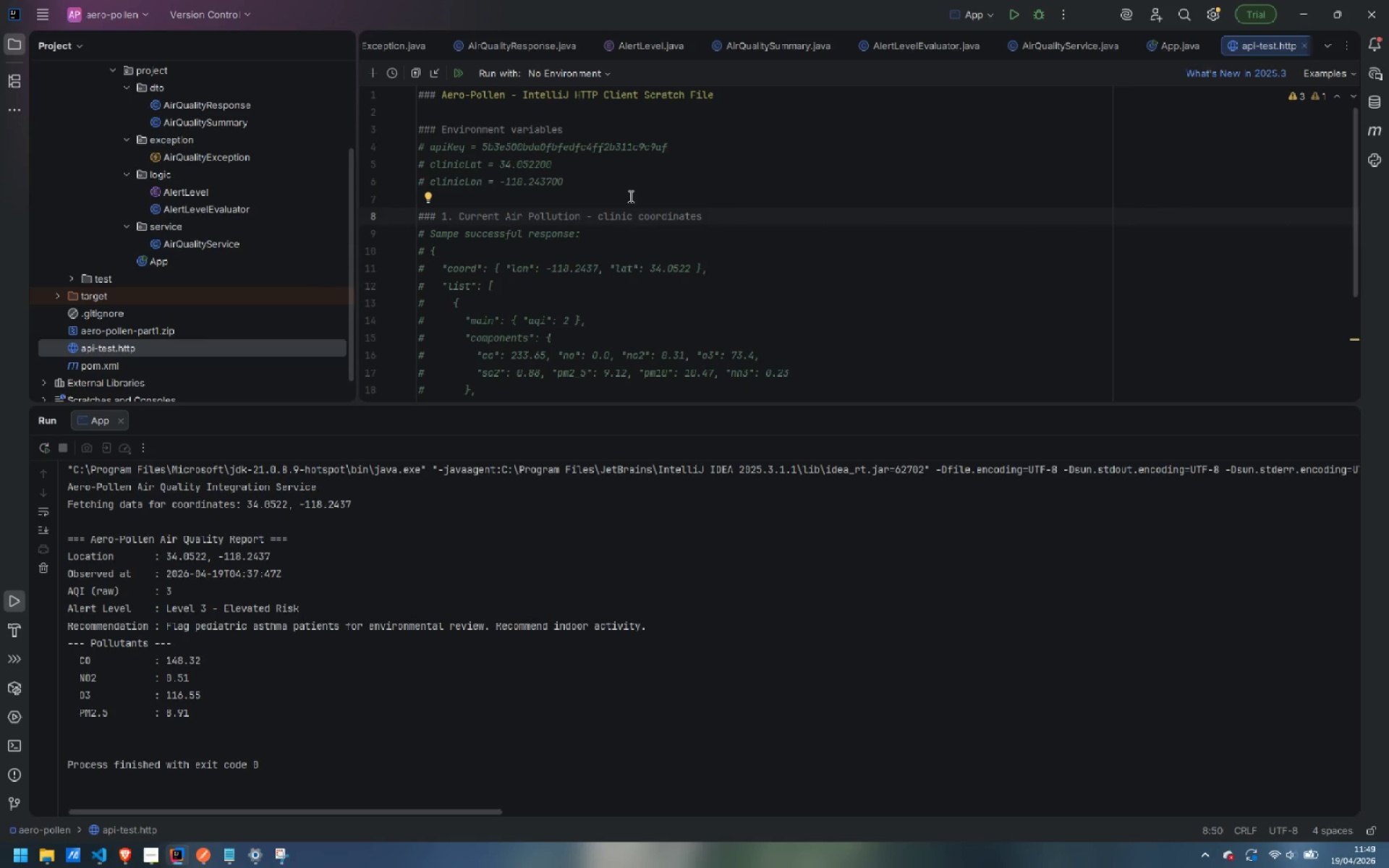 
scroll: coordinate [655, 190], scroll_direction: down, amount: 8.0
 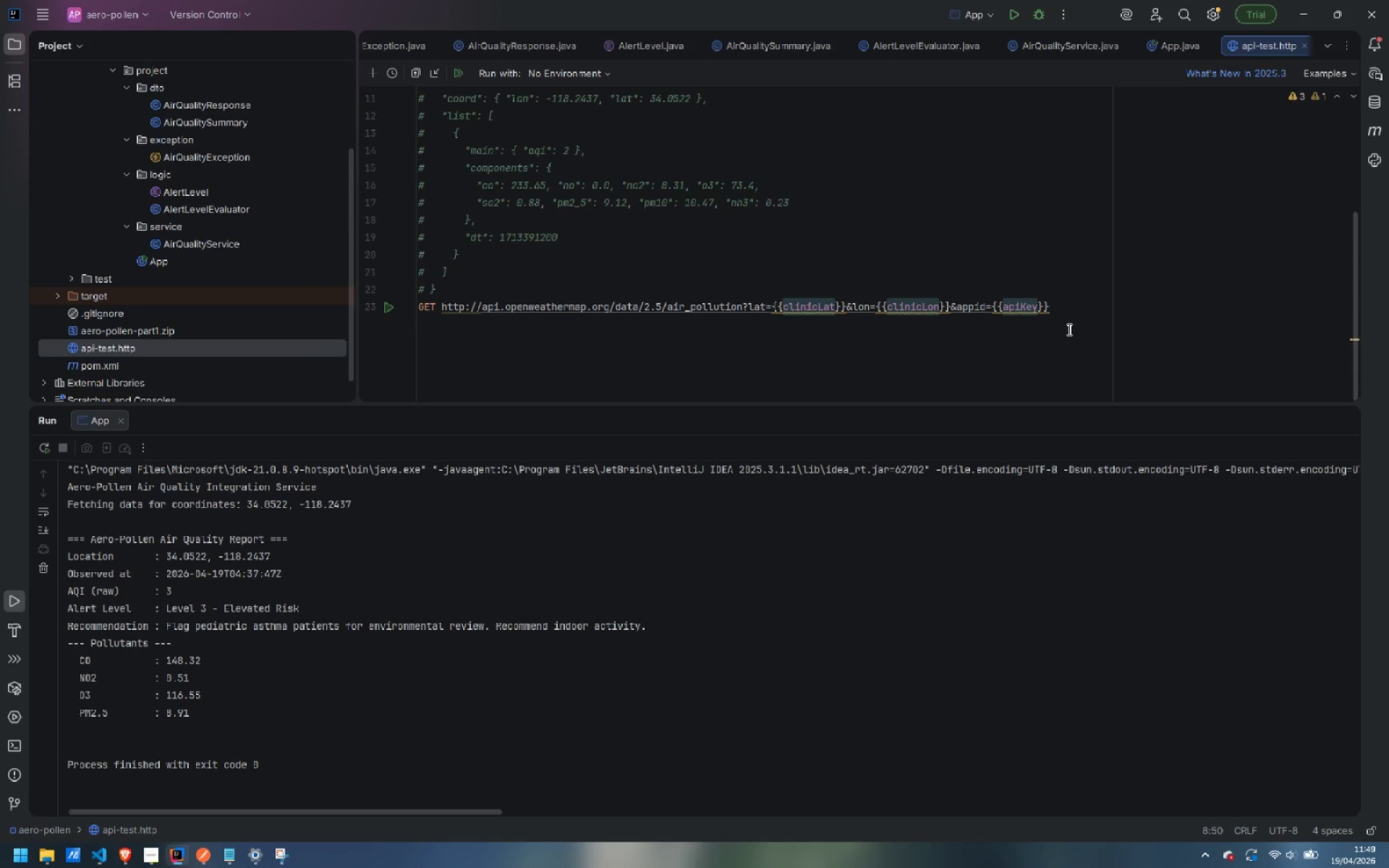 
left_click([1079, 315])
 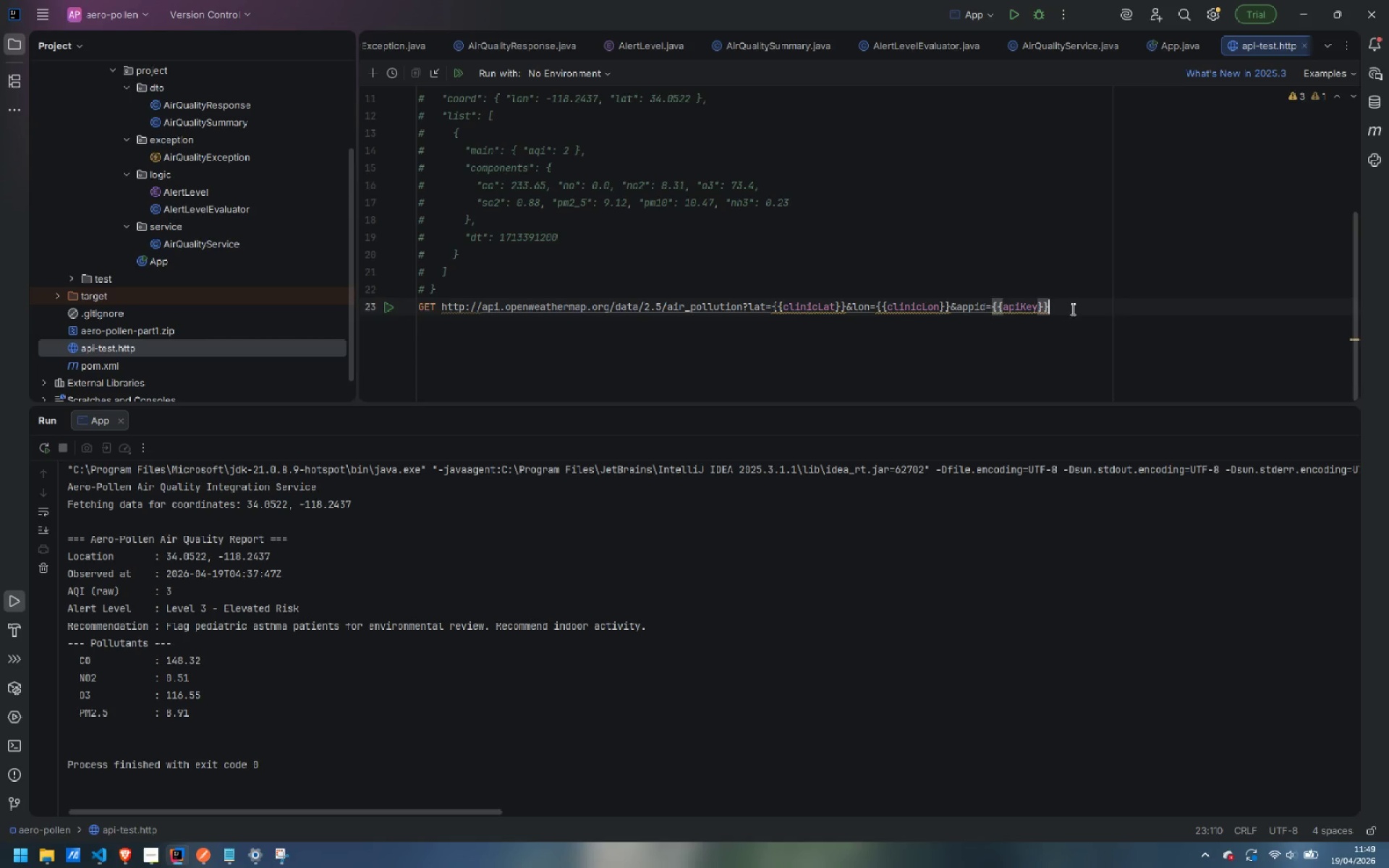 
key(Enter)
 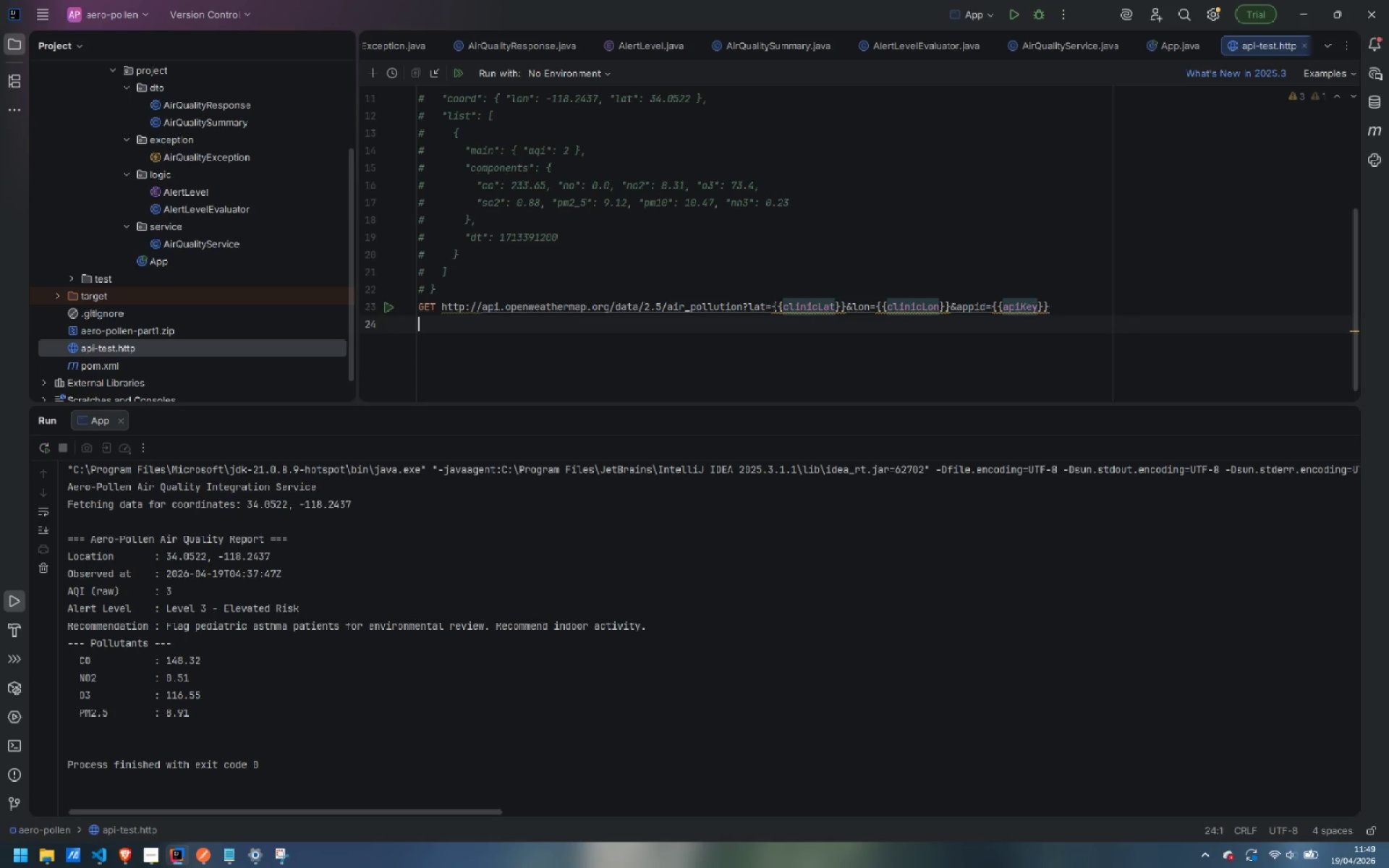 
type(Accept; application)
 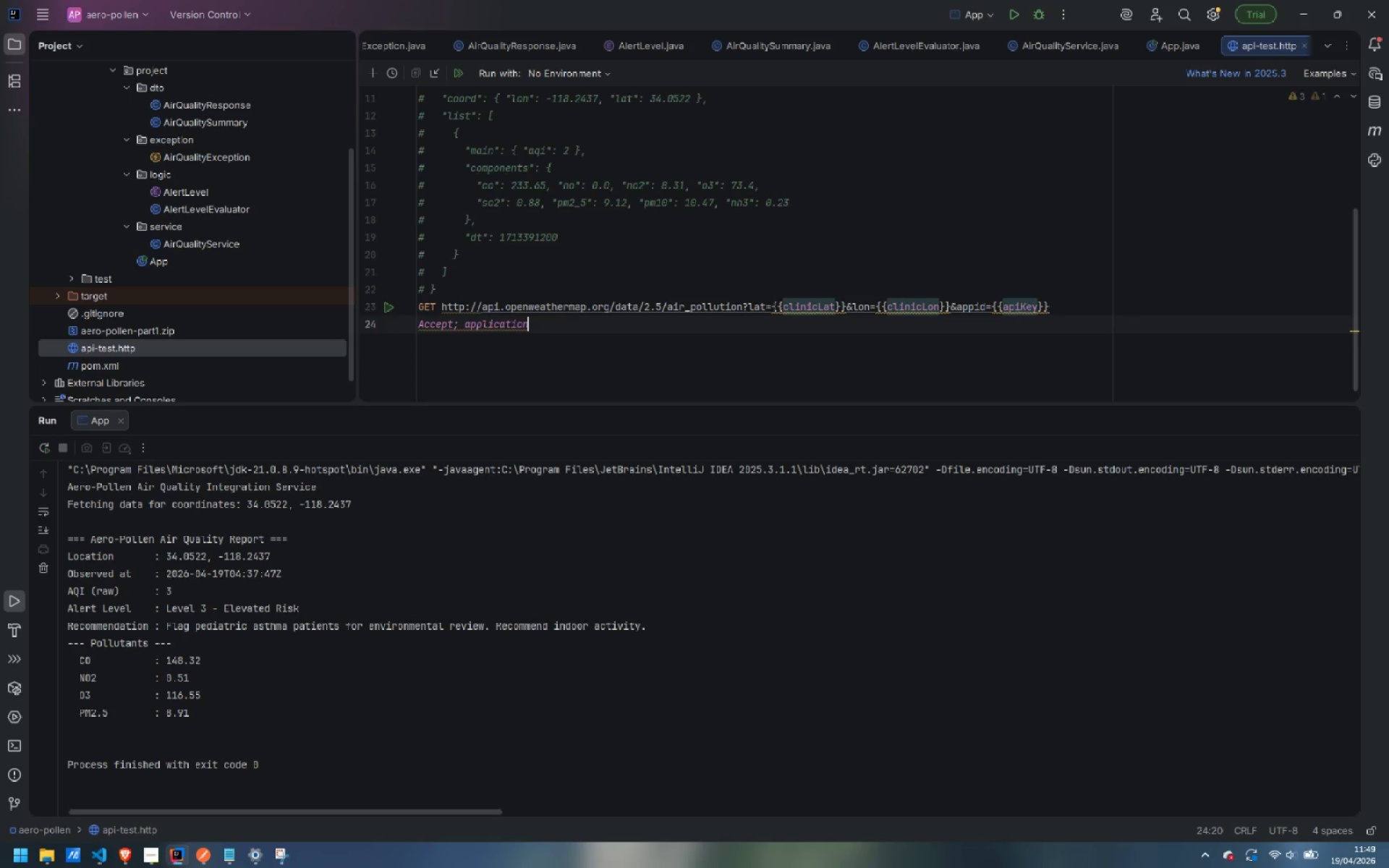 
key(Control+ArrowLeft)
 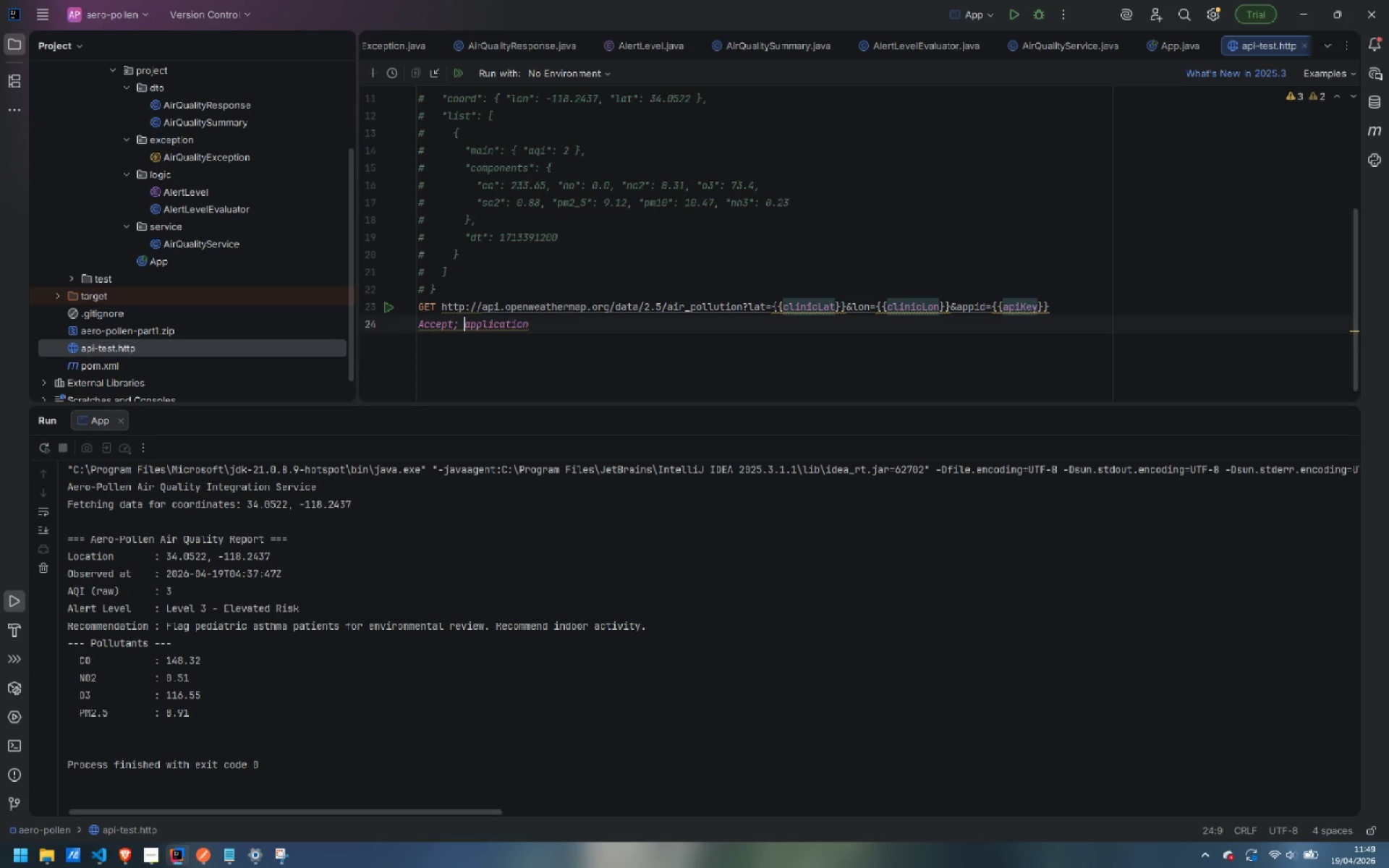 
key(Control+ArrowLeft)
 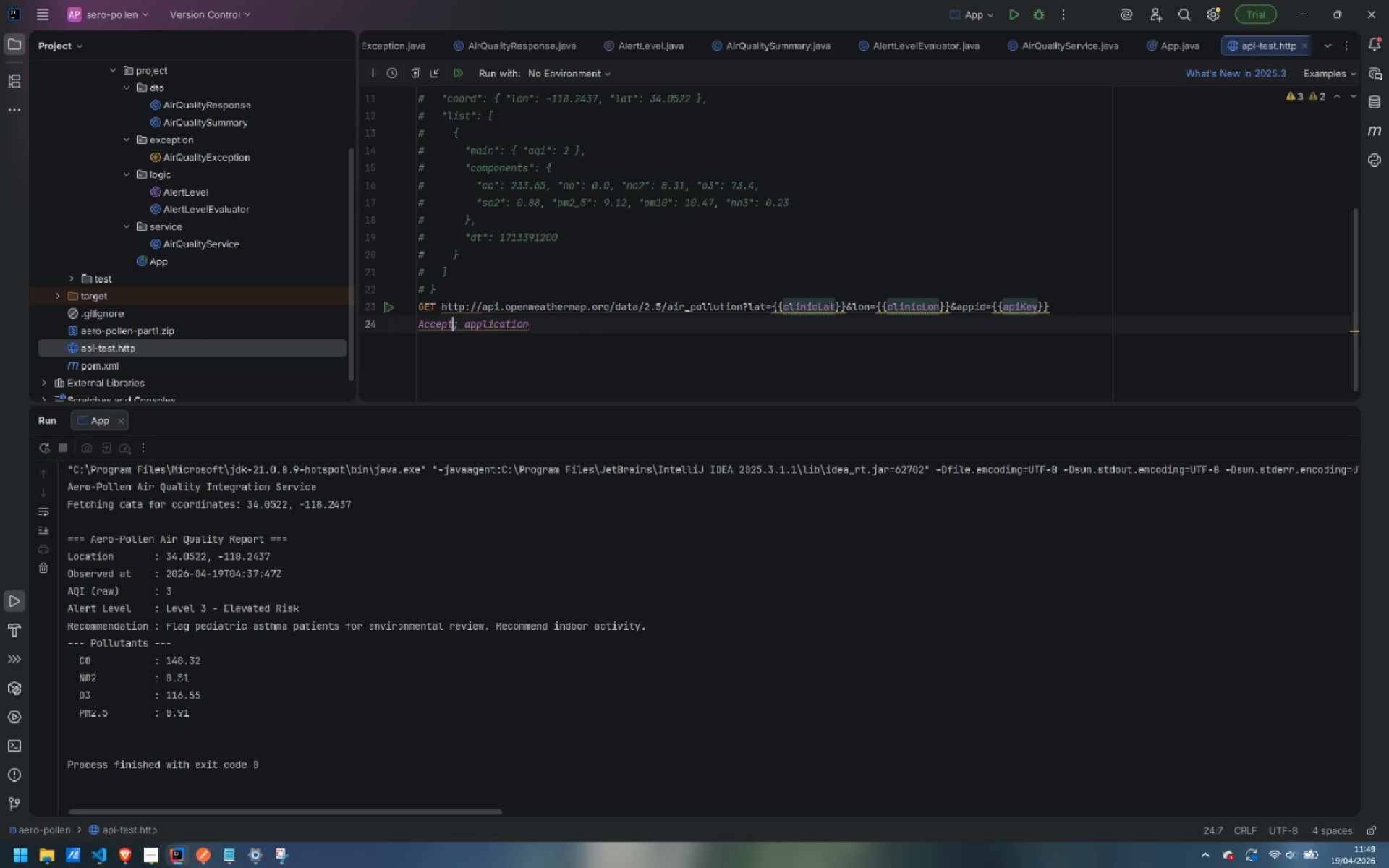 
key(ArrowLeft)
 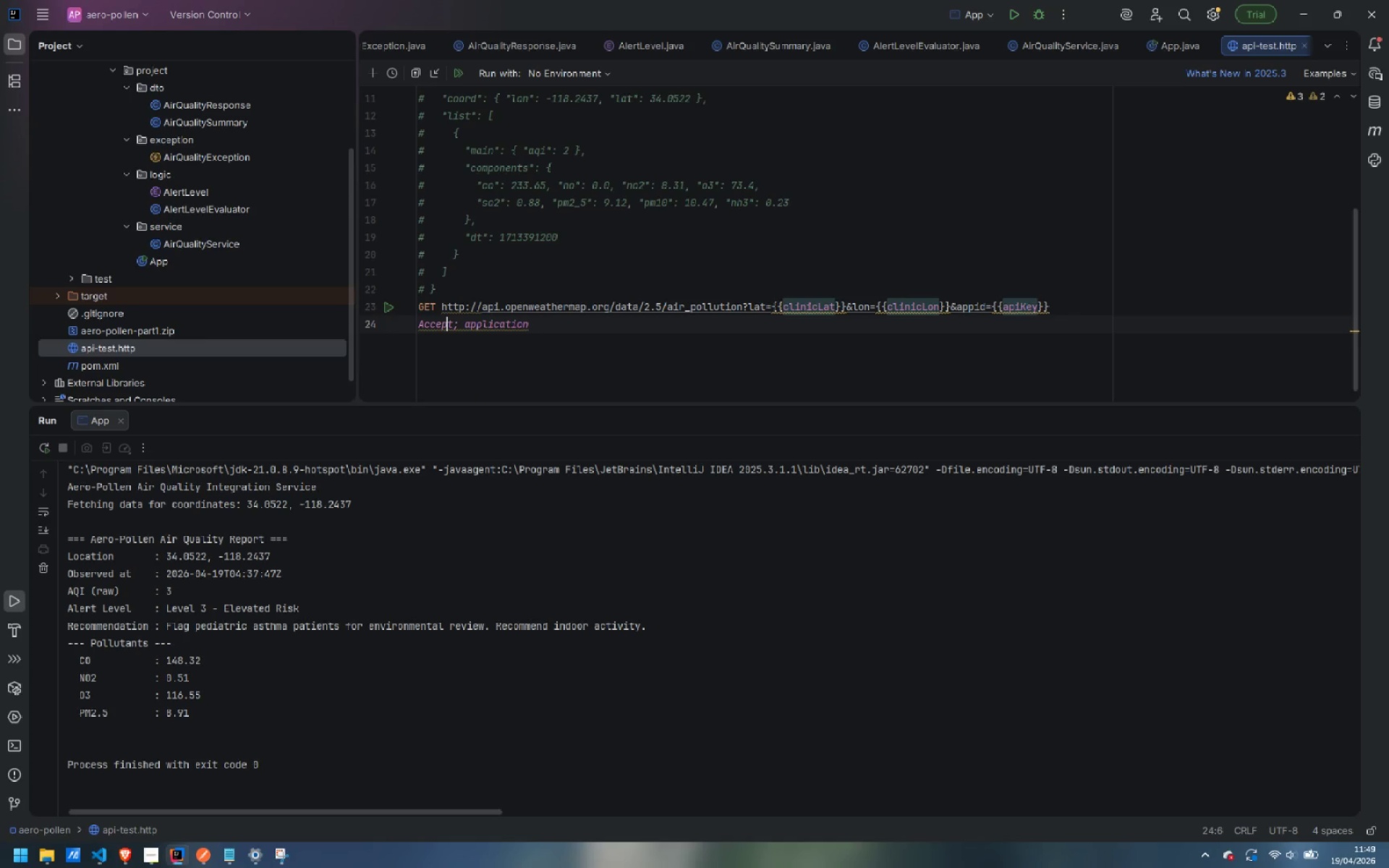 
key(ArrowRight)
 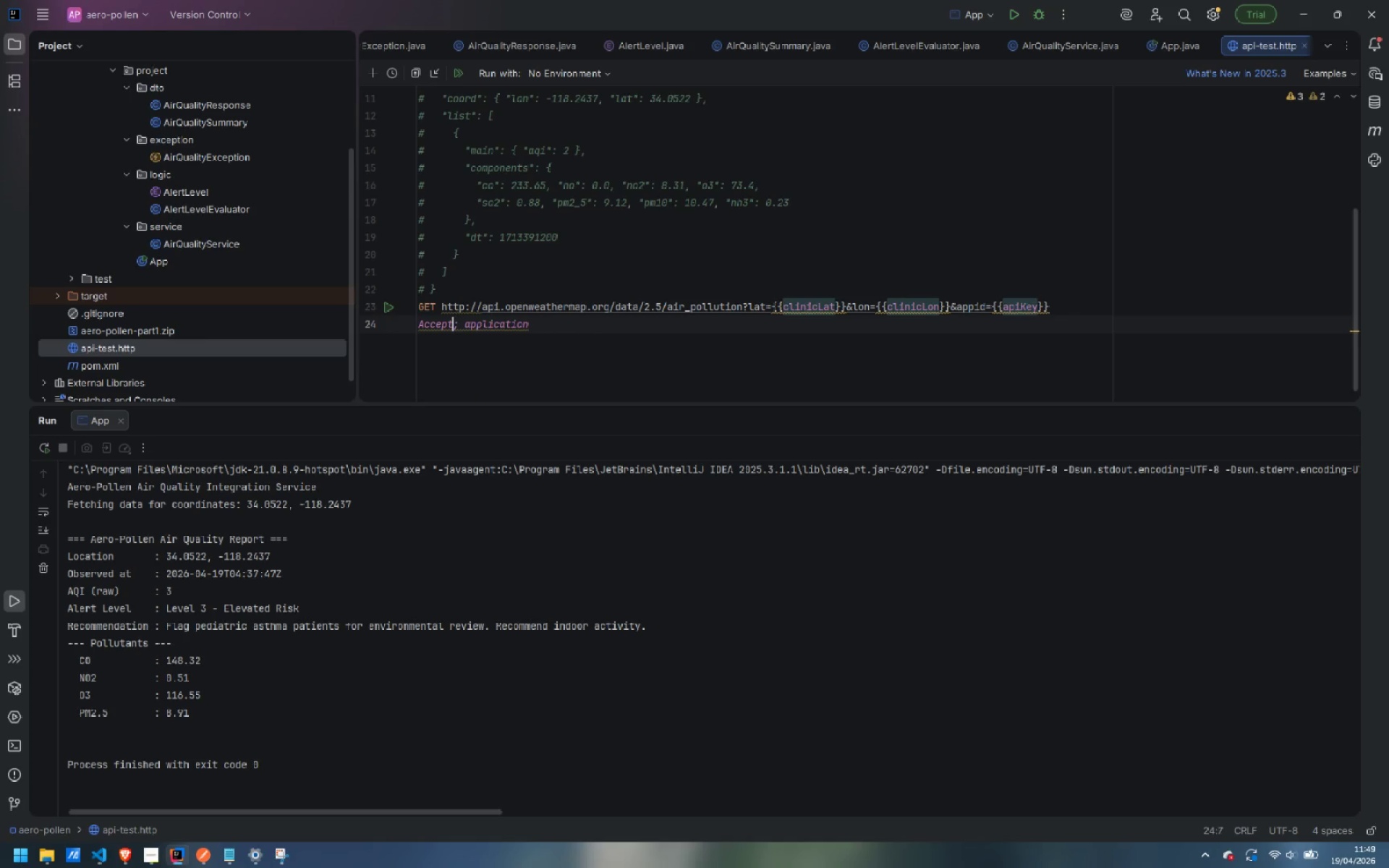 
key(ArrowRight)
 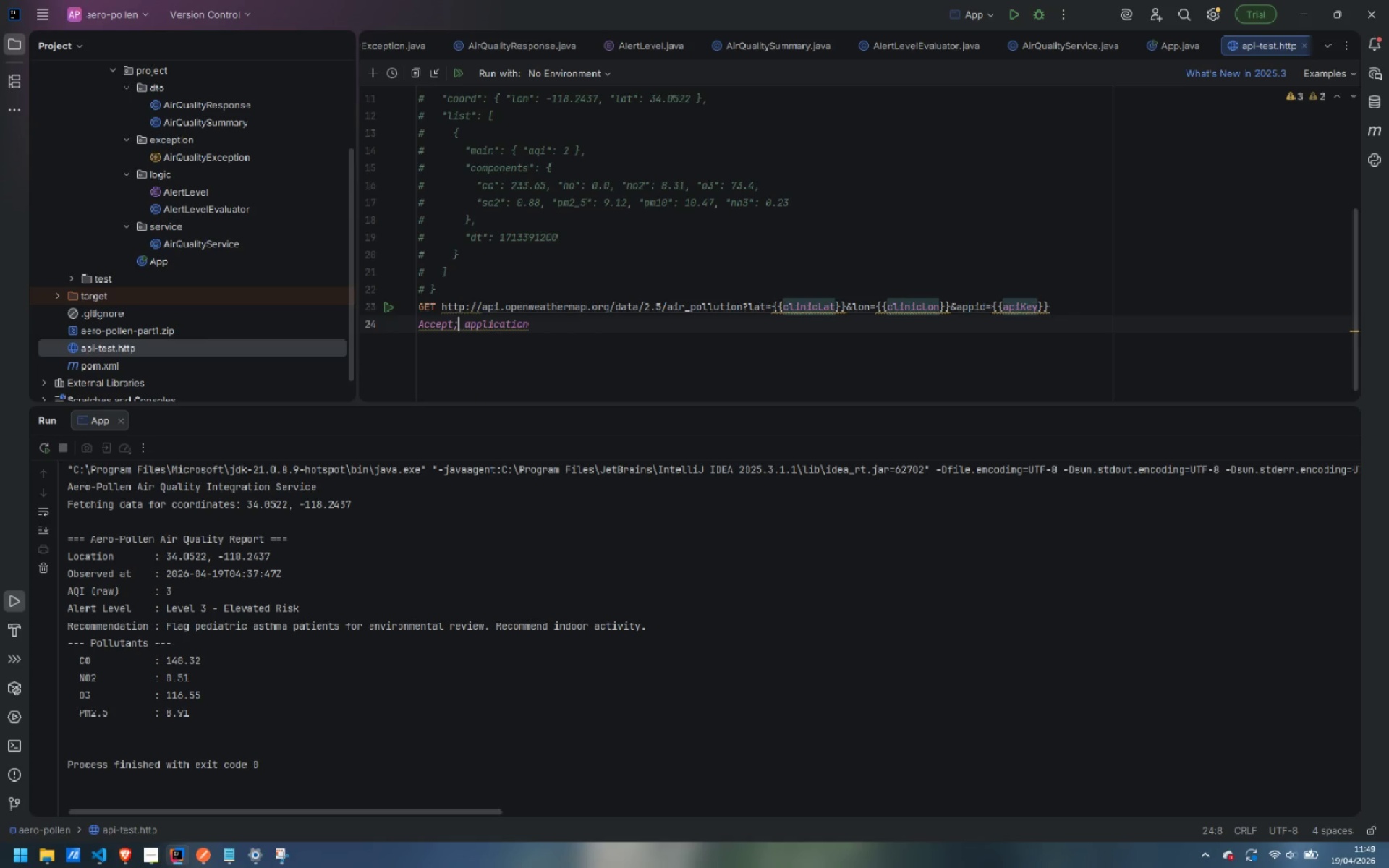 
key(Backspace)
 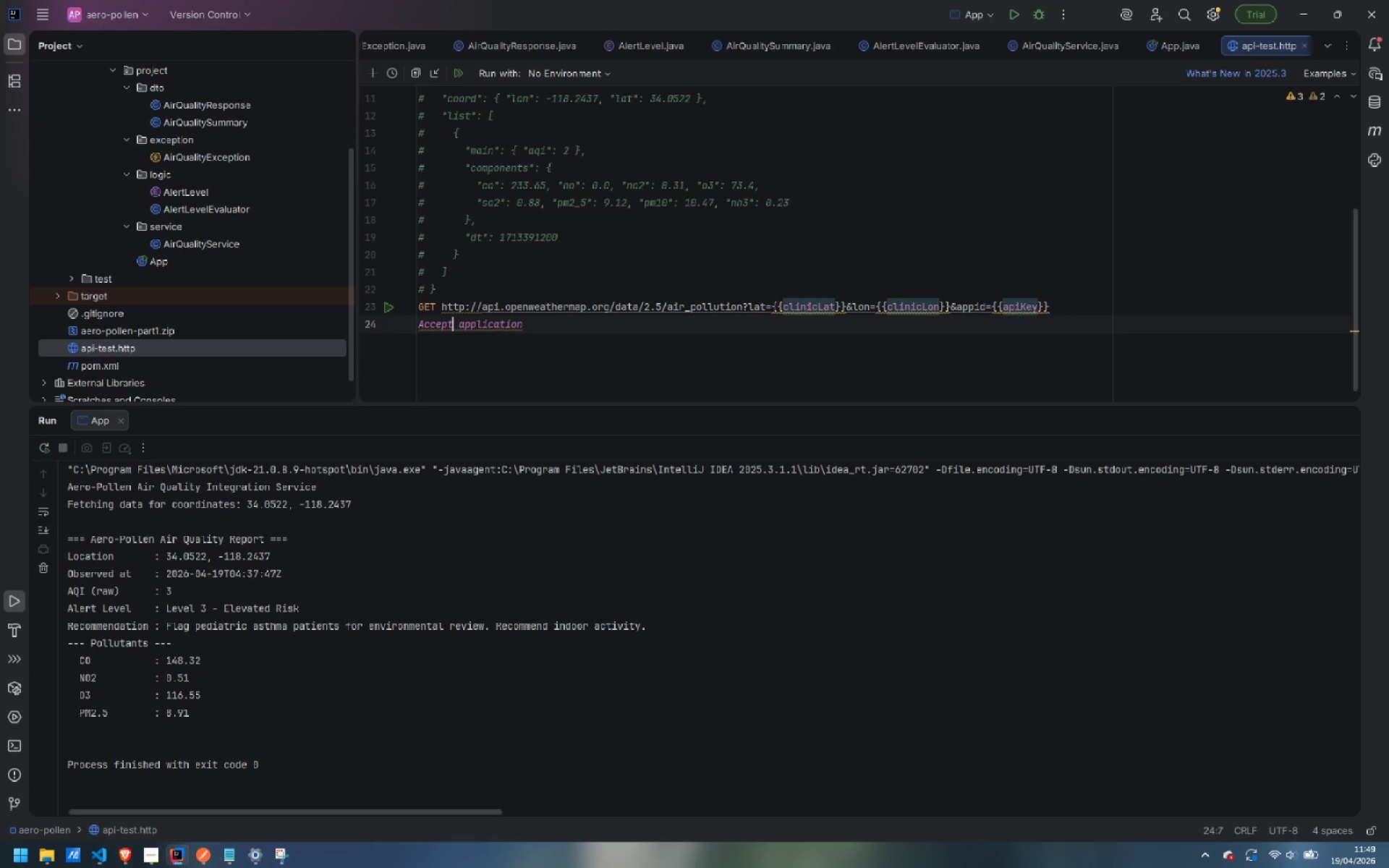 
key(Shift+ShiftLeft)
 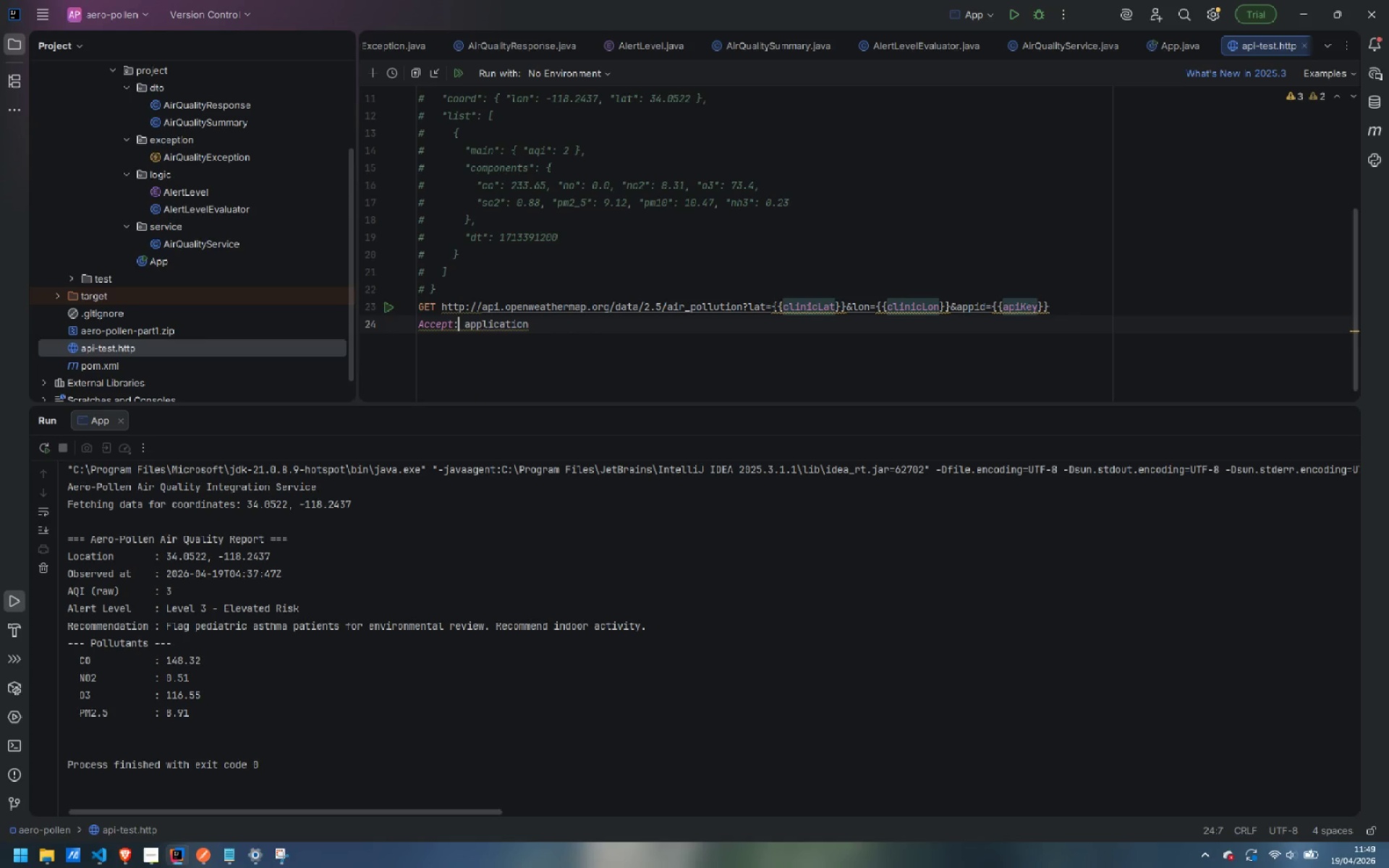 
key(Shift+Semicolon)
 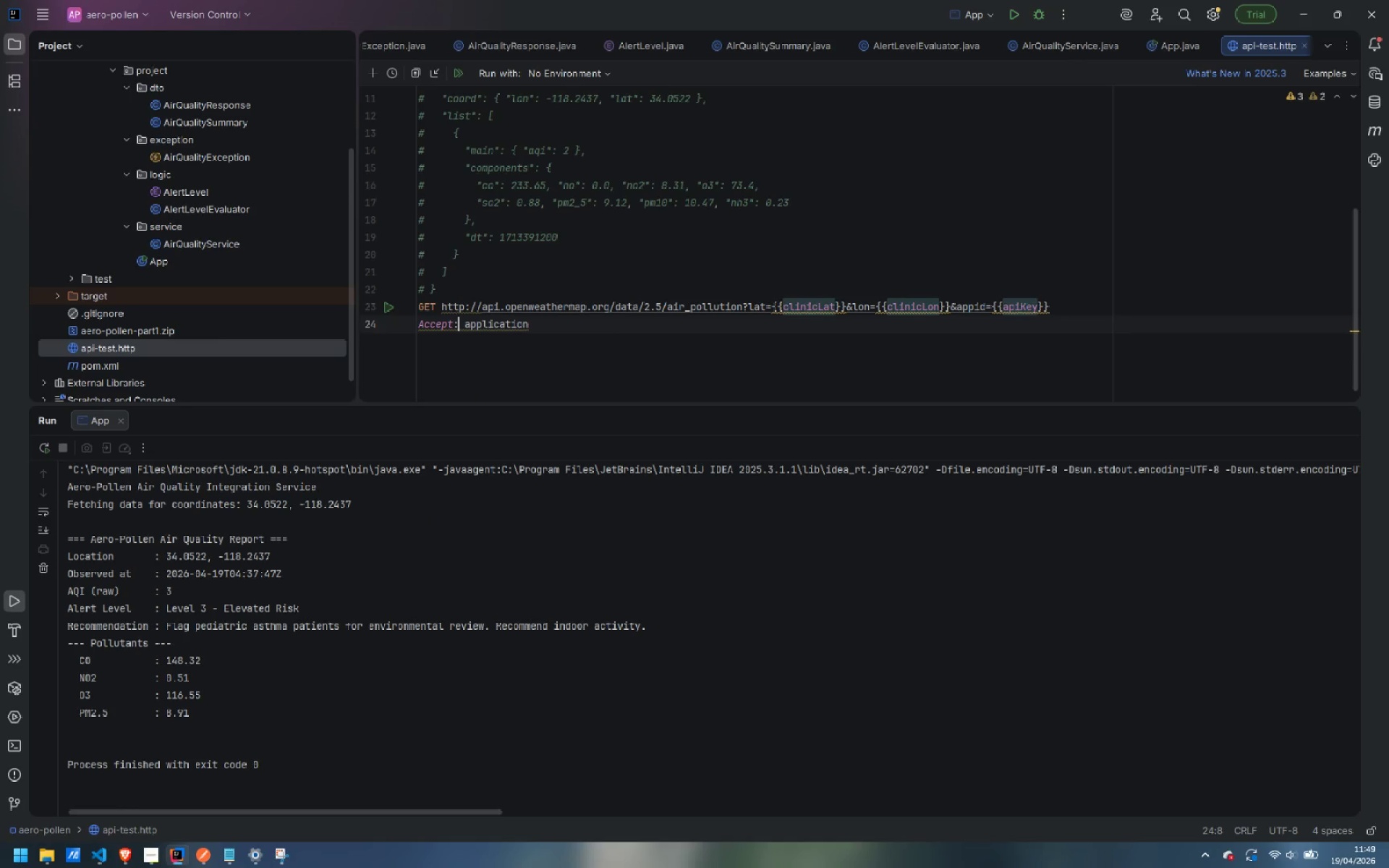 
key(Control+ArrowRight)
 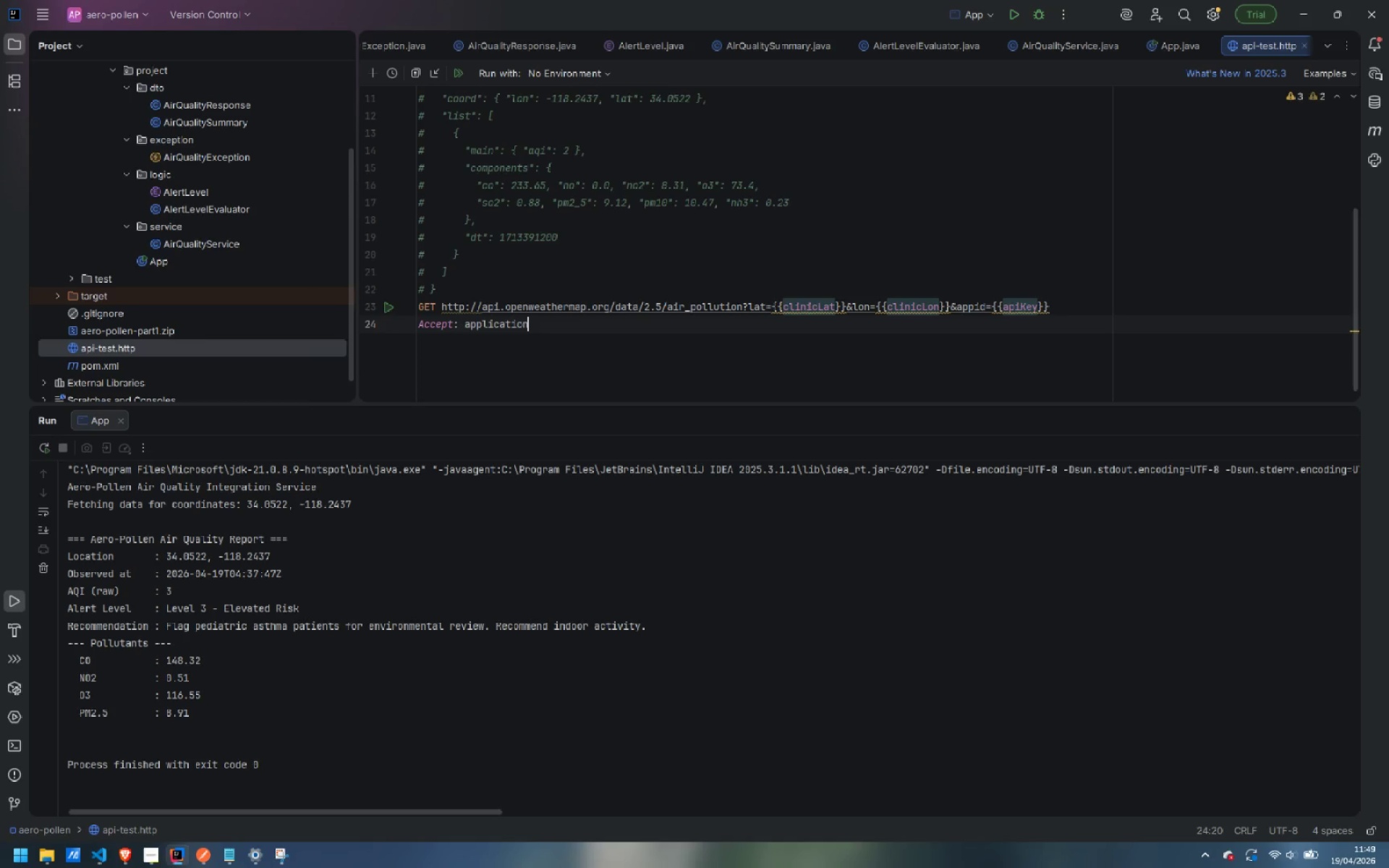 
key(Control+ArrowRight)
 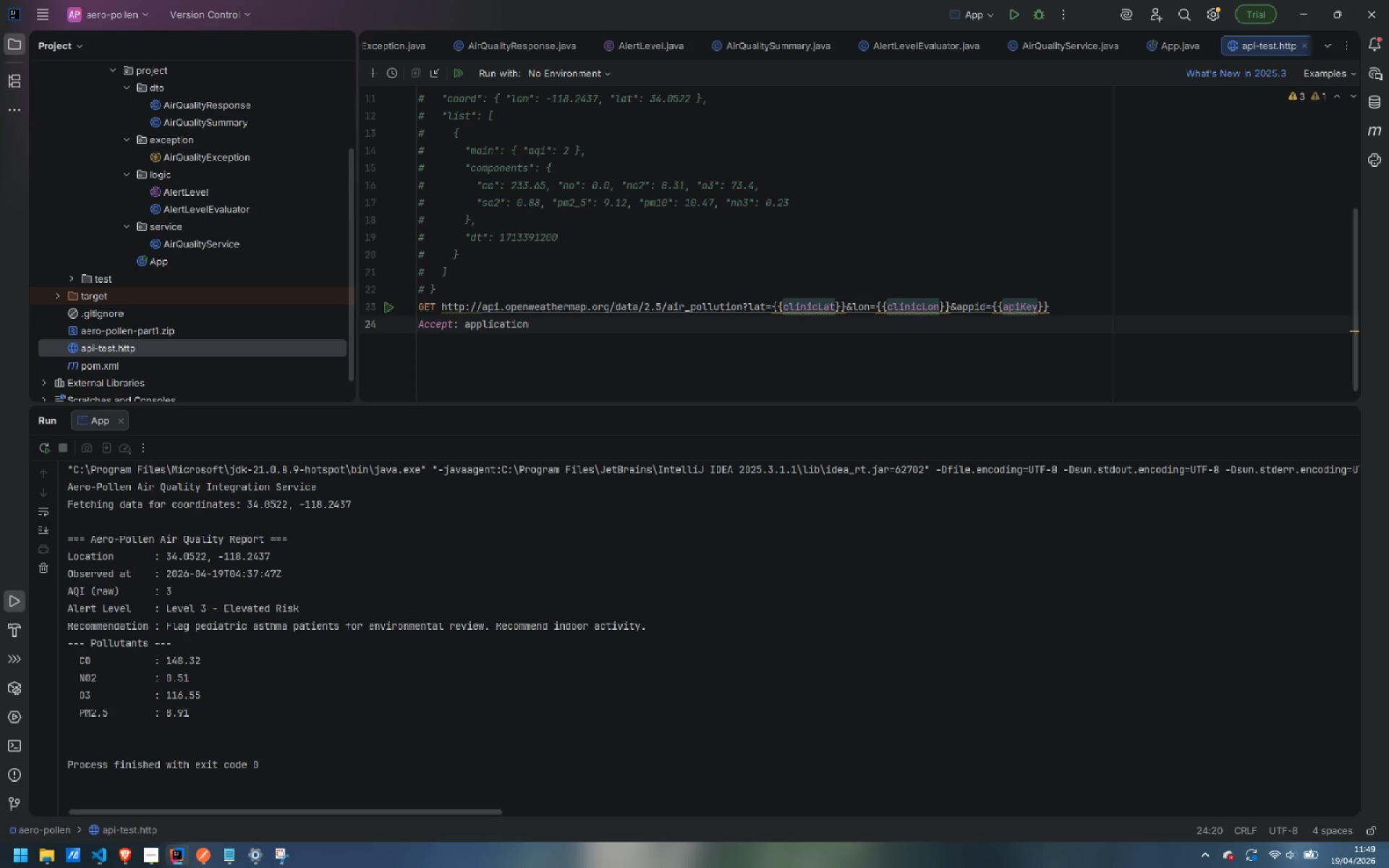 
type(/json)
 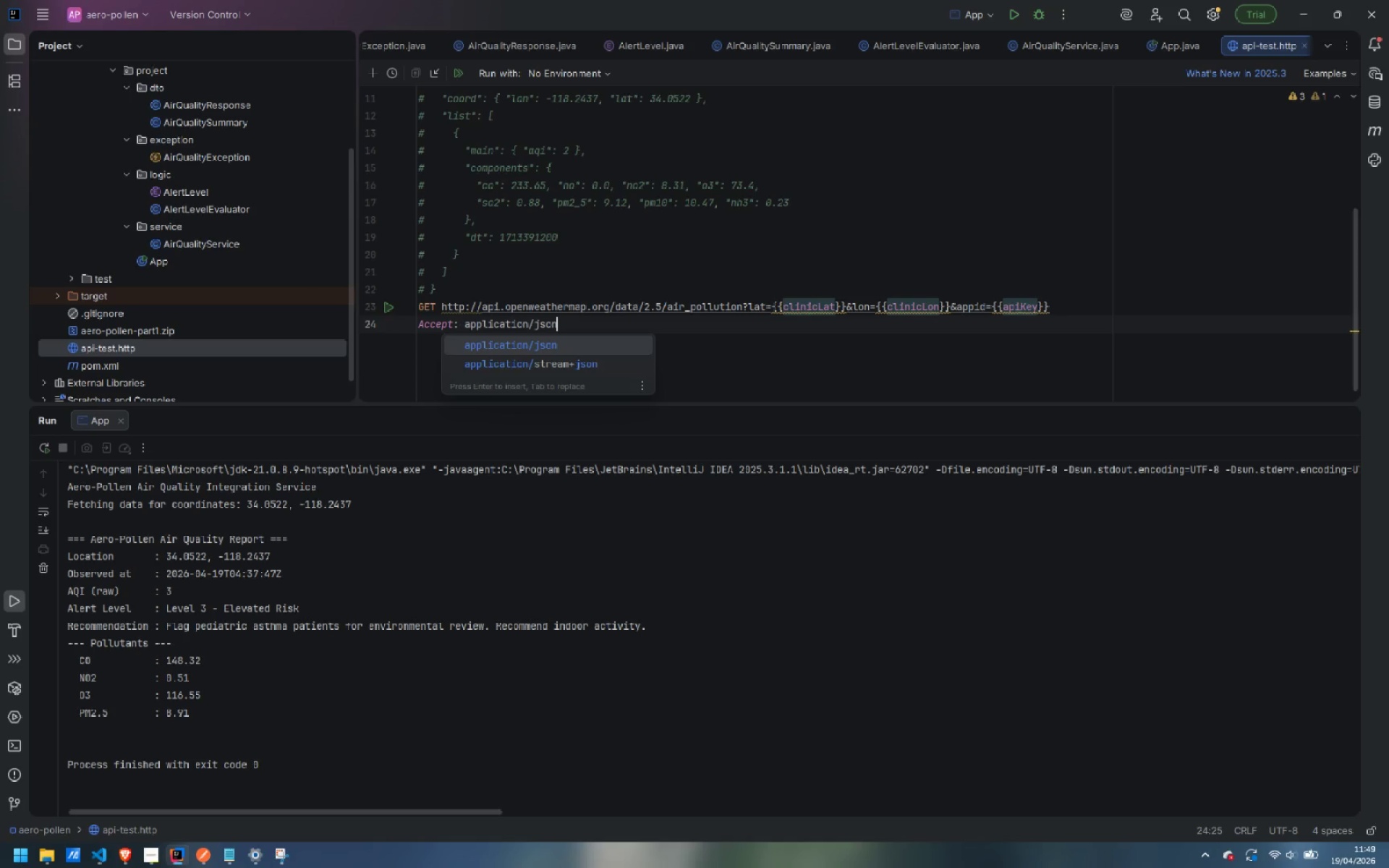 
key(Enter)
 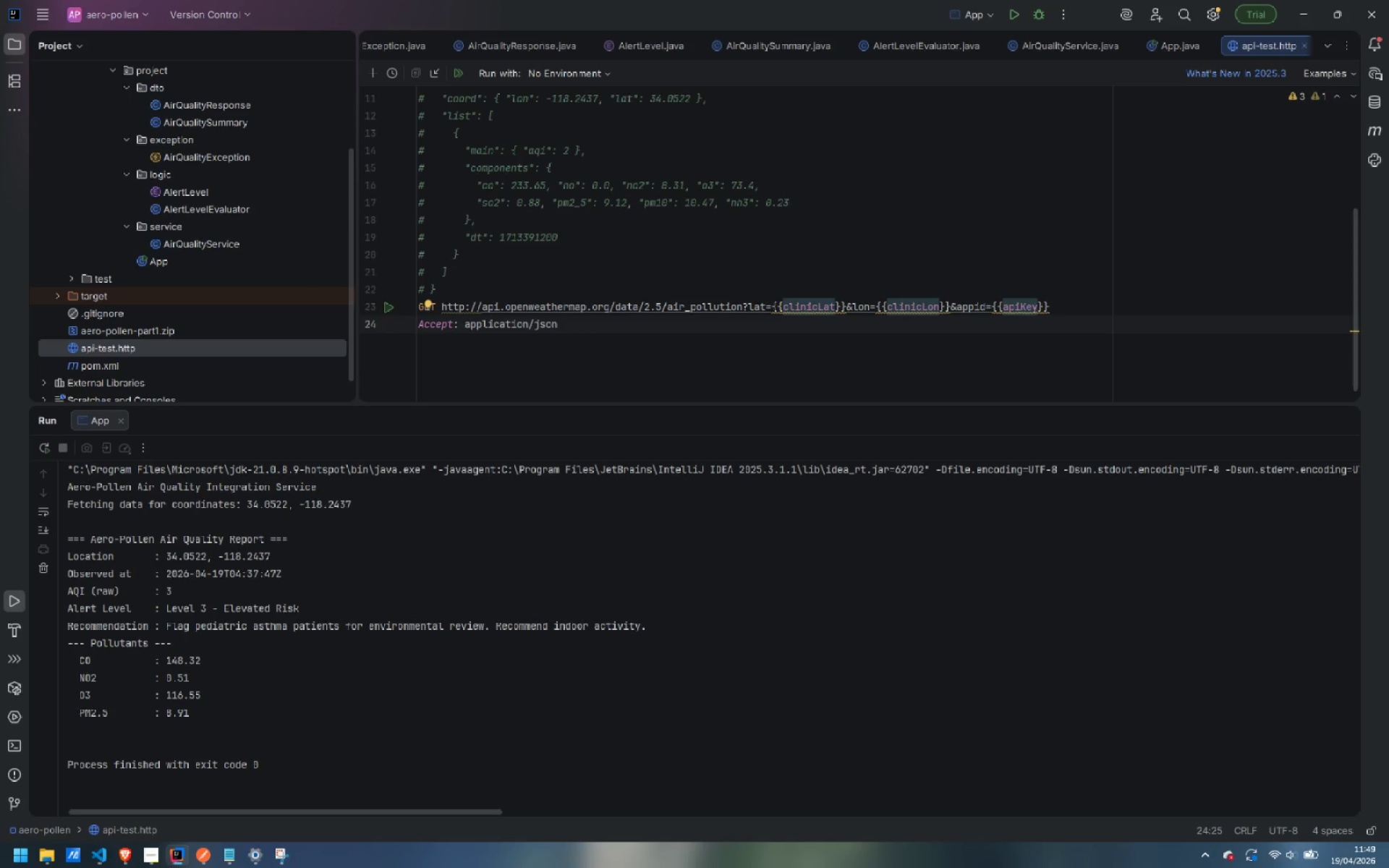 
key(Enter)
 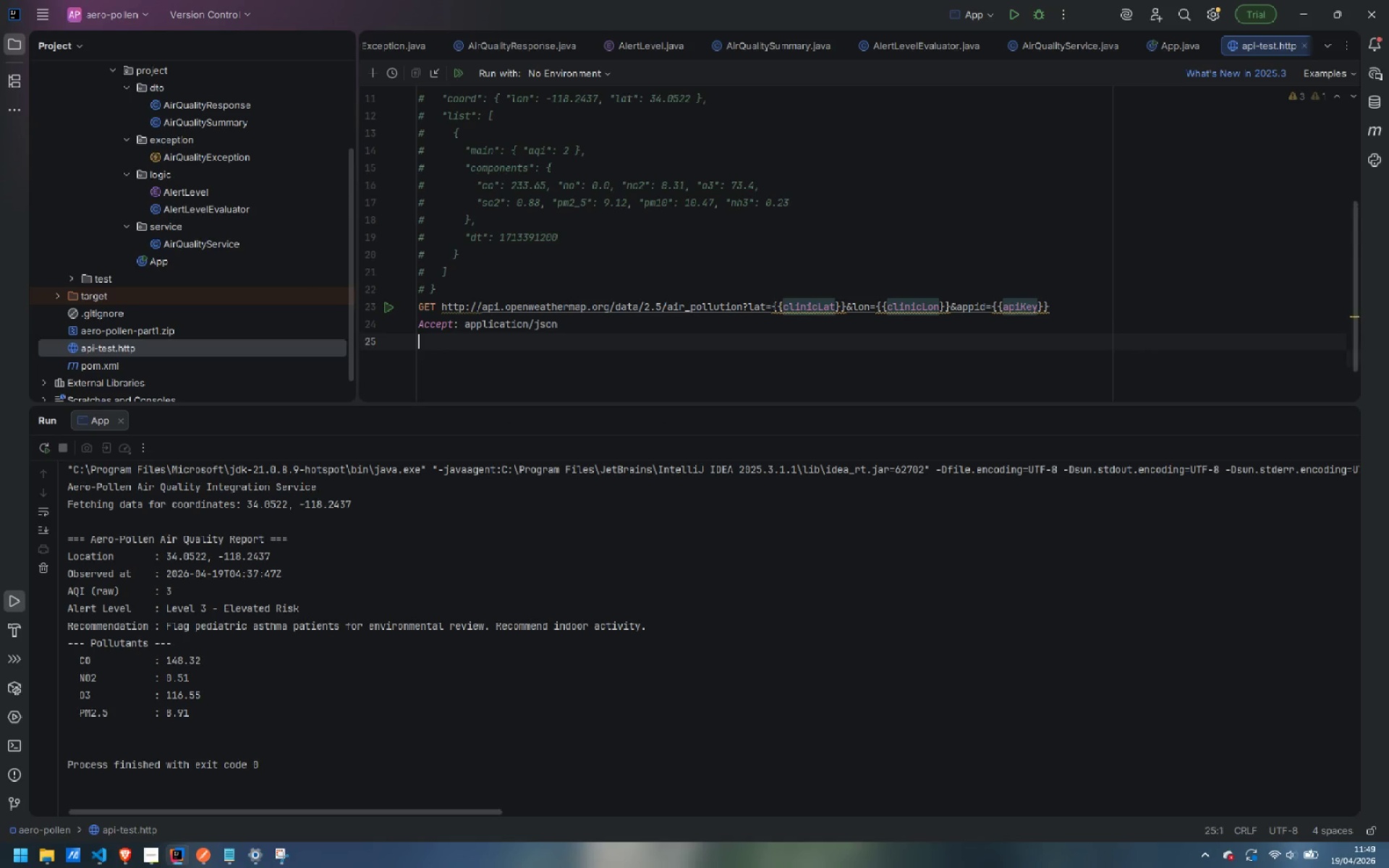 
key(Enter)
 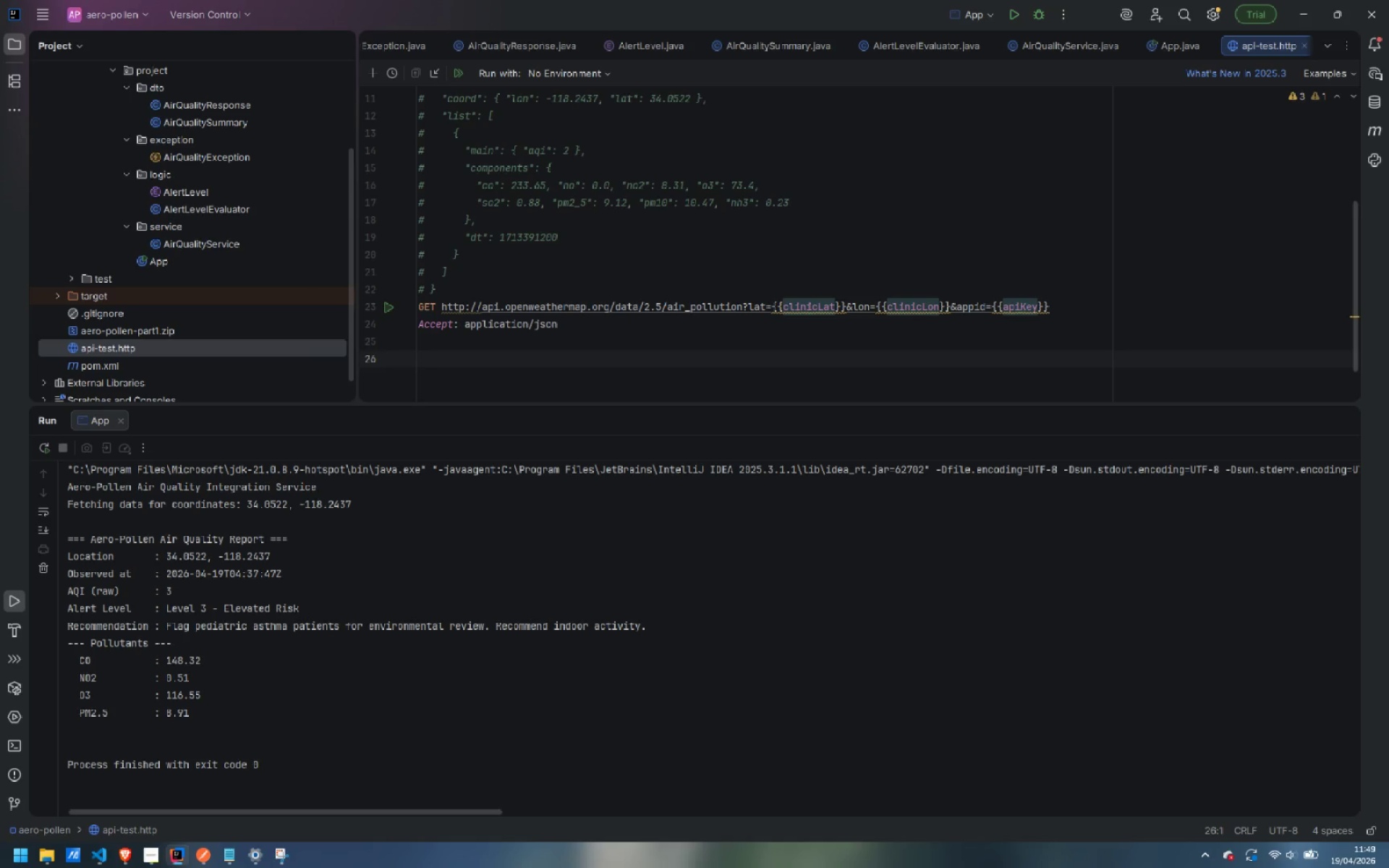 
wait(13.14)
 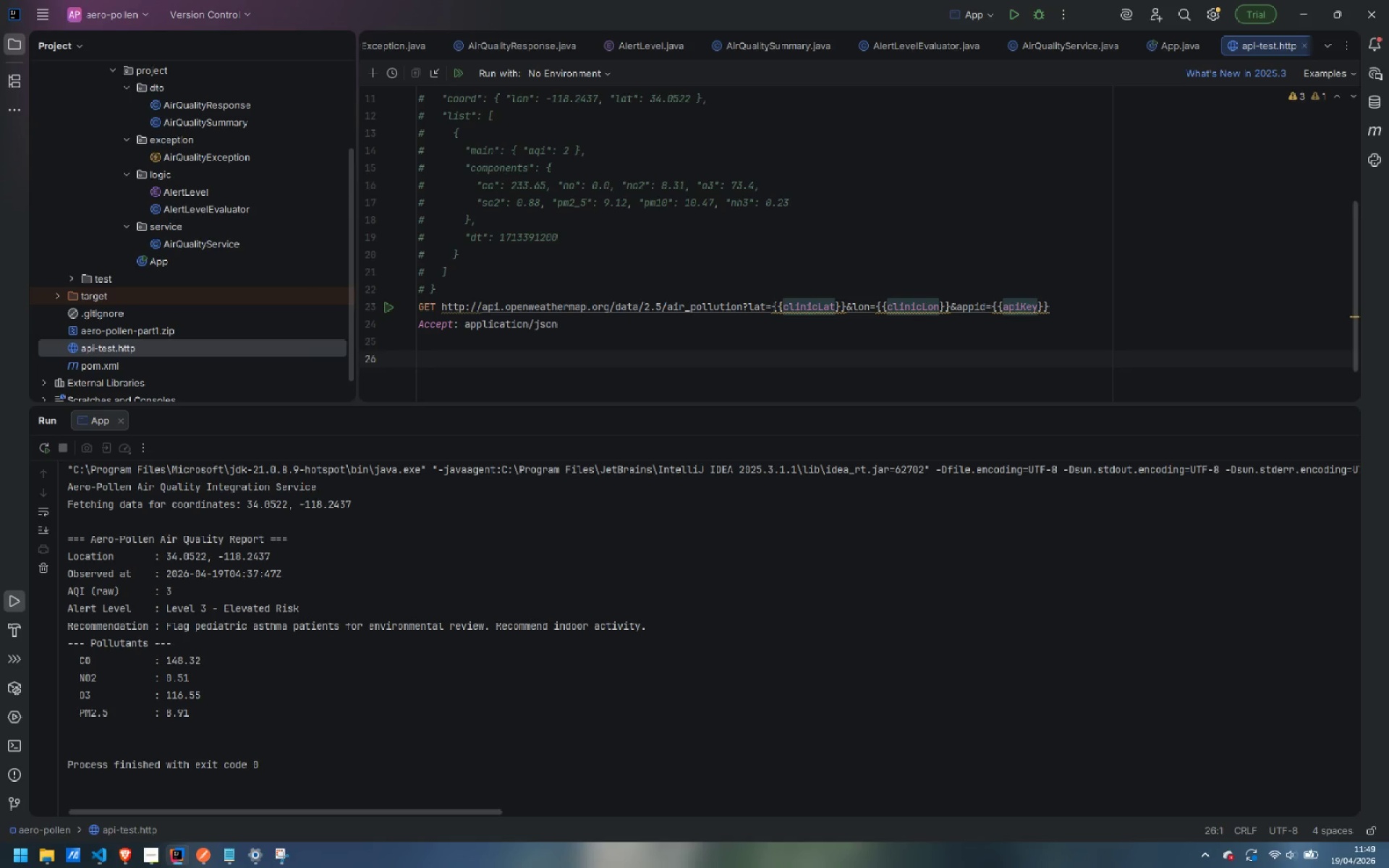 
key(Shift+Period)
 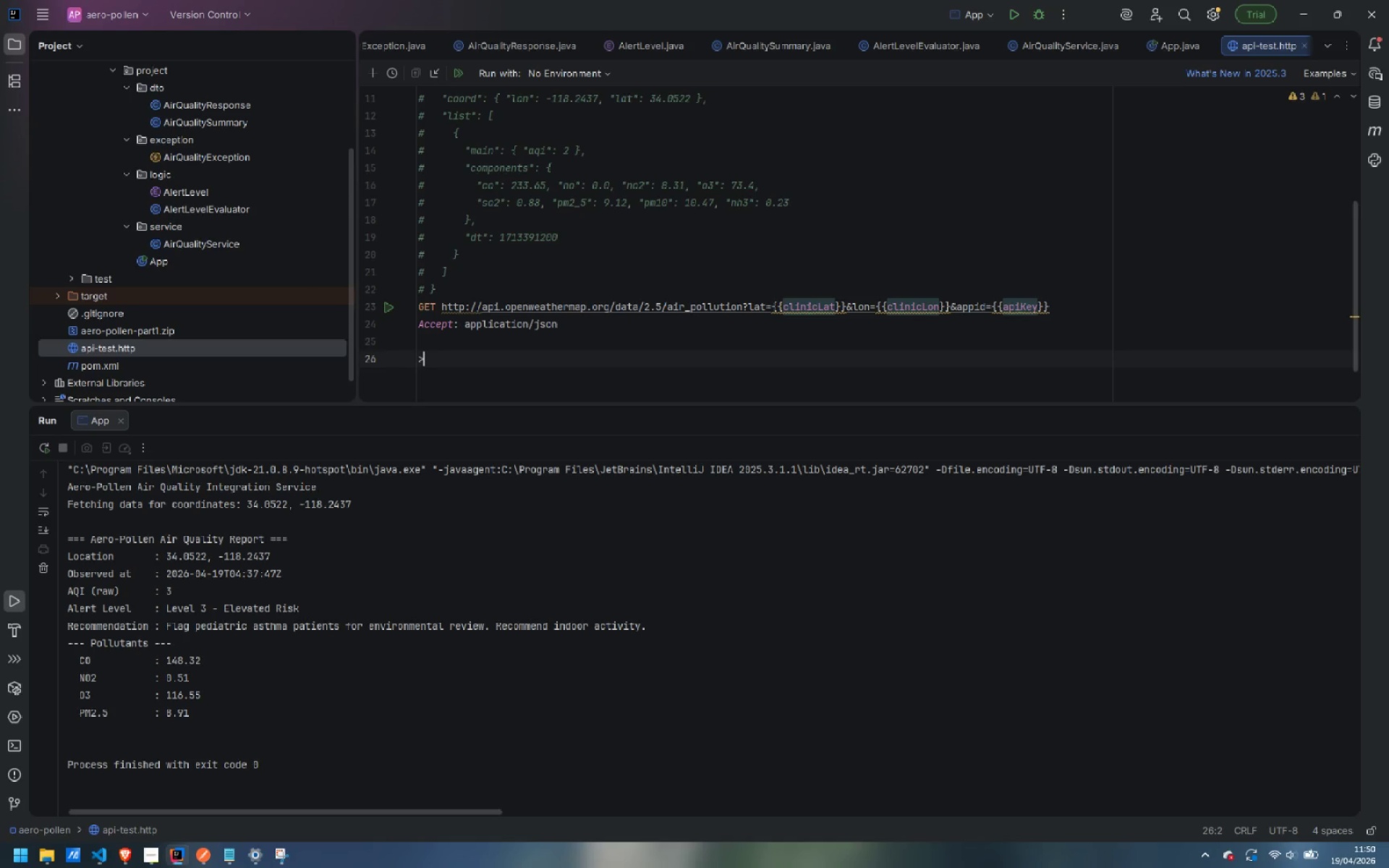 
key(Shift+Space)
 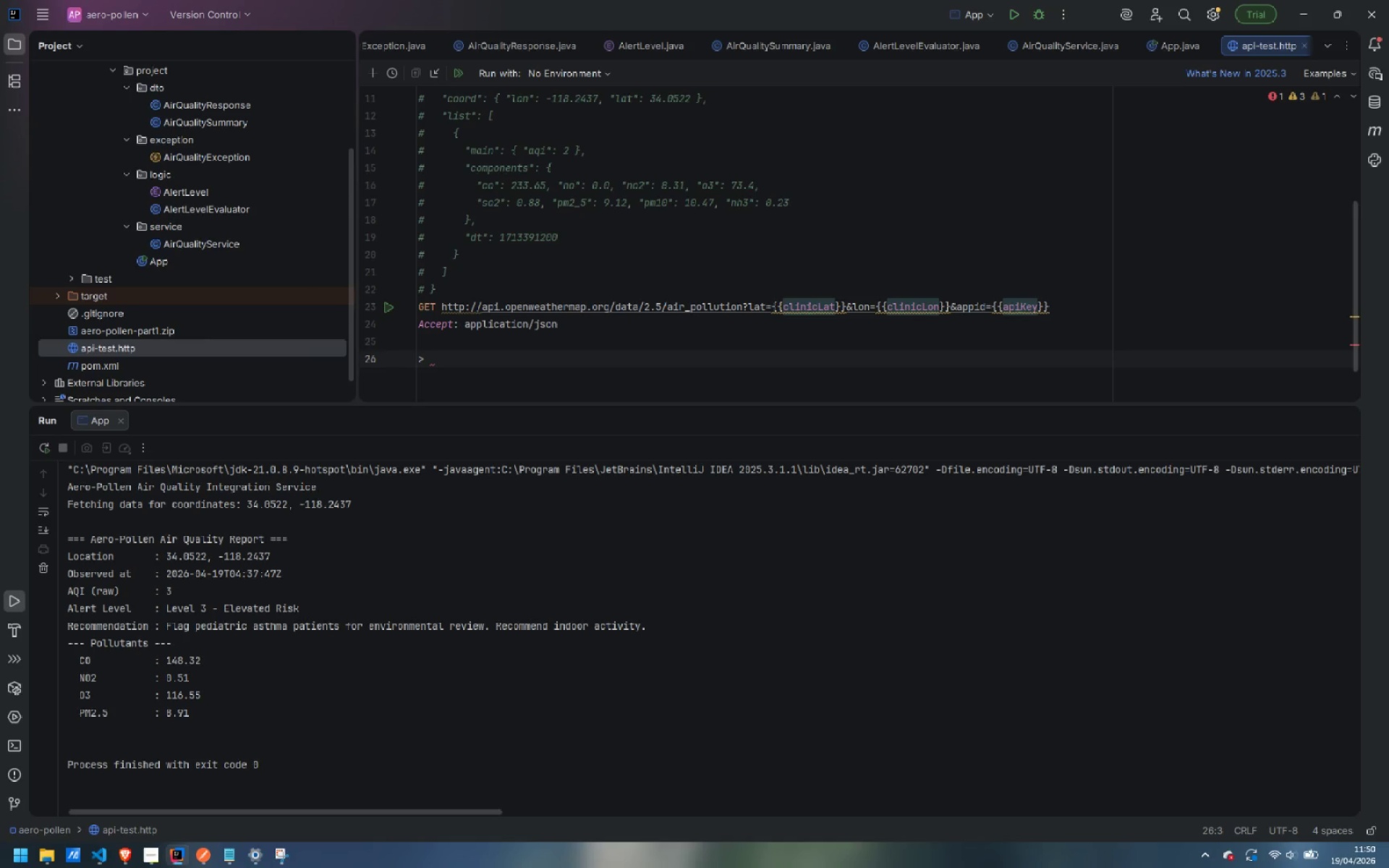 
key(Shift+BracketLeft)
 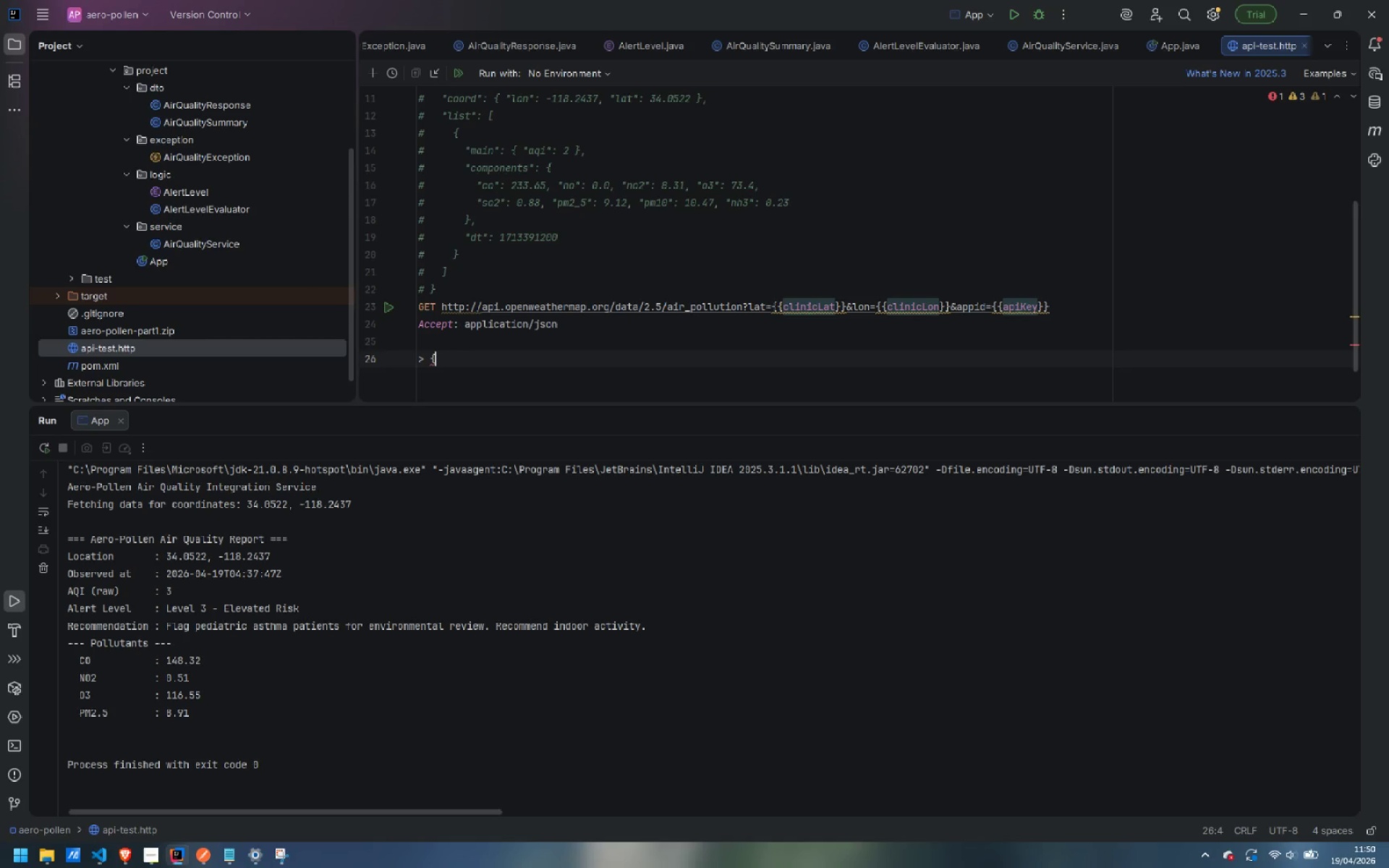 
key(Shift+5)
 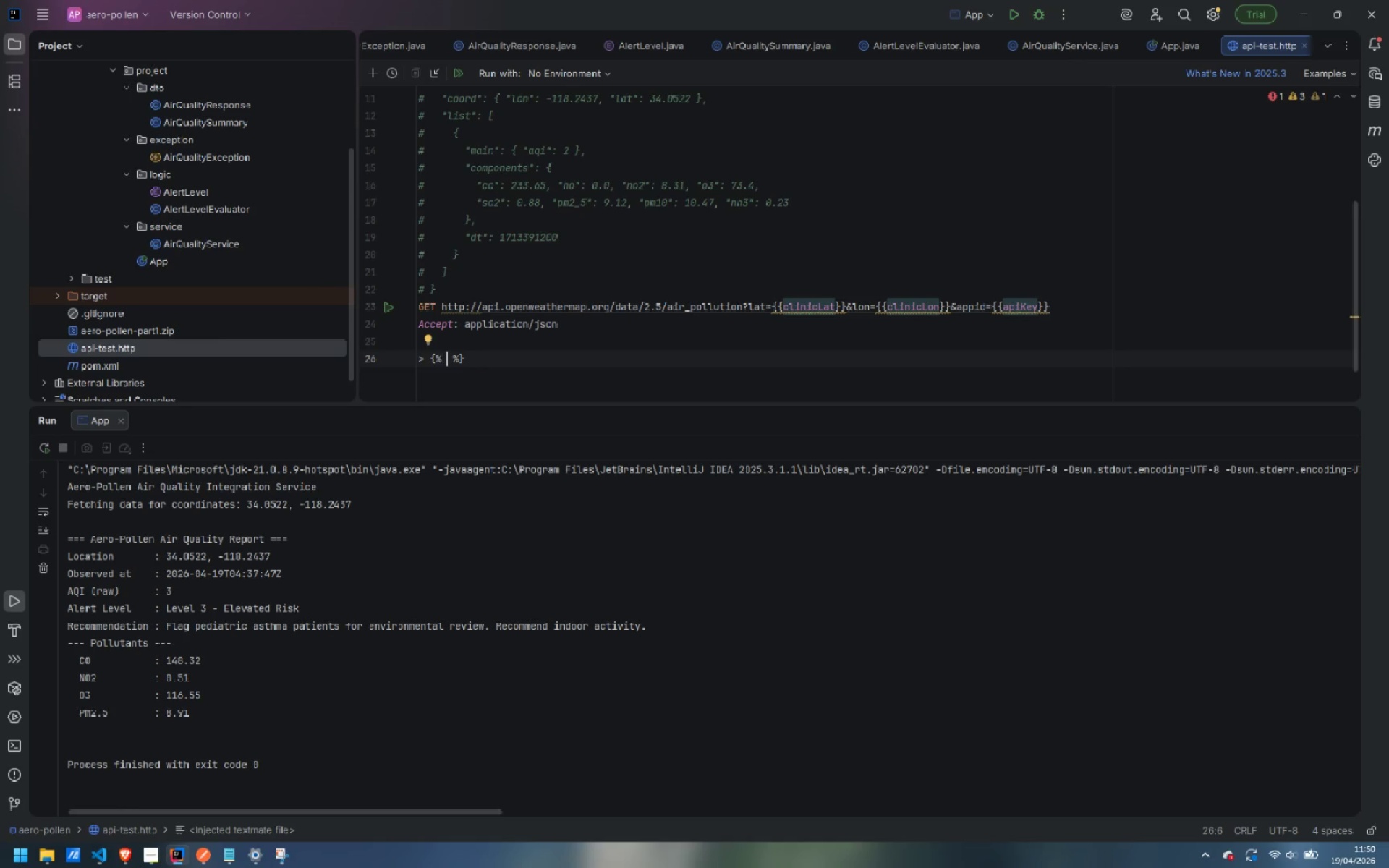 
key(Enter)
 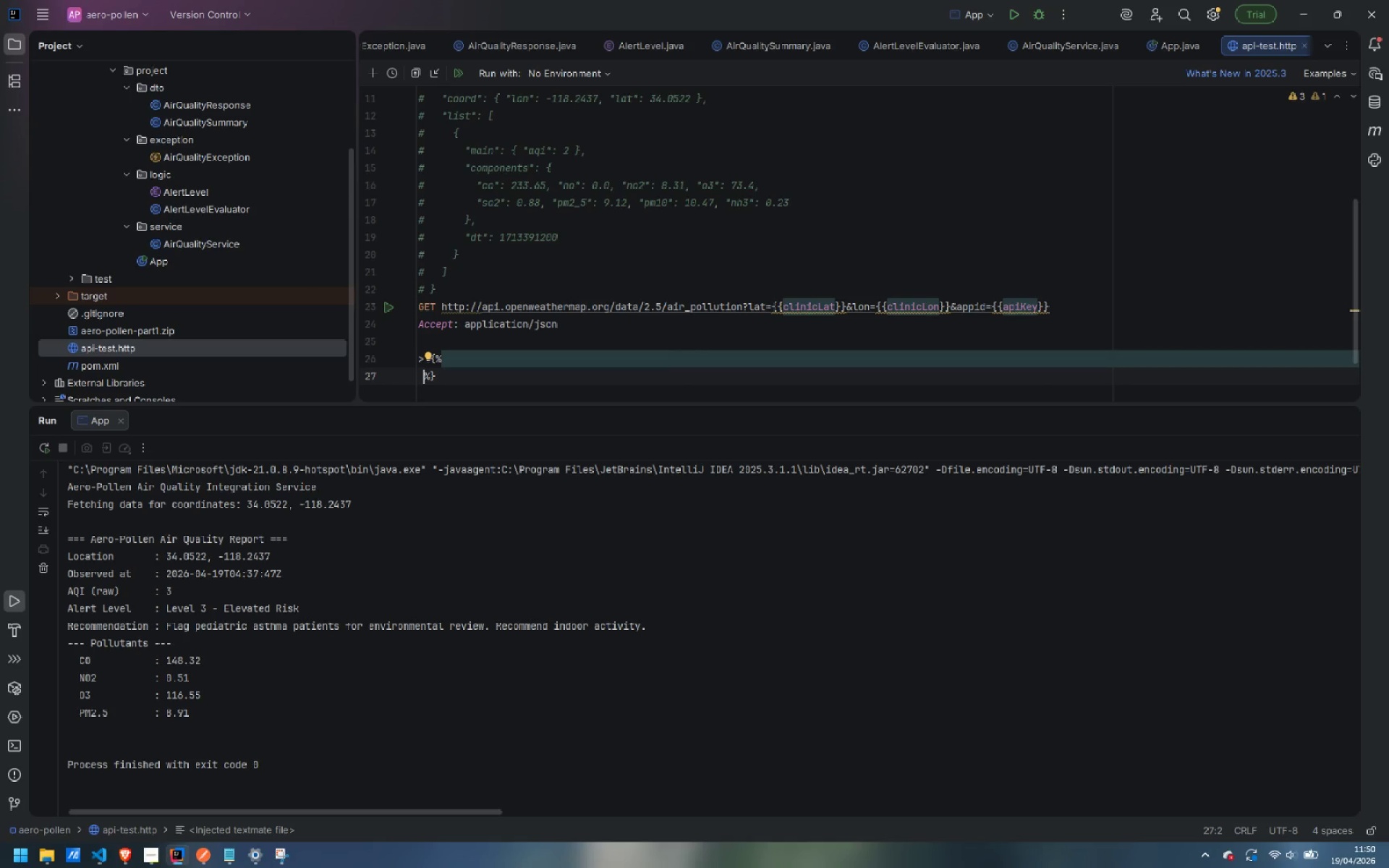 
key(Enter)
 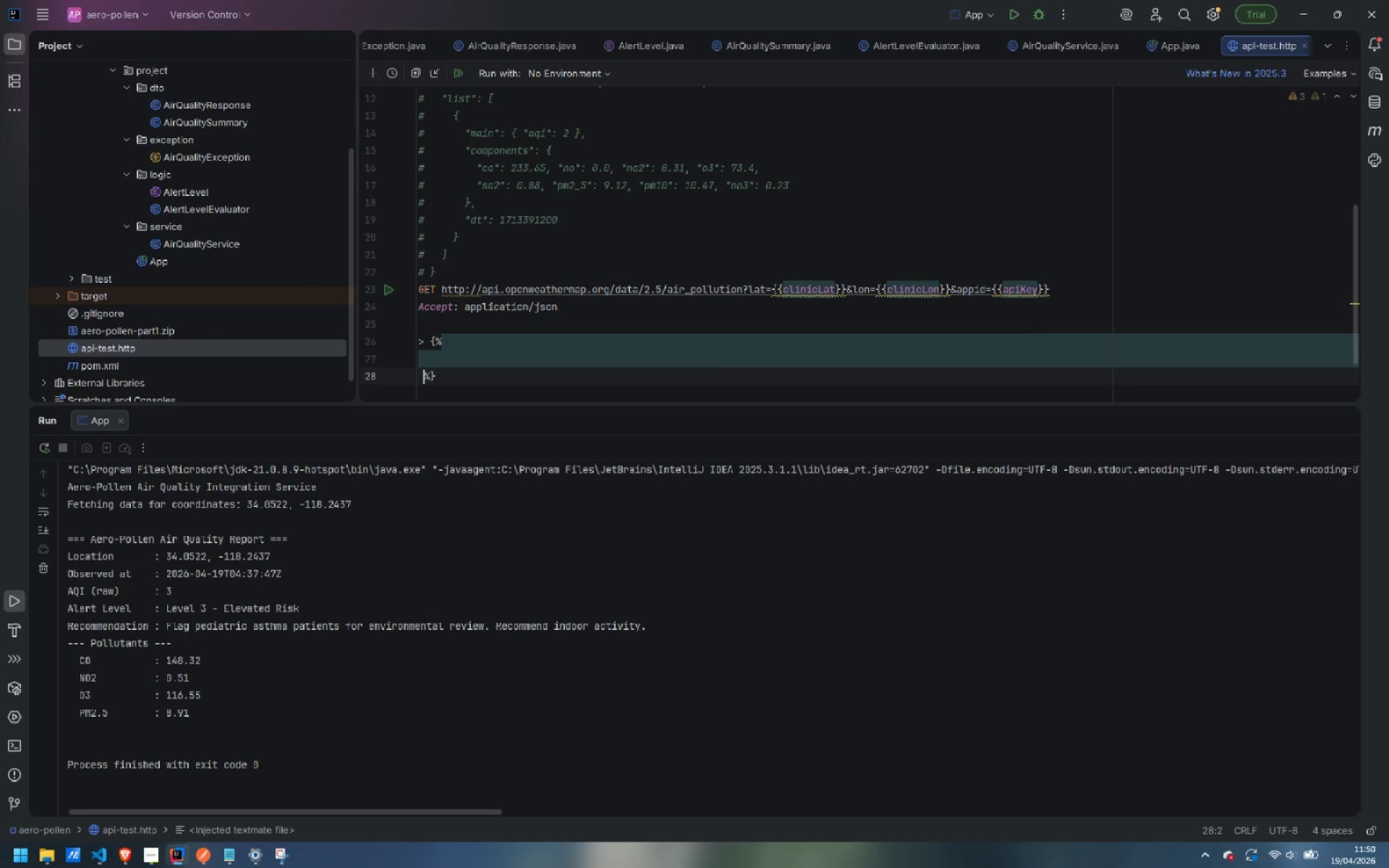 
key(ArrowUp)
 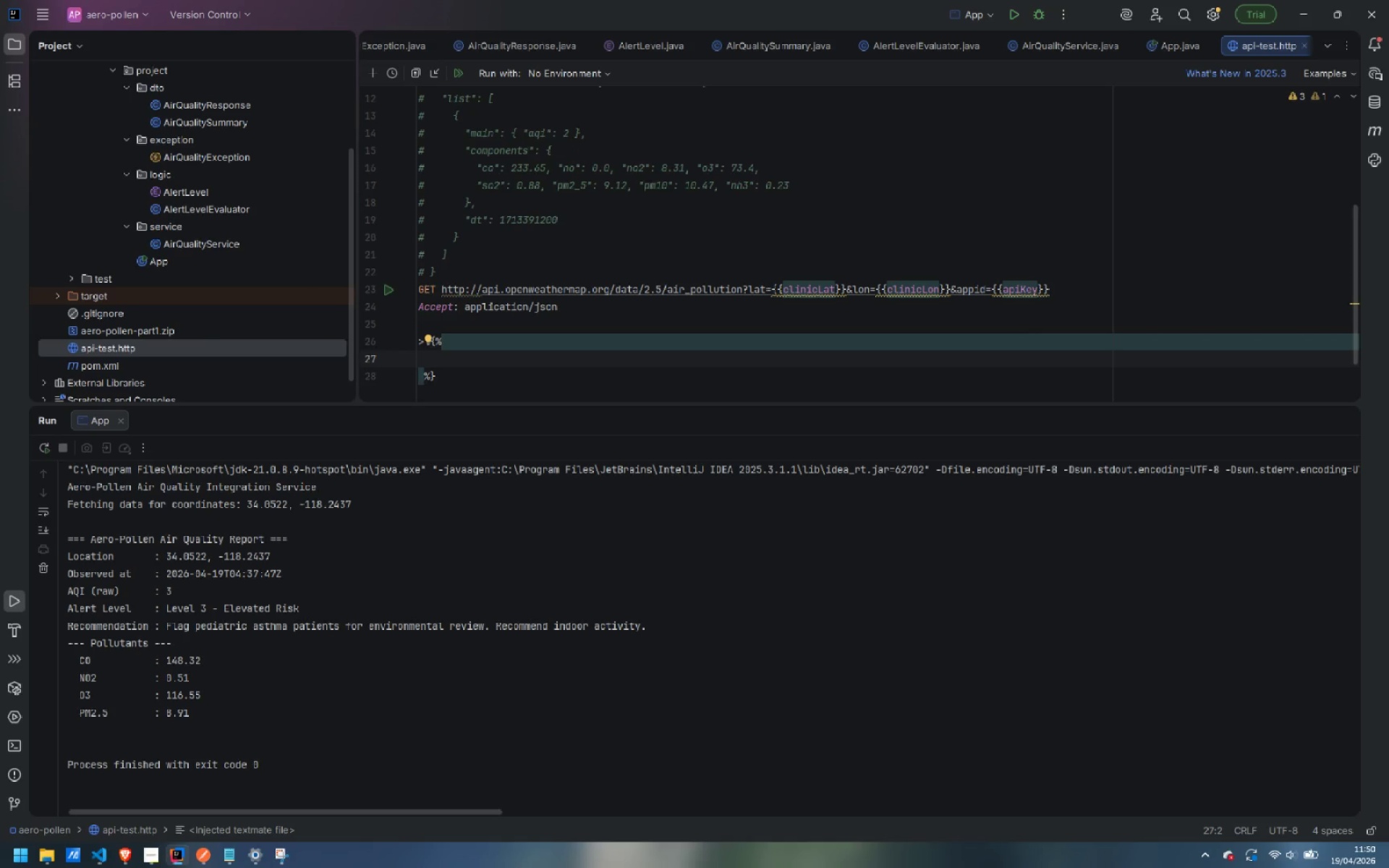 
key(ArrowLeft)
 